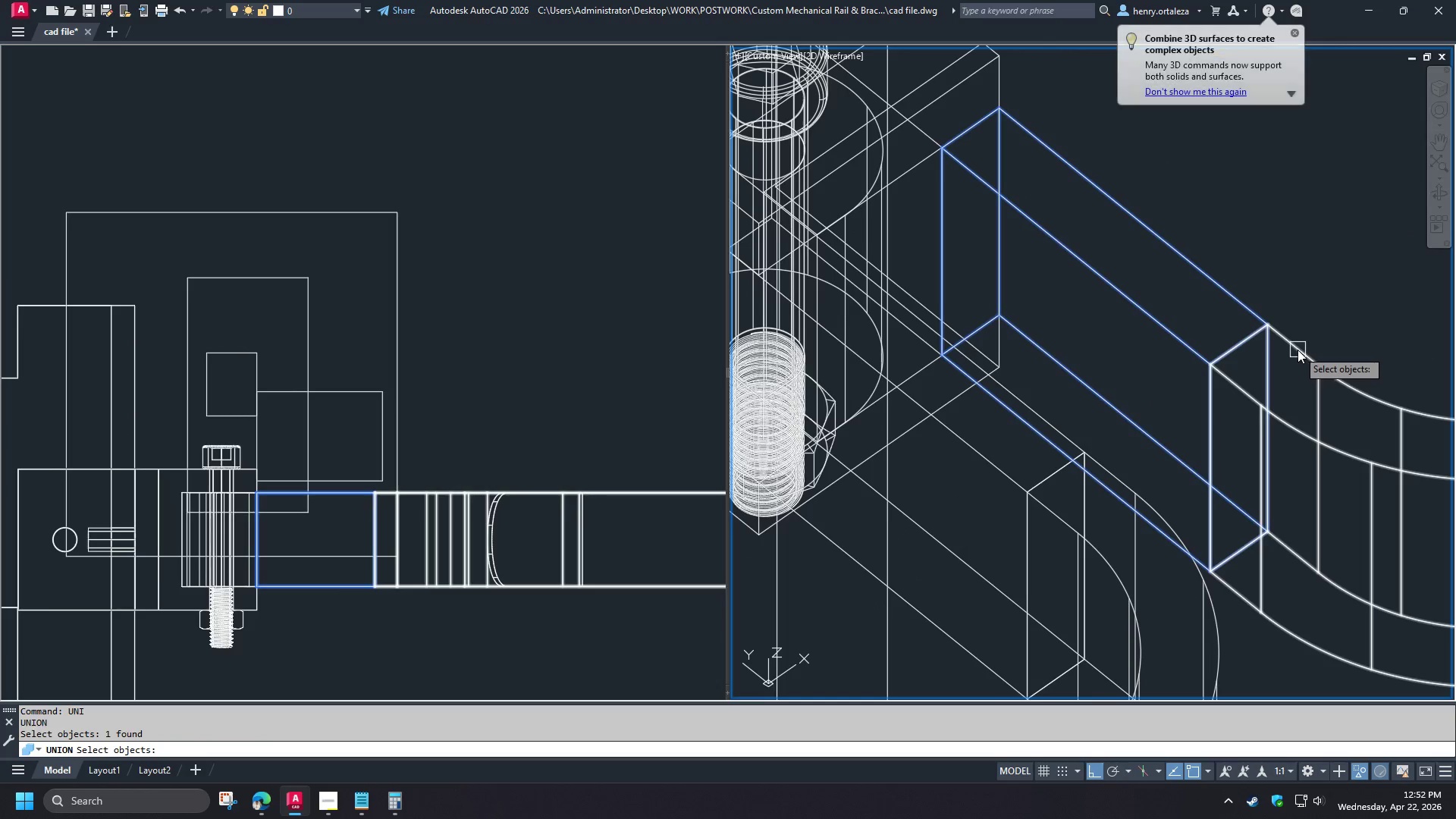 
left_click([1298, 350])
 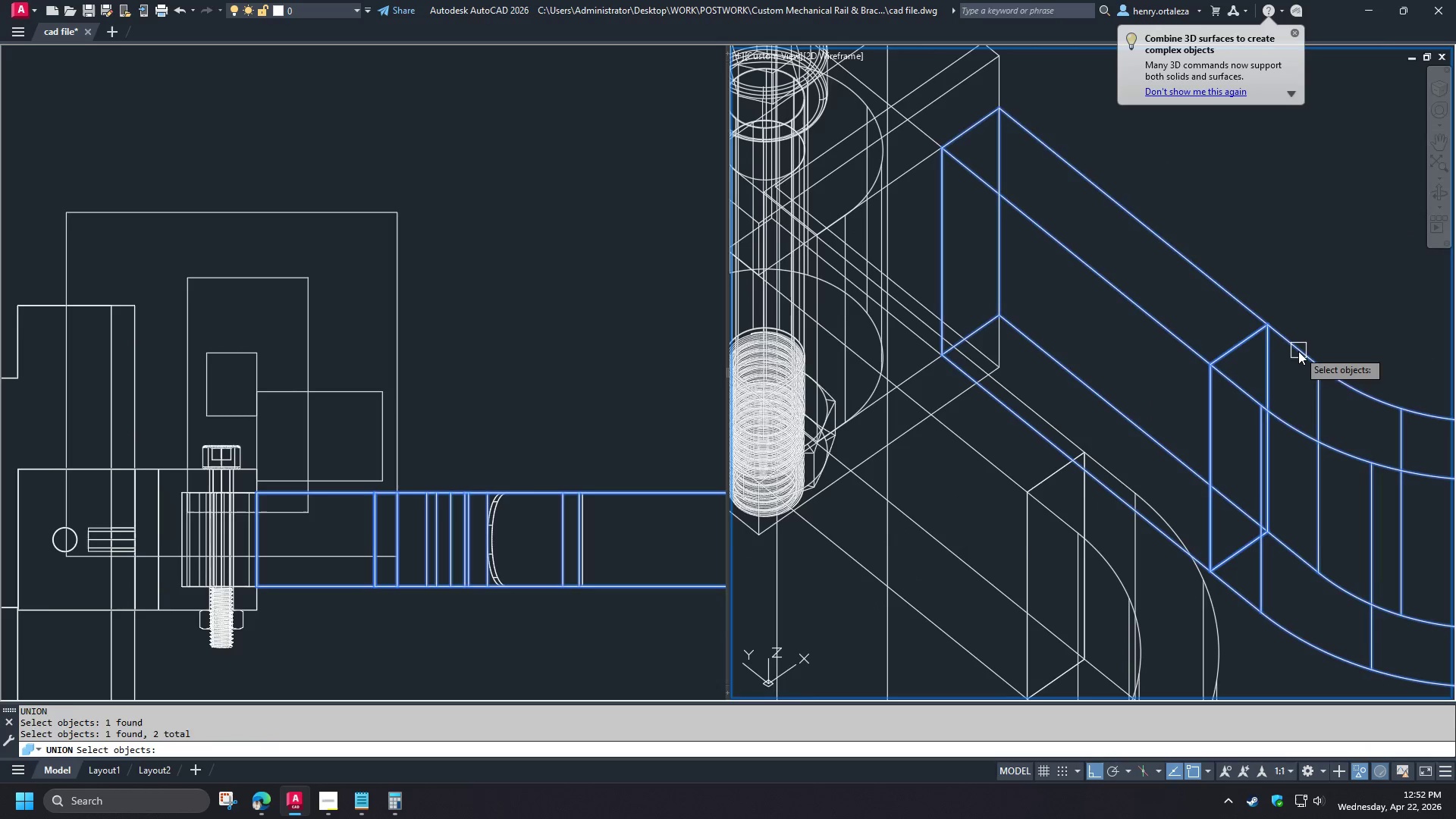 
key(Space)
 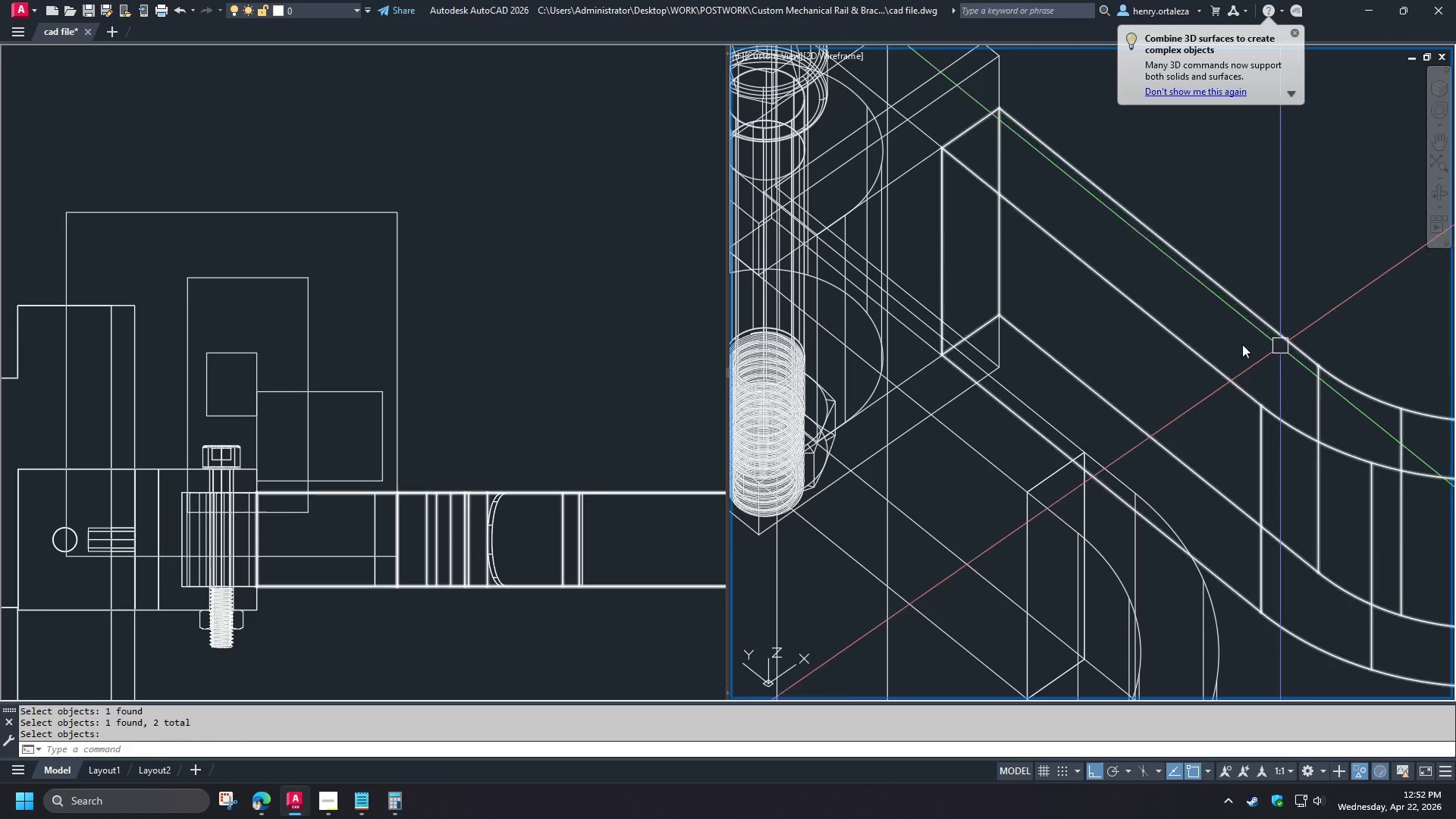 
scroll: coordinate [1228, 343], scroll_direction: down, amount: 1.0
 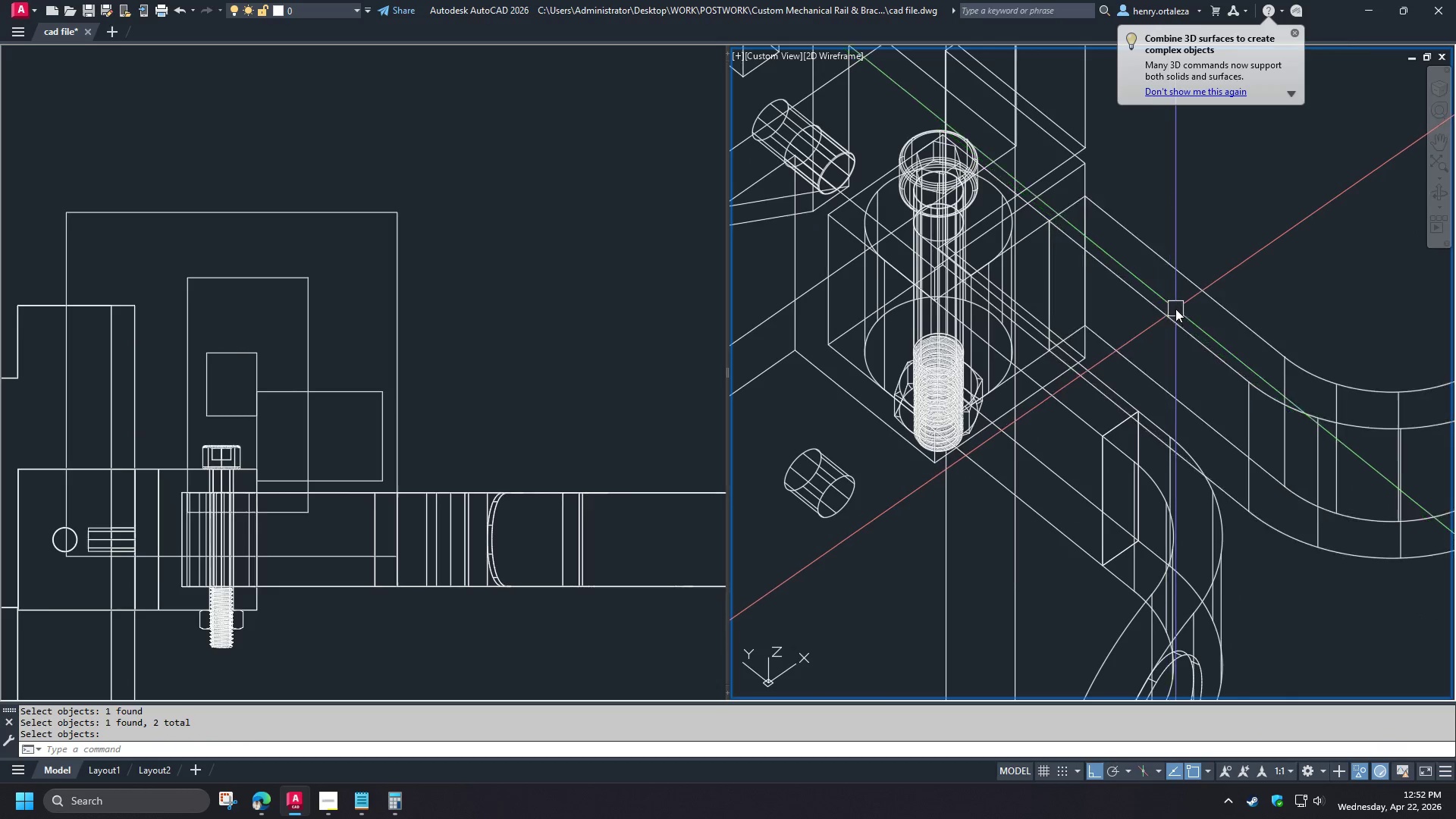 
wait(5.73)
 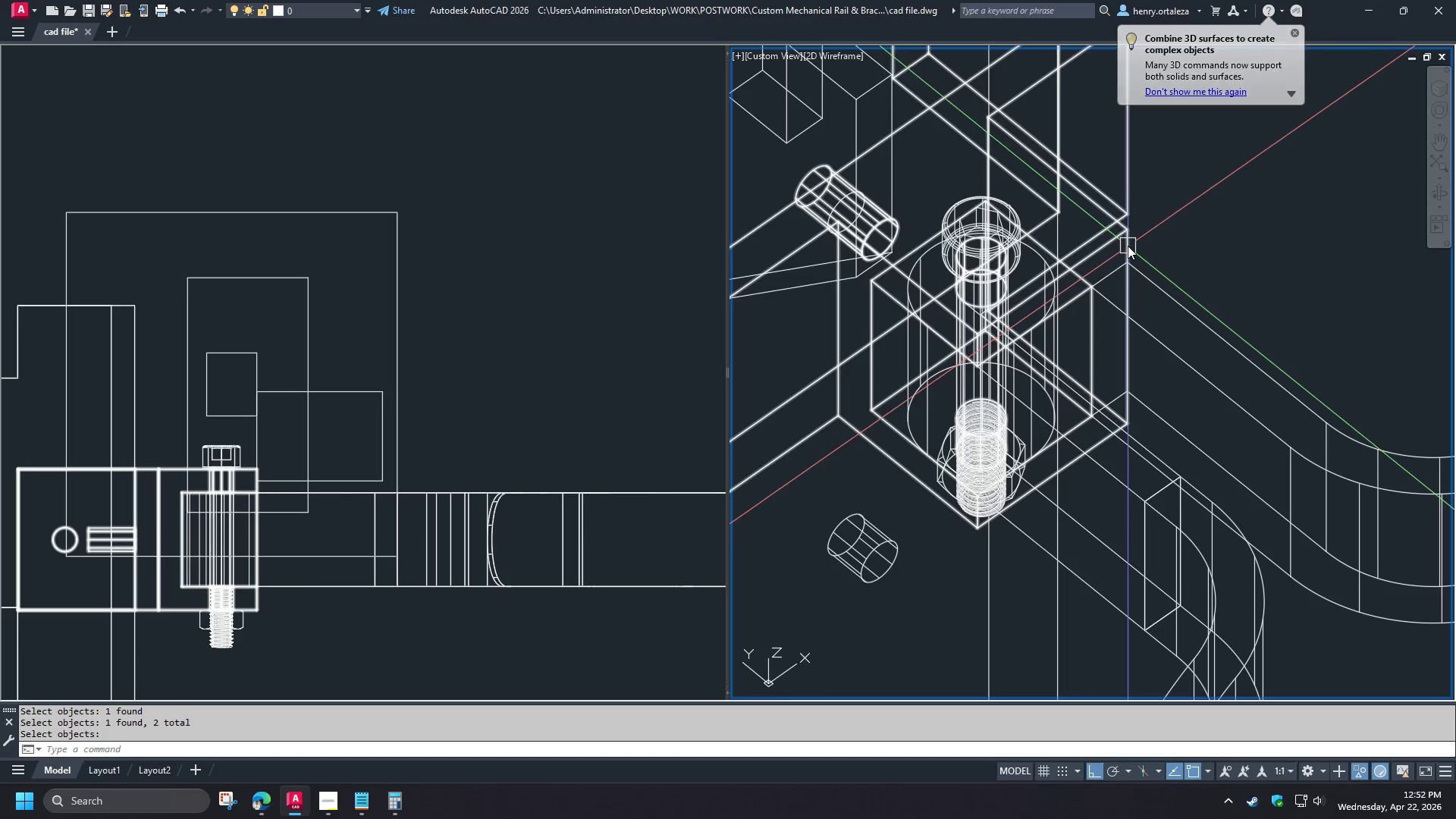 
key(Space)
 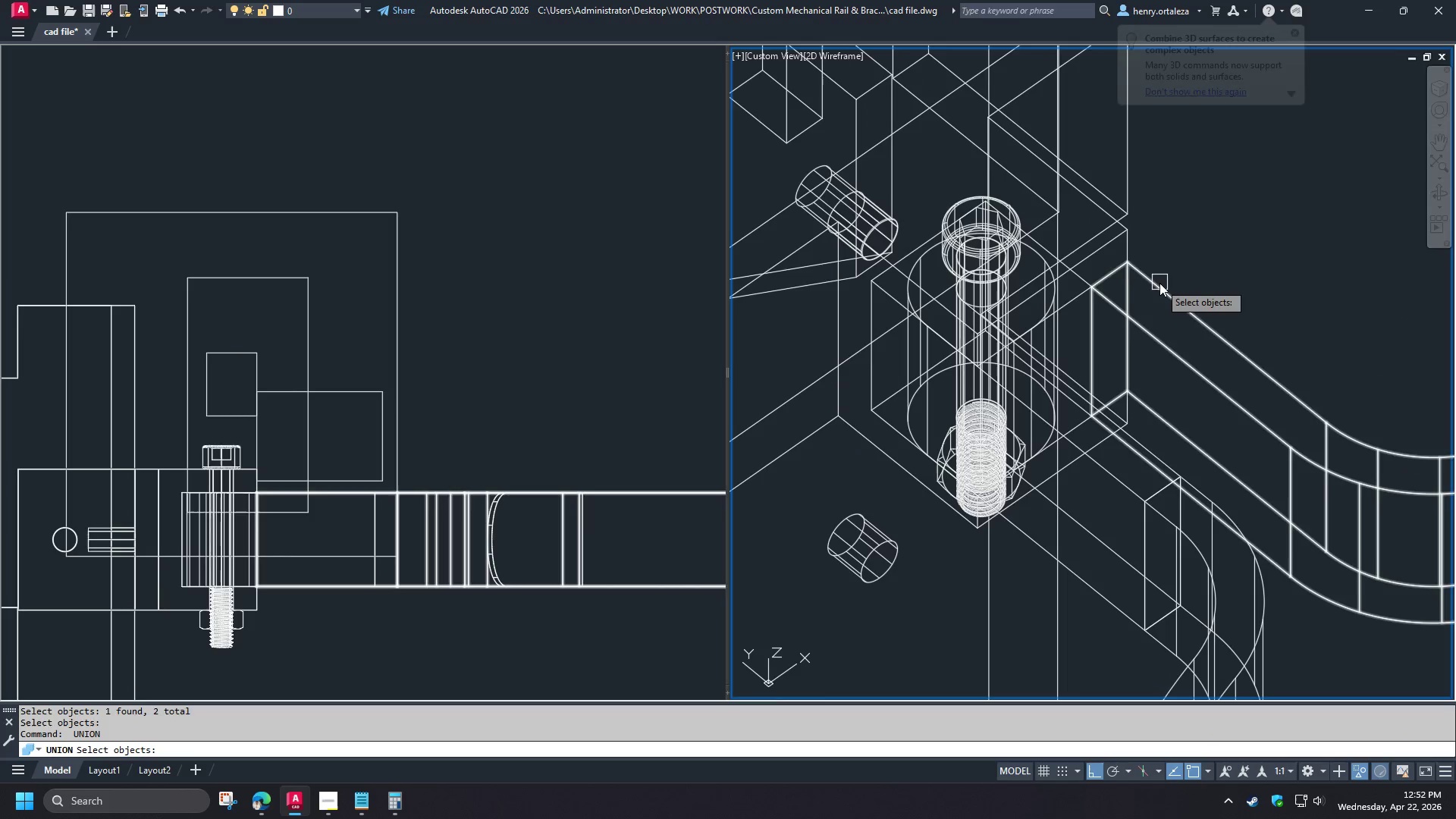 
left_click([1159, 283])
 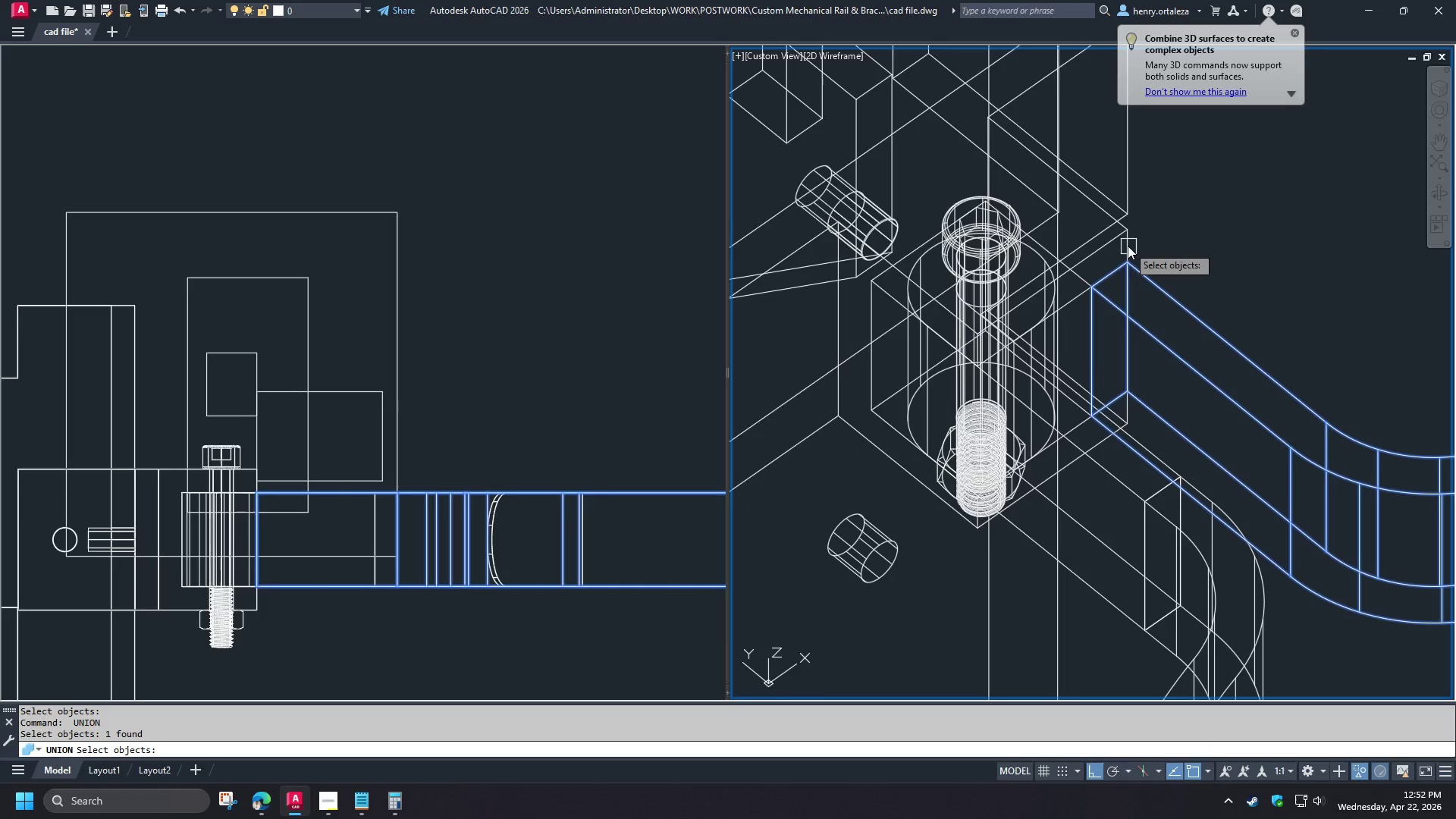 
scroll: coordinate [1173, 306], scroll_direction: down, amount: 1.0
 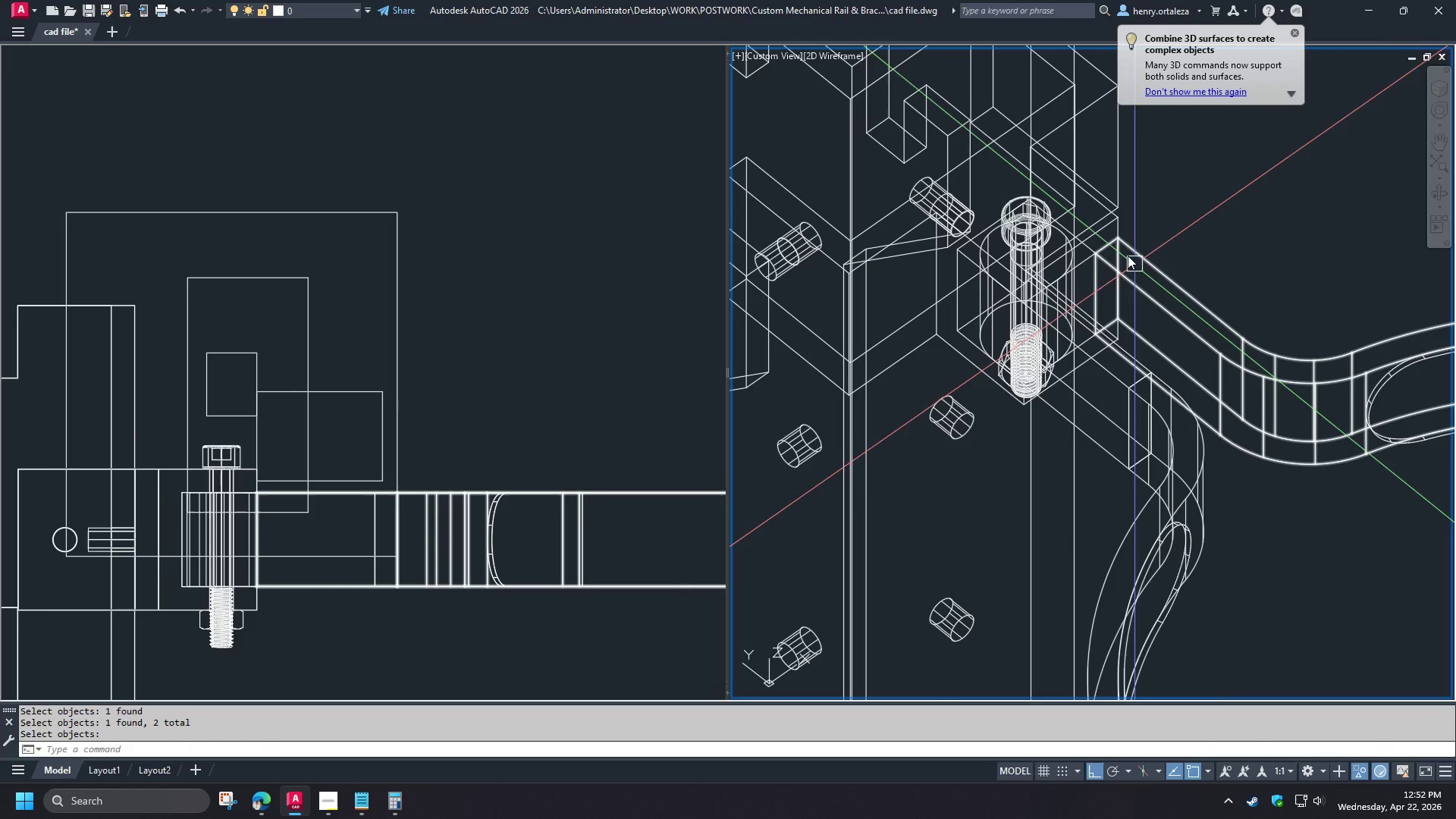 
left_click([1128, 246])
 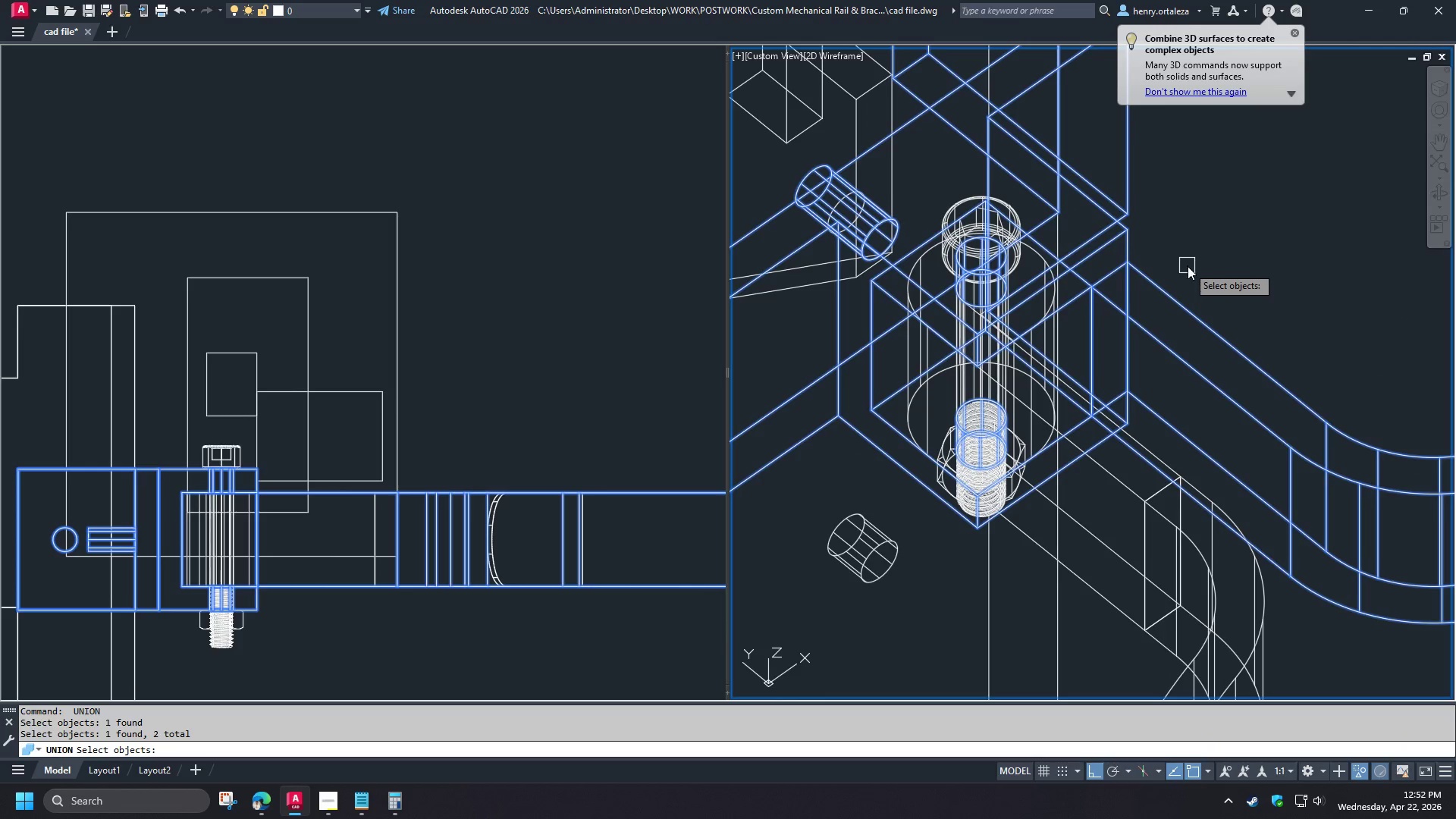 
scroll: coordinate [1150, 271], scroll_direction: down, amount: 1.0
 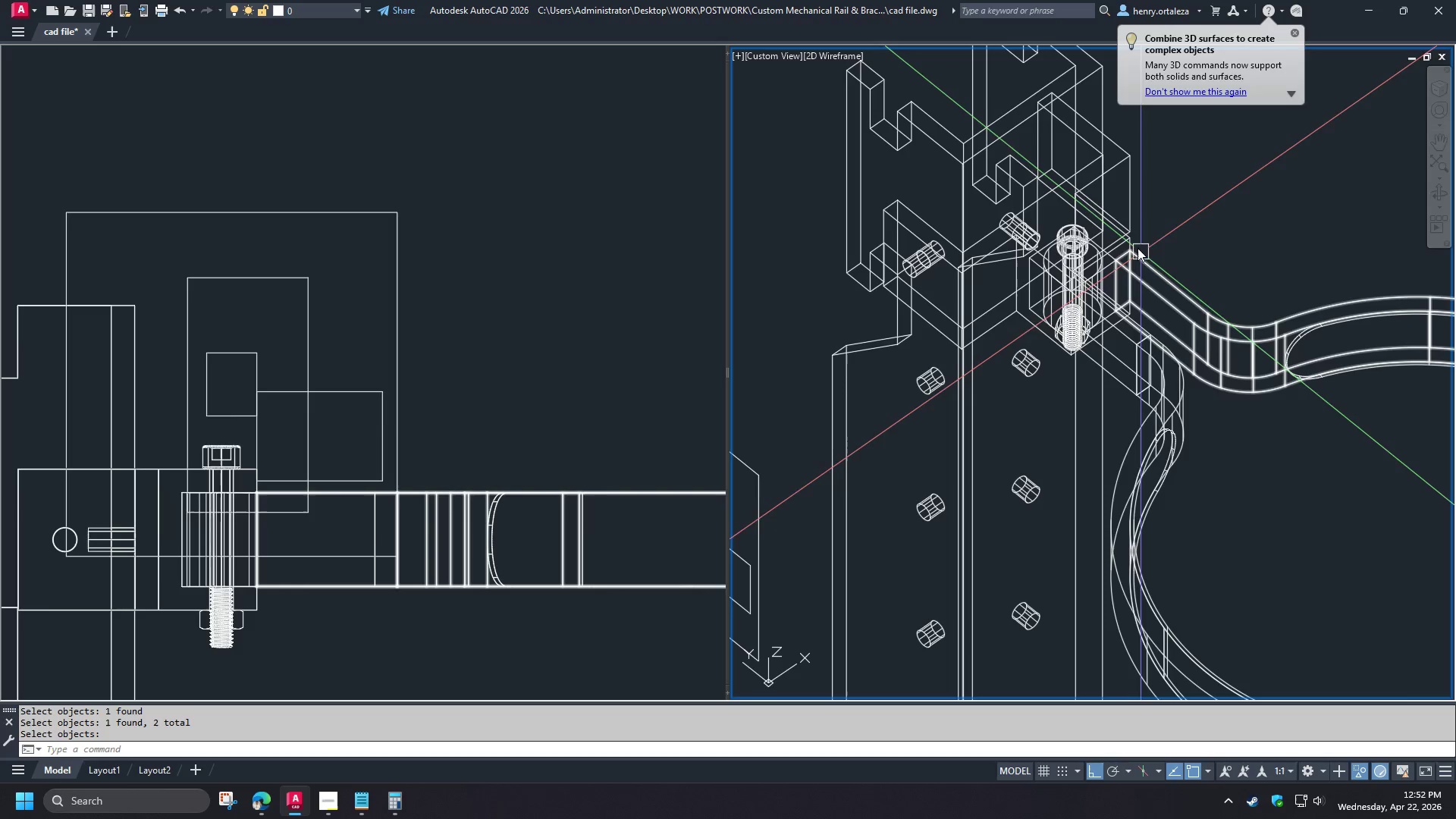 
scroll: coordinate [1131, 243], scroll_direction: up, amount: 2.0
 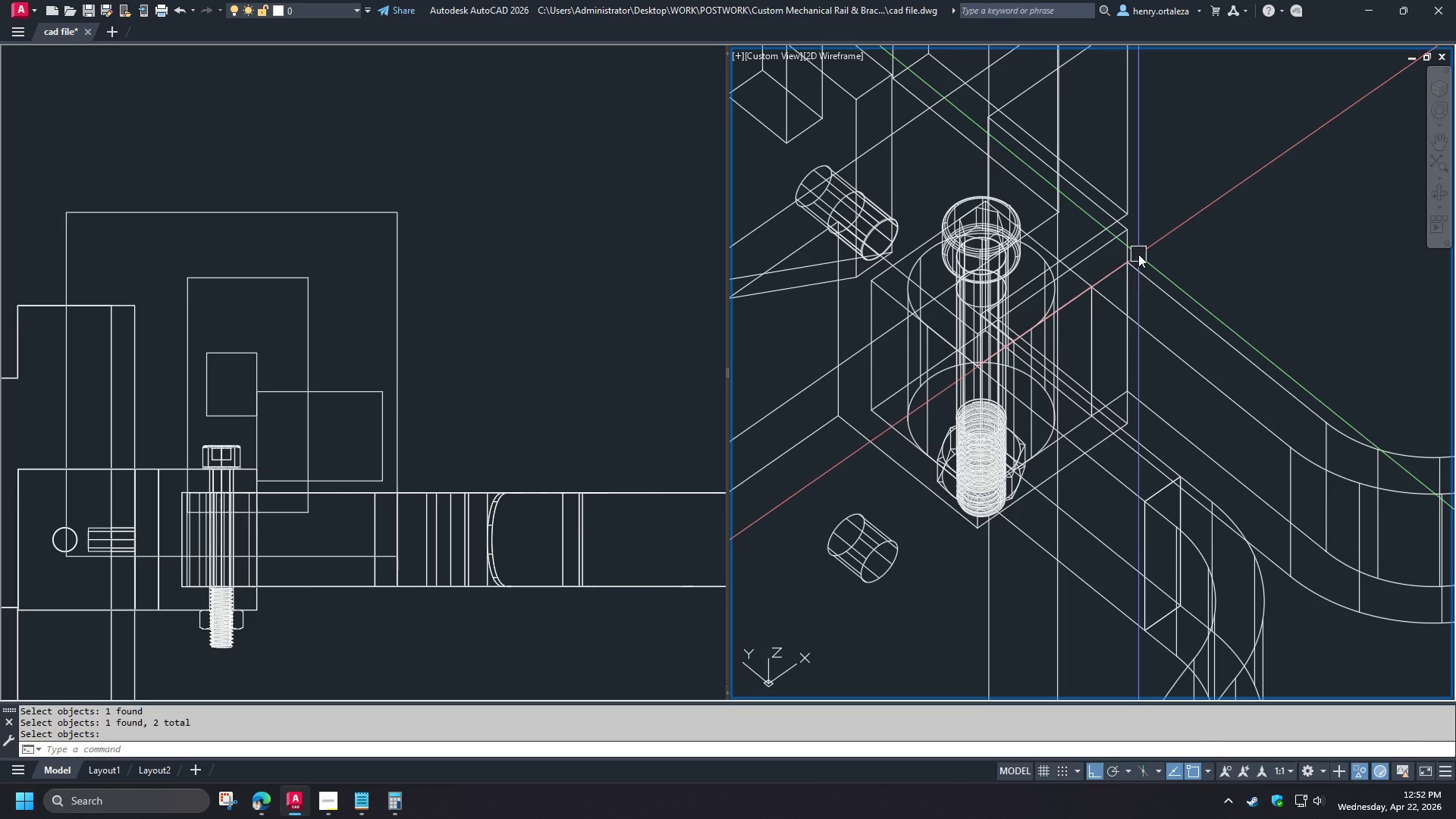 
key(Space)
 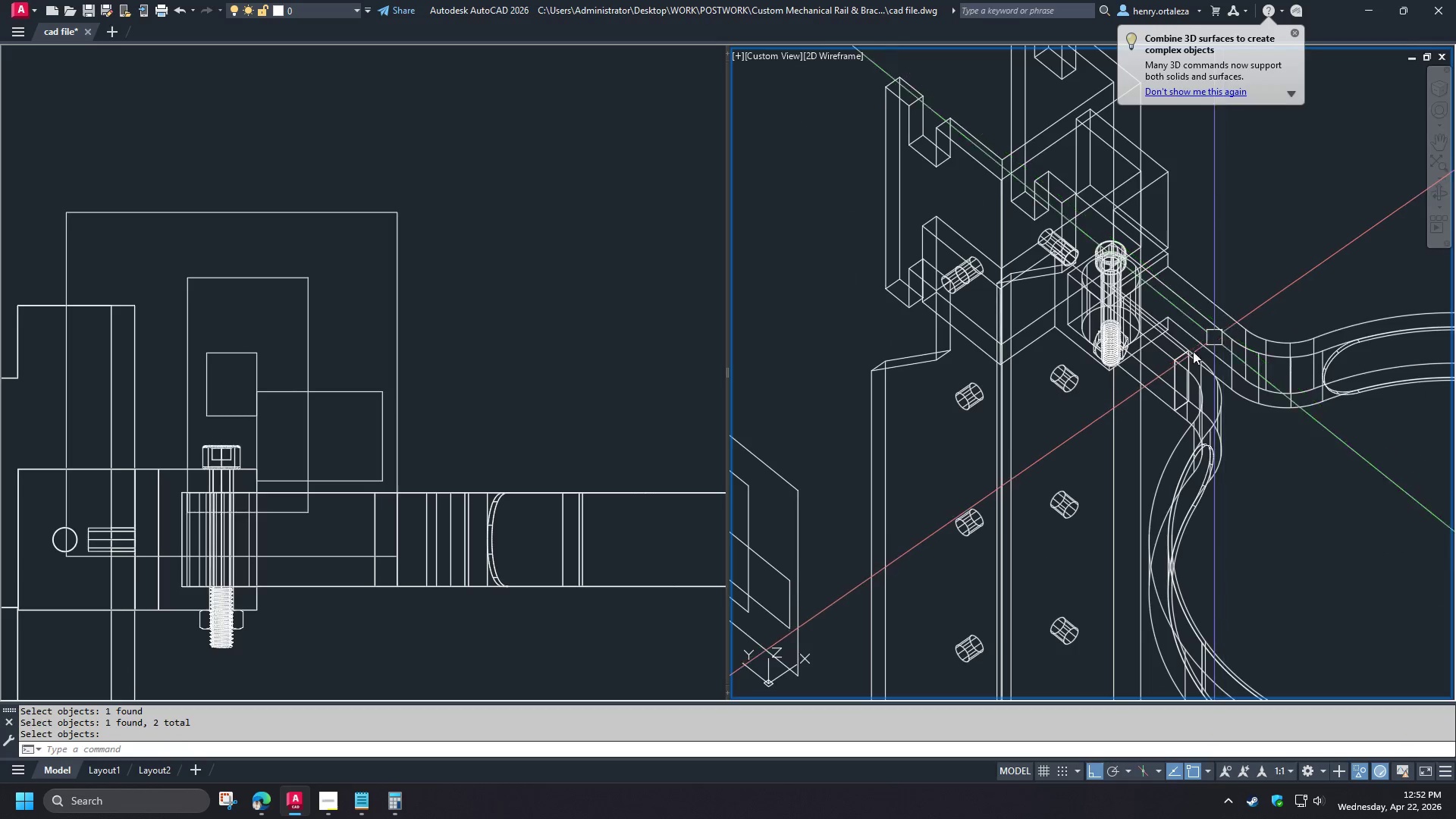 
key(Space)
 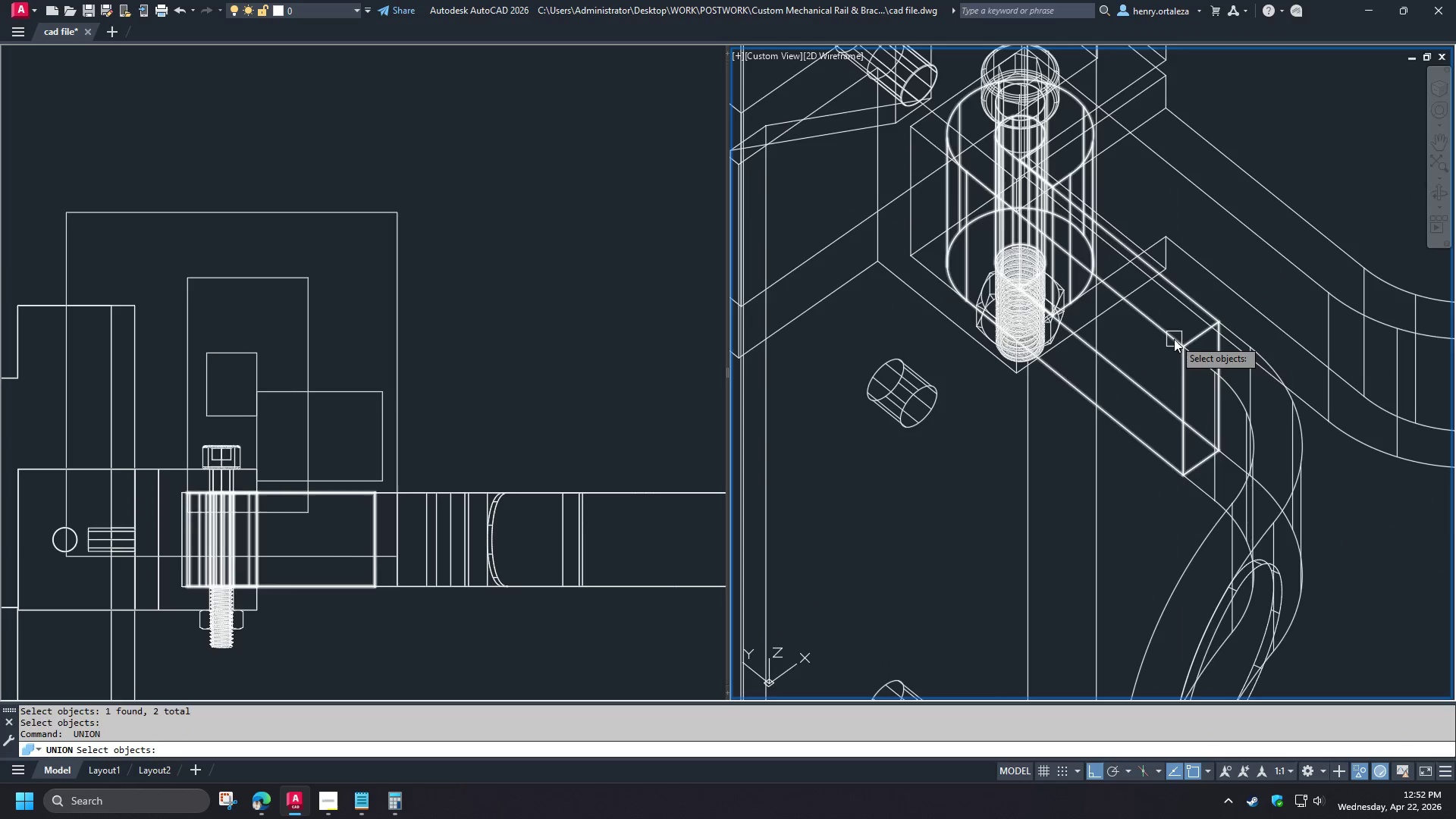 
left_click([1174, 339])
 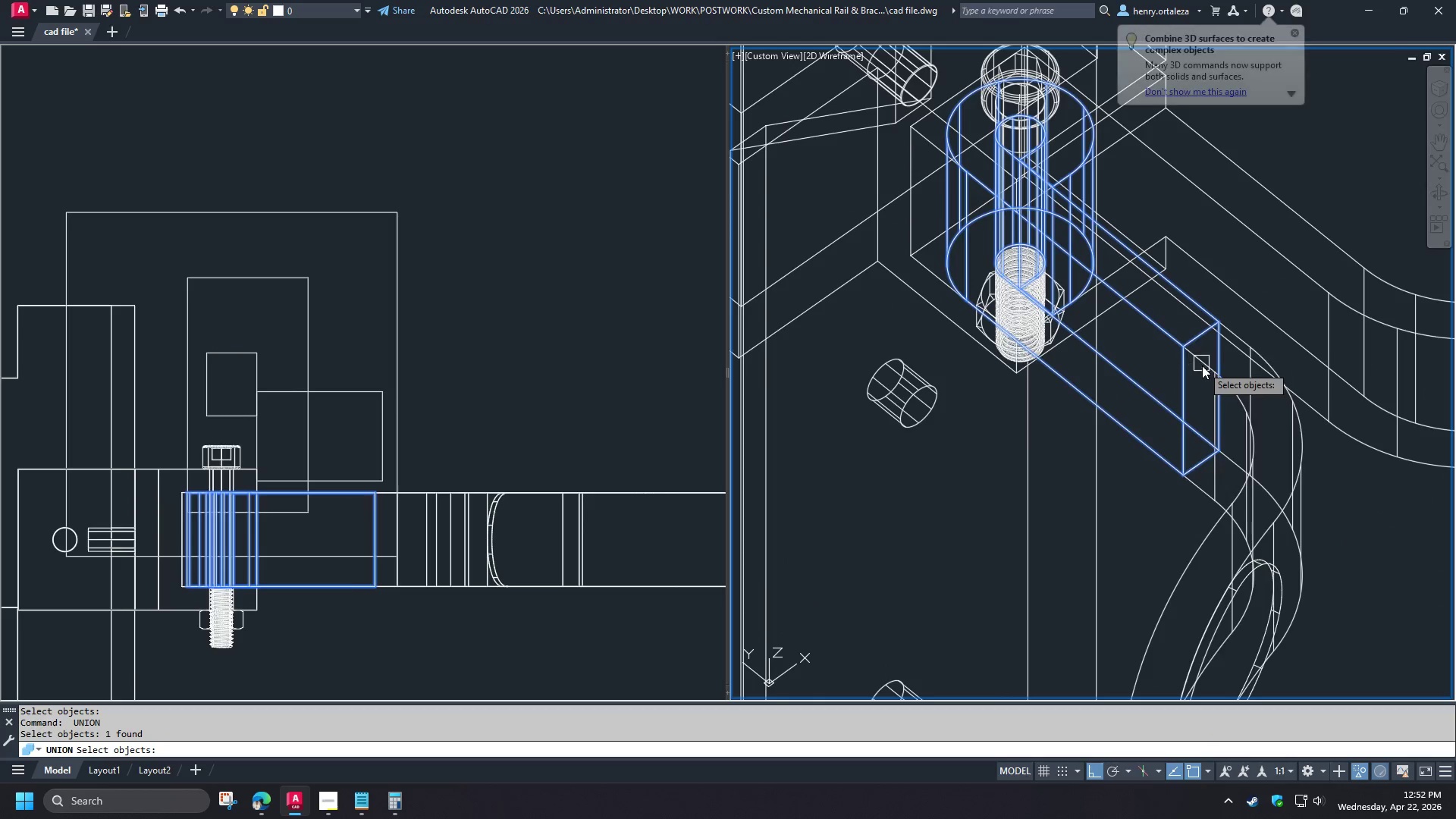 
scroll: coordinate [1195, 269], scroll_direction: down, amount: 2.0
 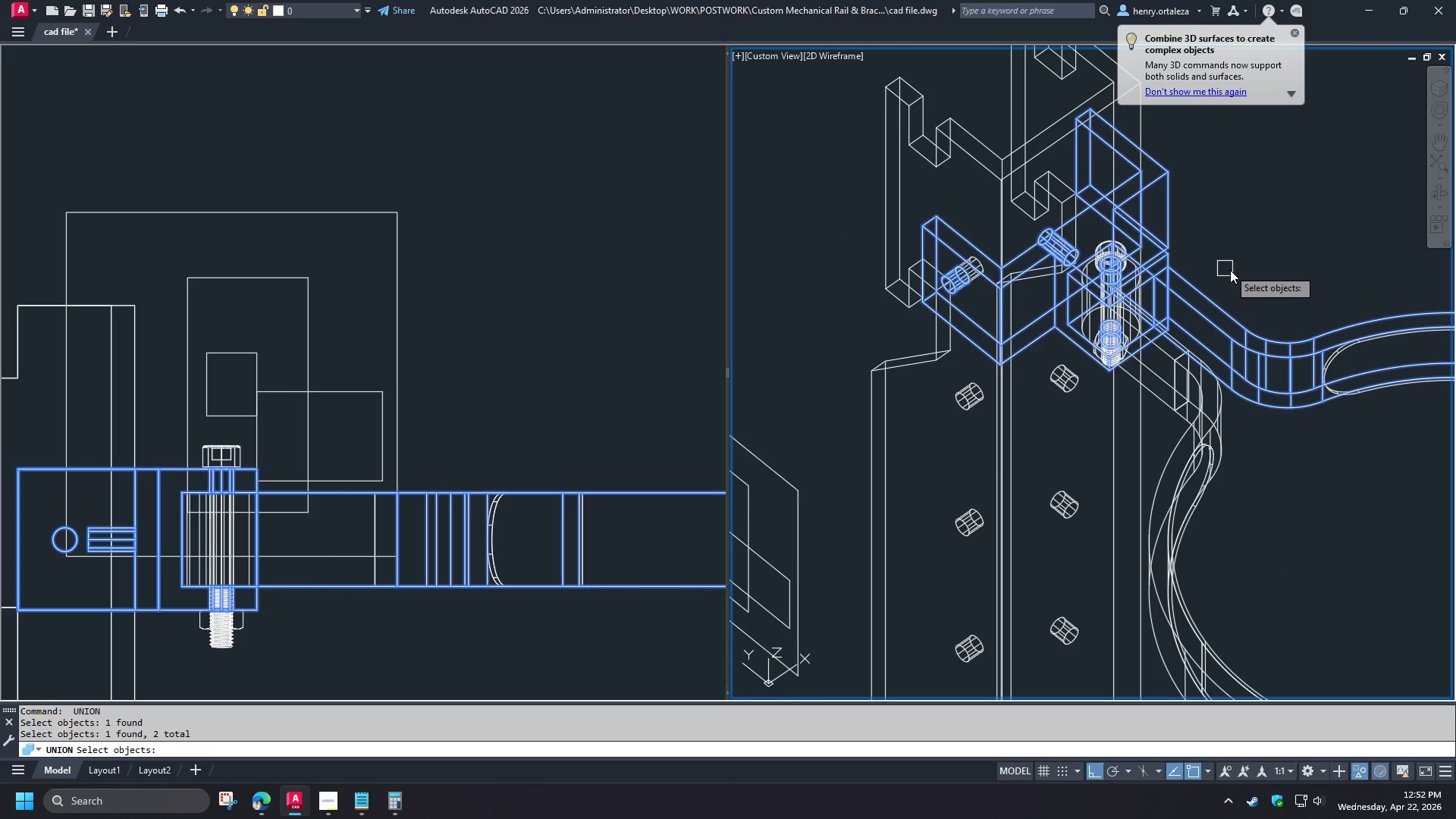 
double_click([1202, 366])
 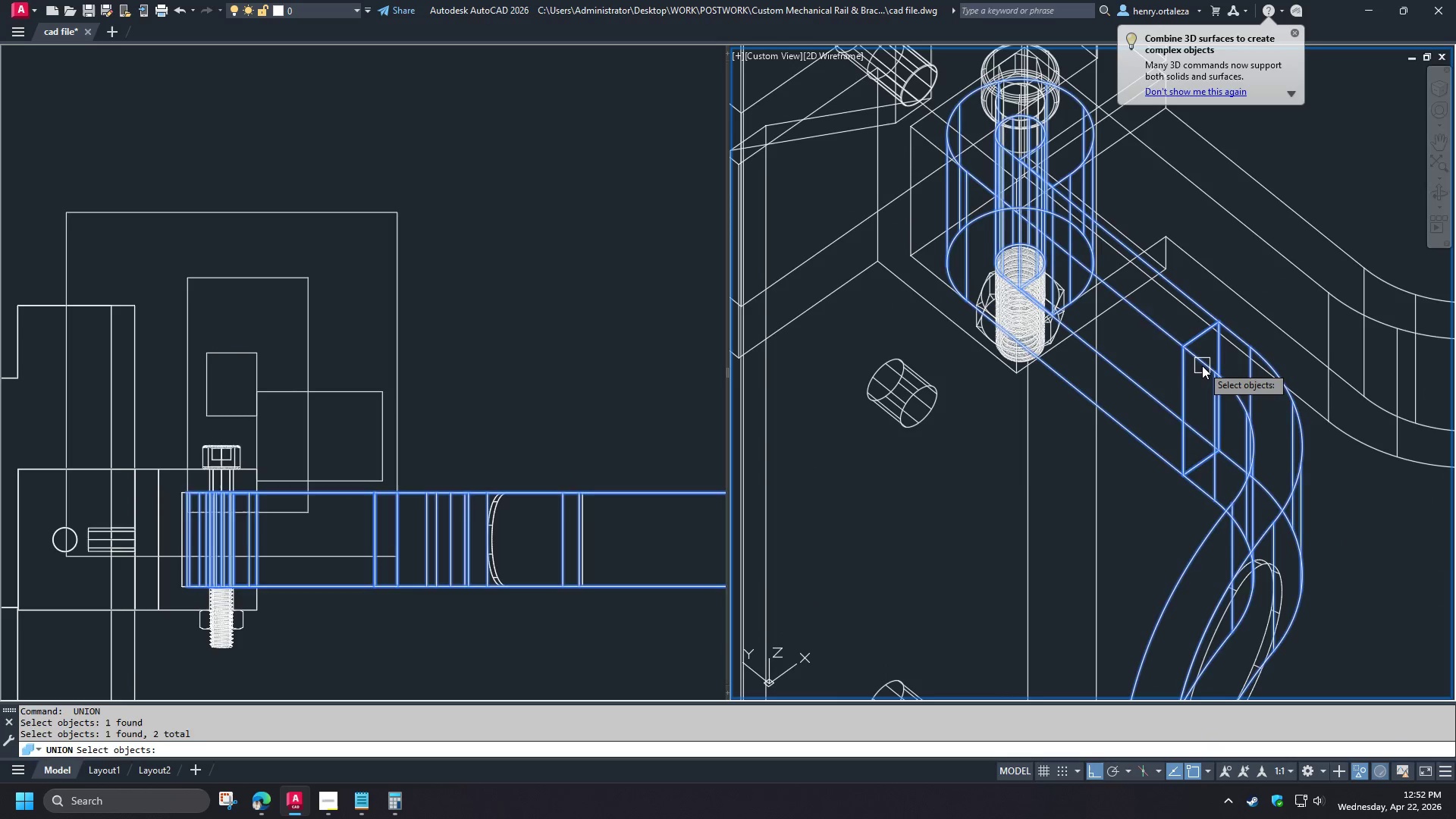 
key(Space)
 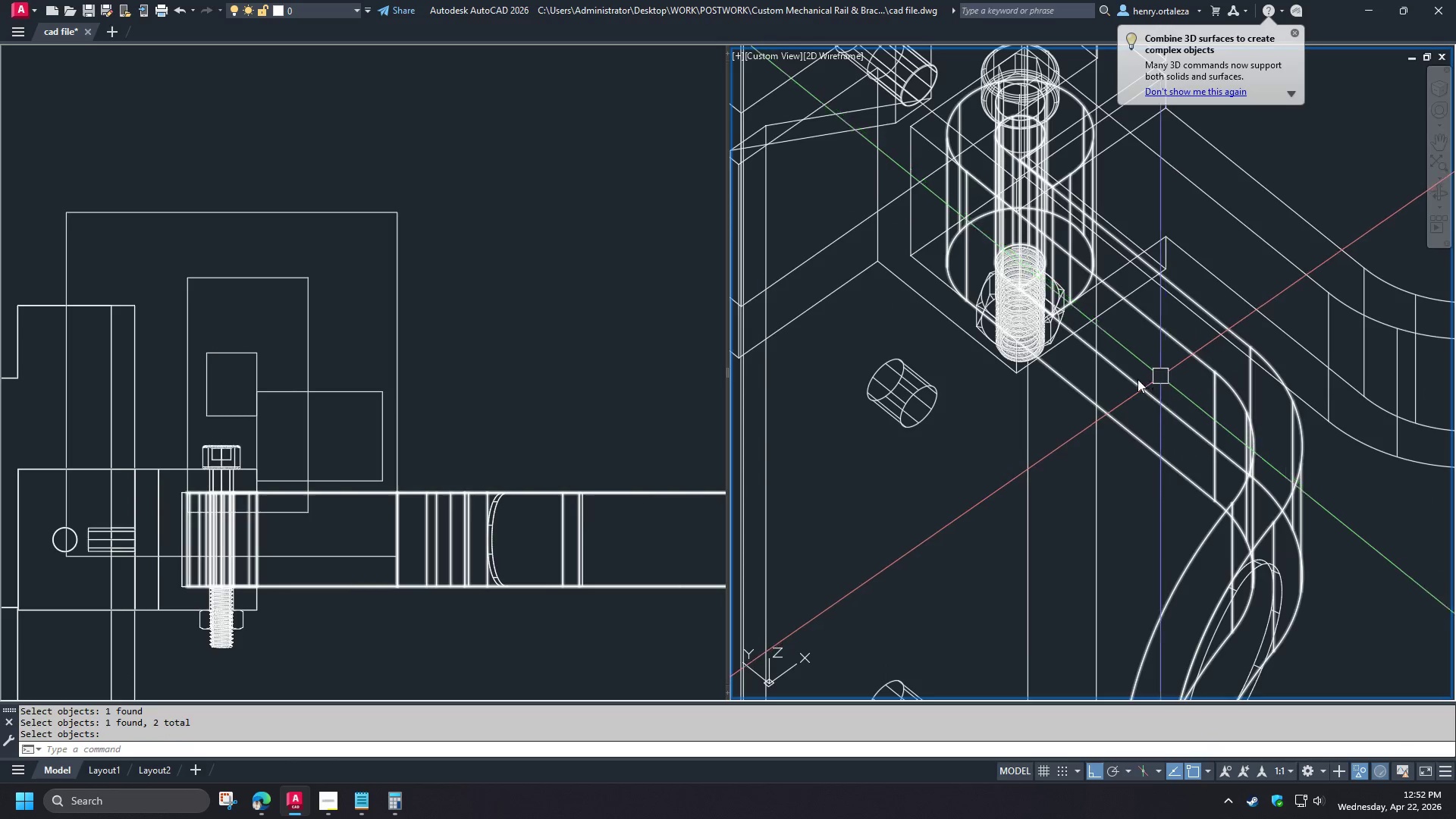 
scroll: coordinate [1167, 369], scroll_direction: up, amount: 2.0
 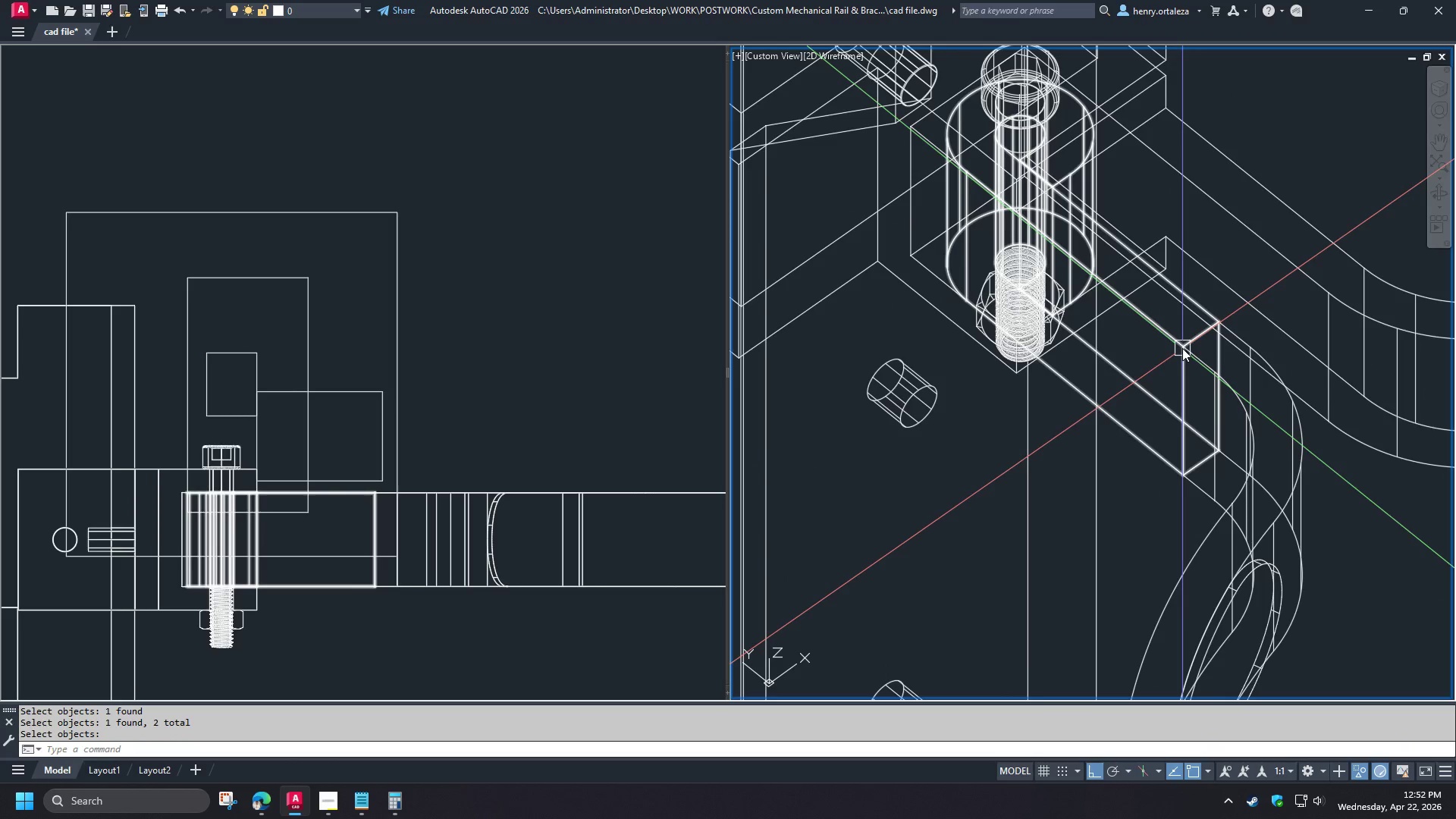 
type(vs s )
 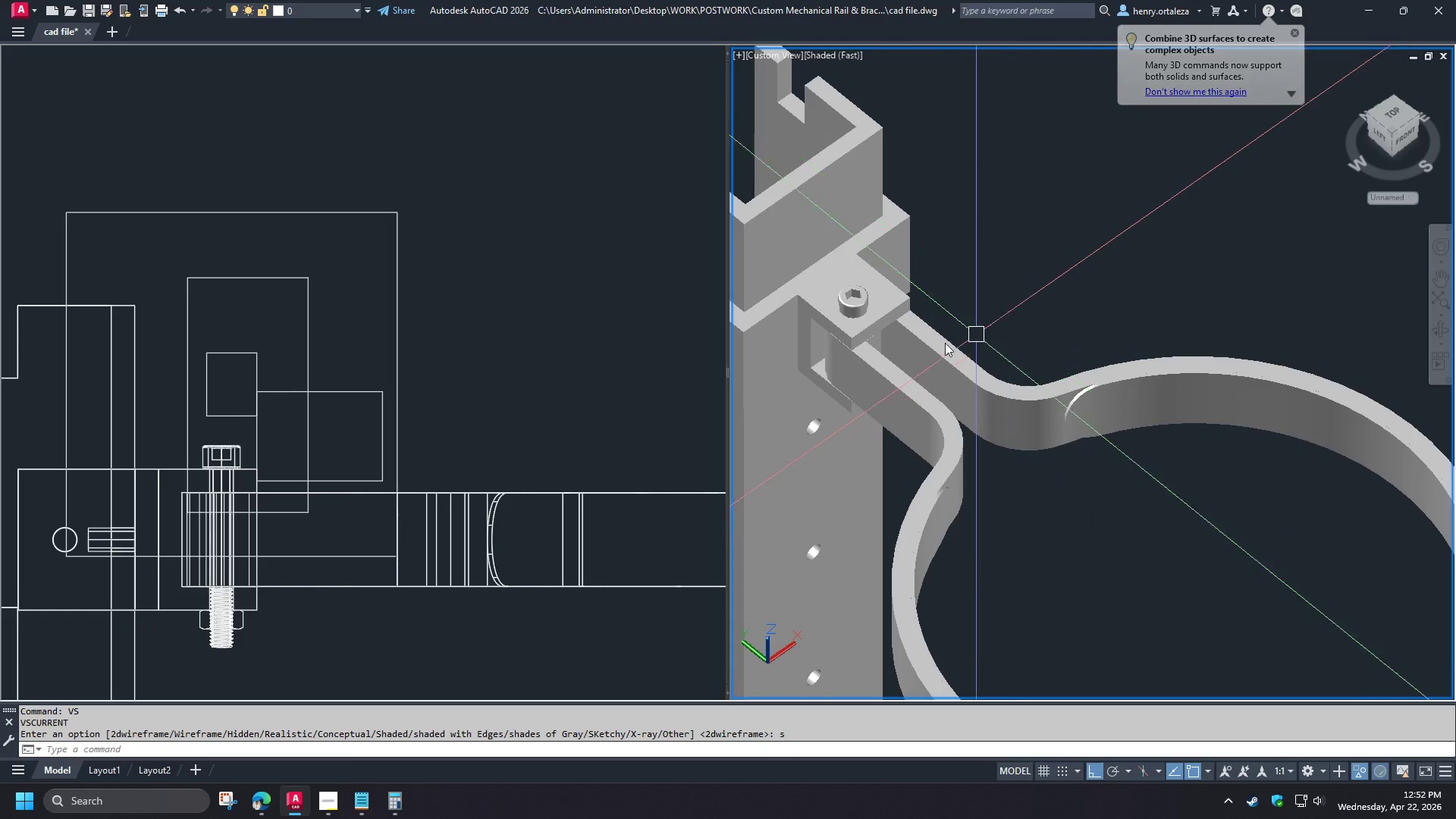 
hold_key(key=ShiftLeft, duration=1.5)
 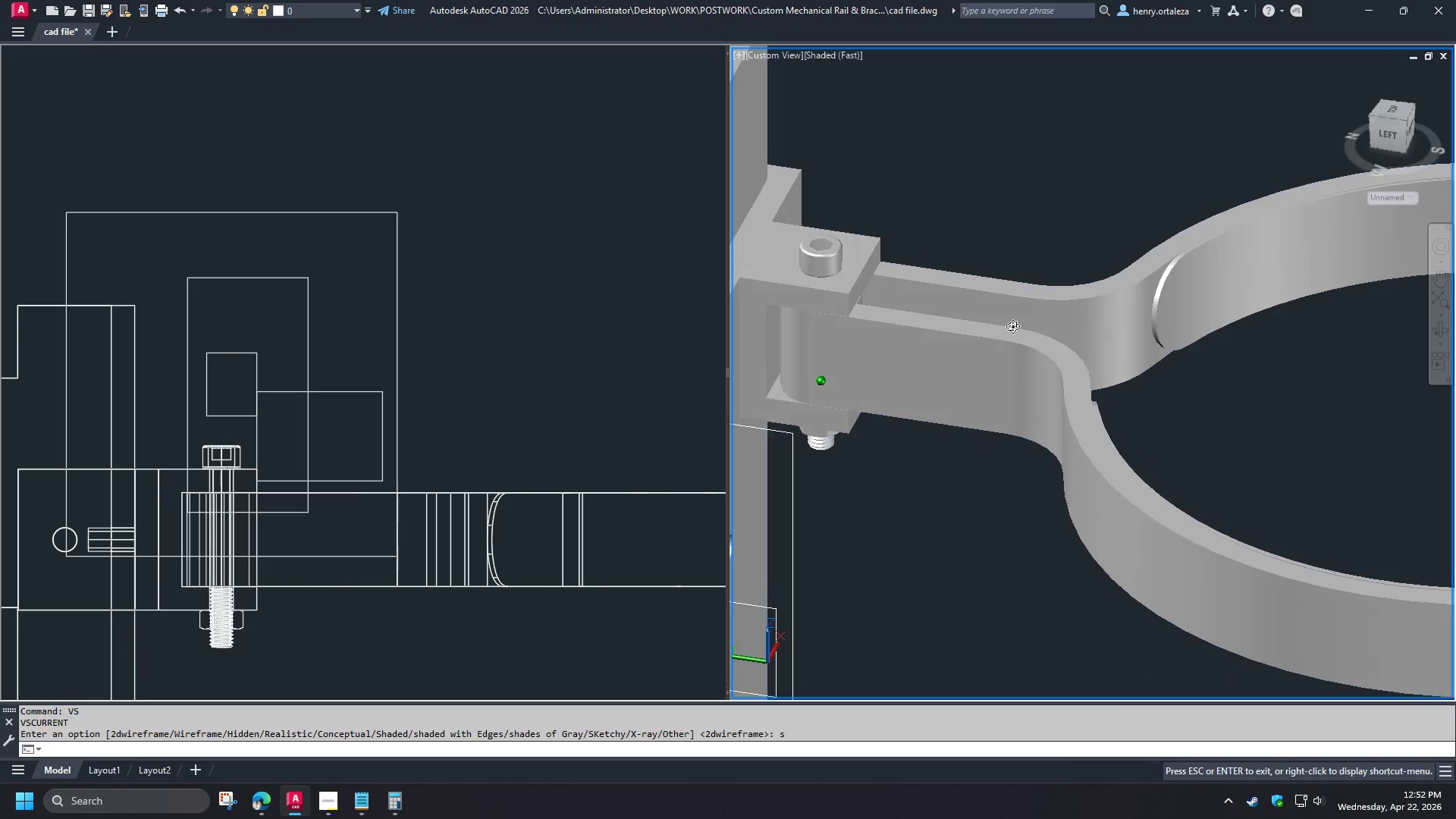 
scroll: coordinate [1128, 379], scroll_direction: down, amount: 2.0
 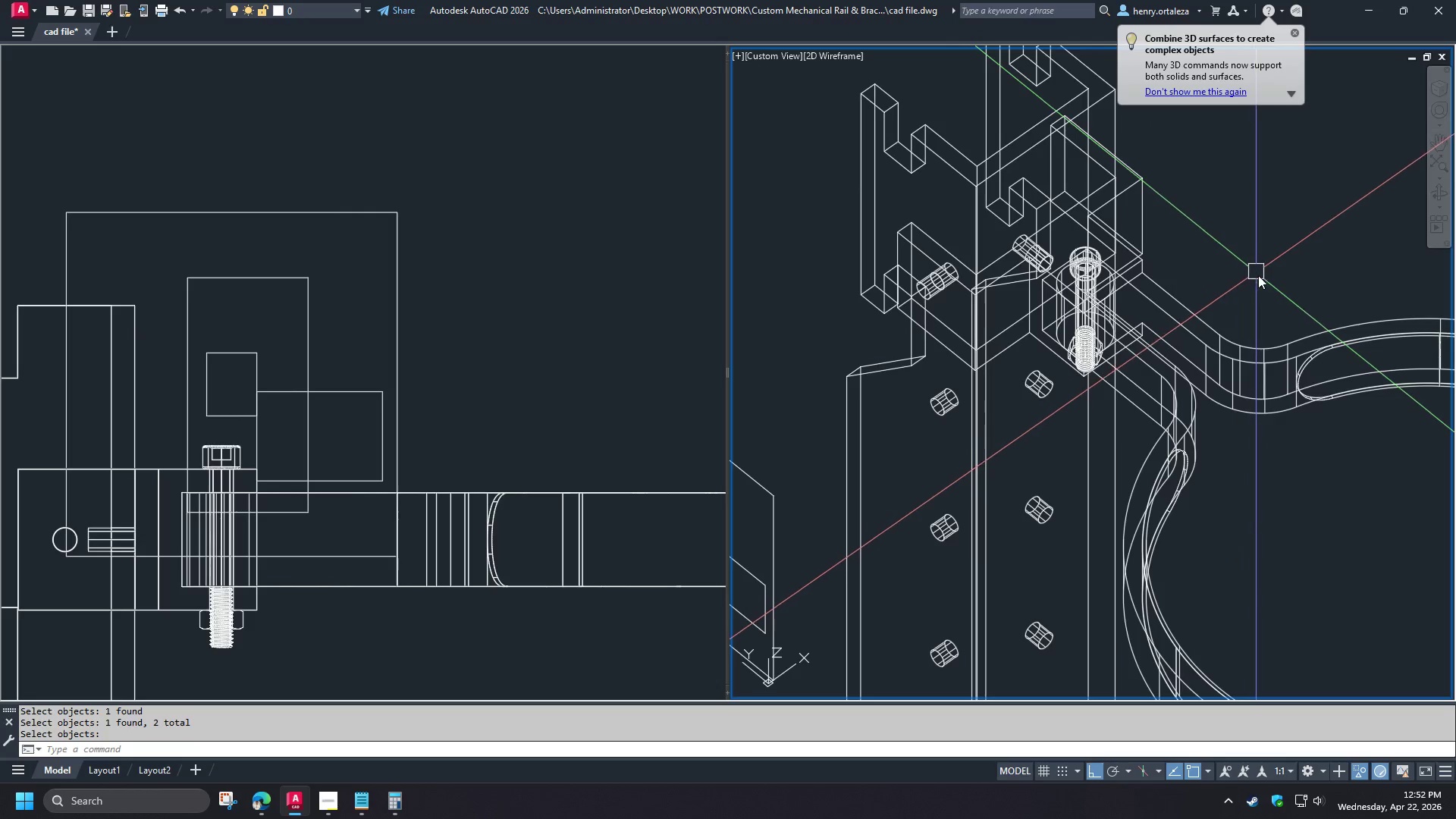 
hold_key(key=ShiftLeft, duration=0.94)
 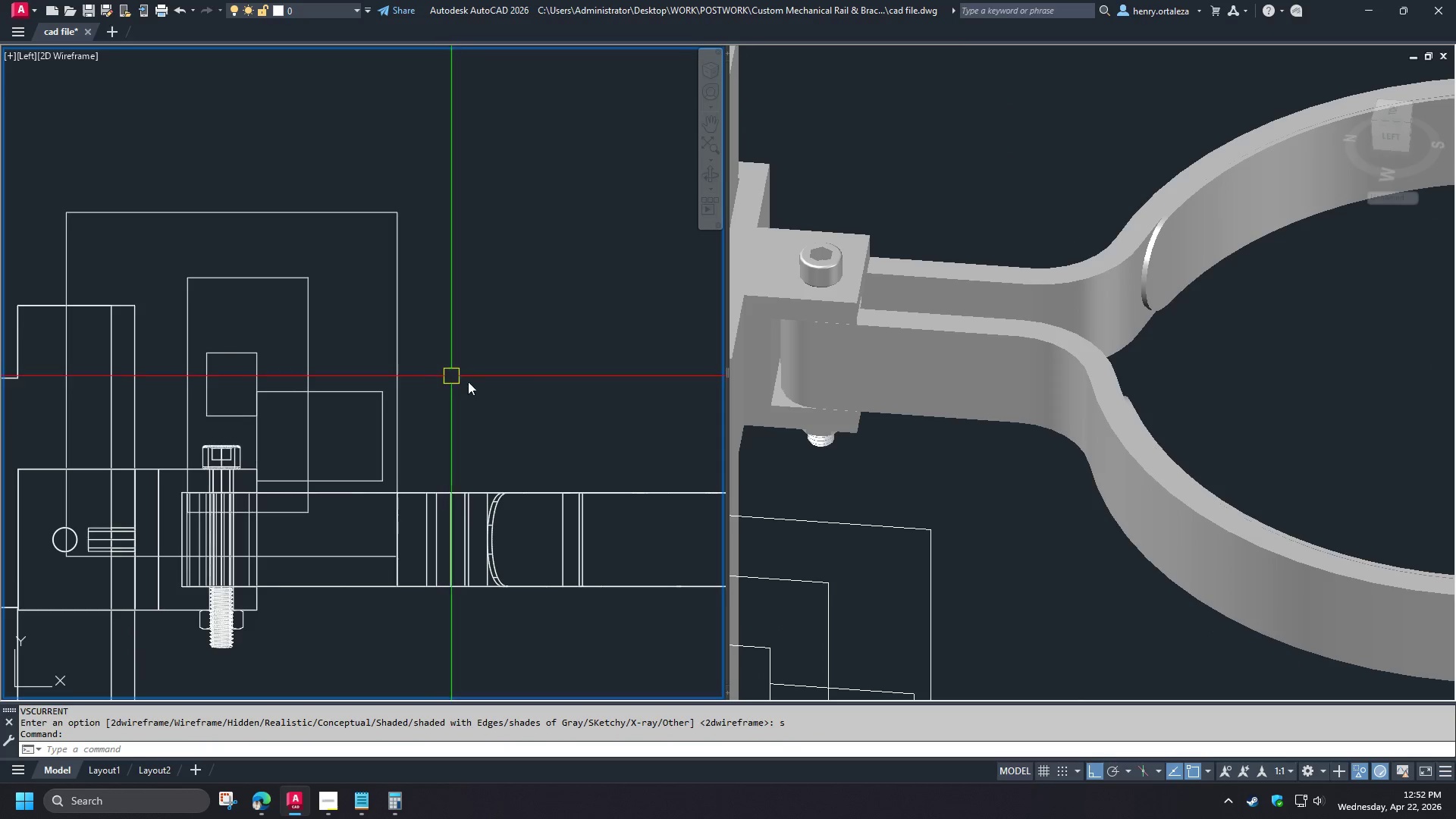 
scroll: coordinate [1087, 304], scroll_direction: down, amount: 2.0
 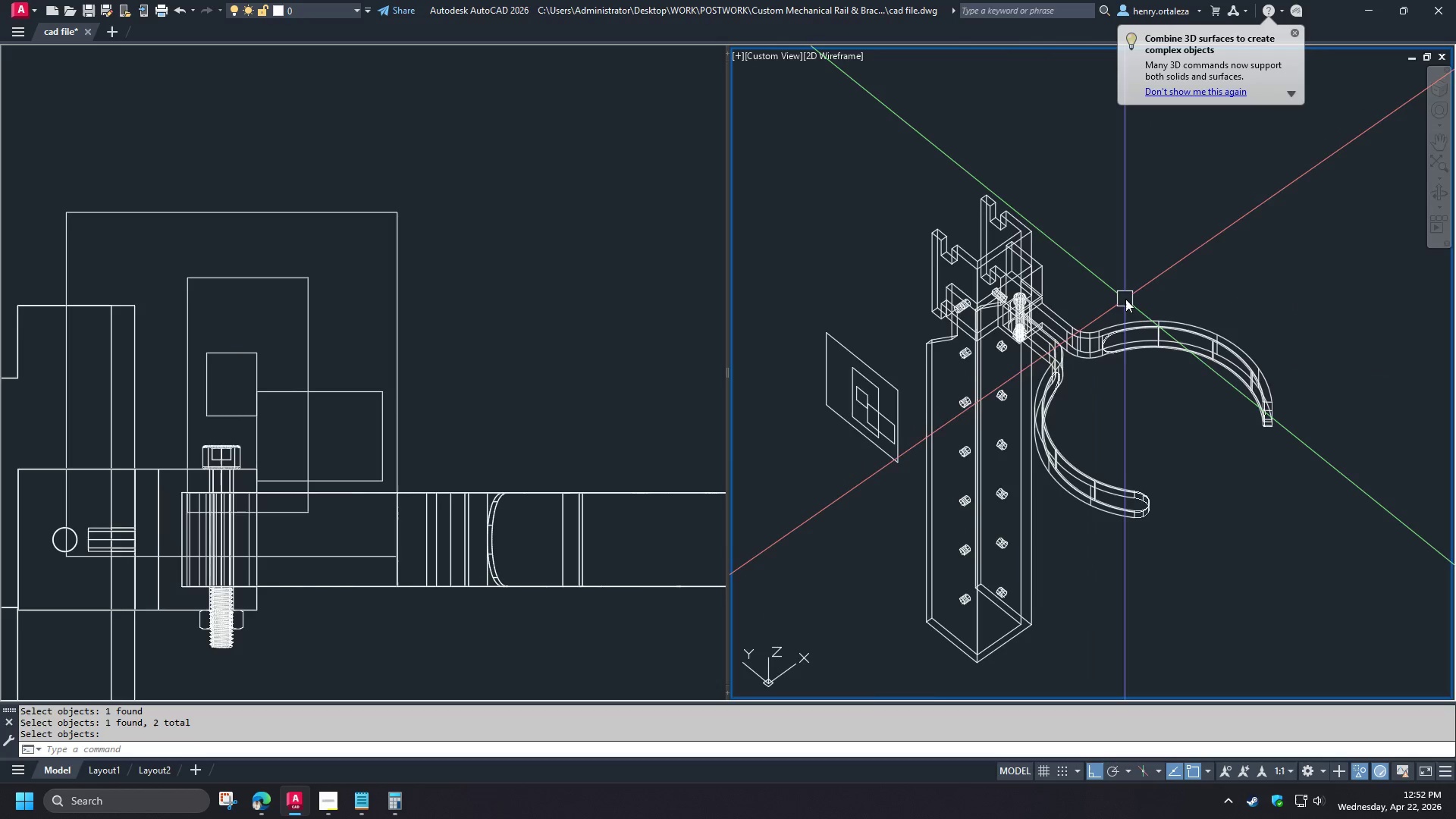 
scroll: coordinate [928, 341], scroll_direction: up, amount: 3.0
 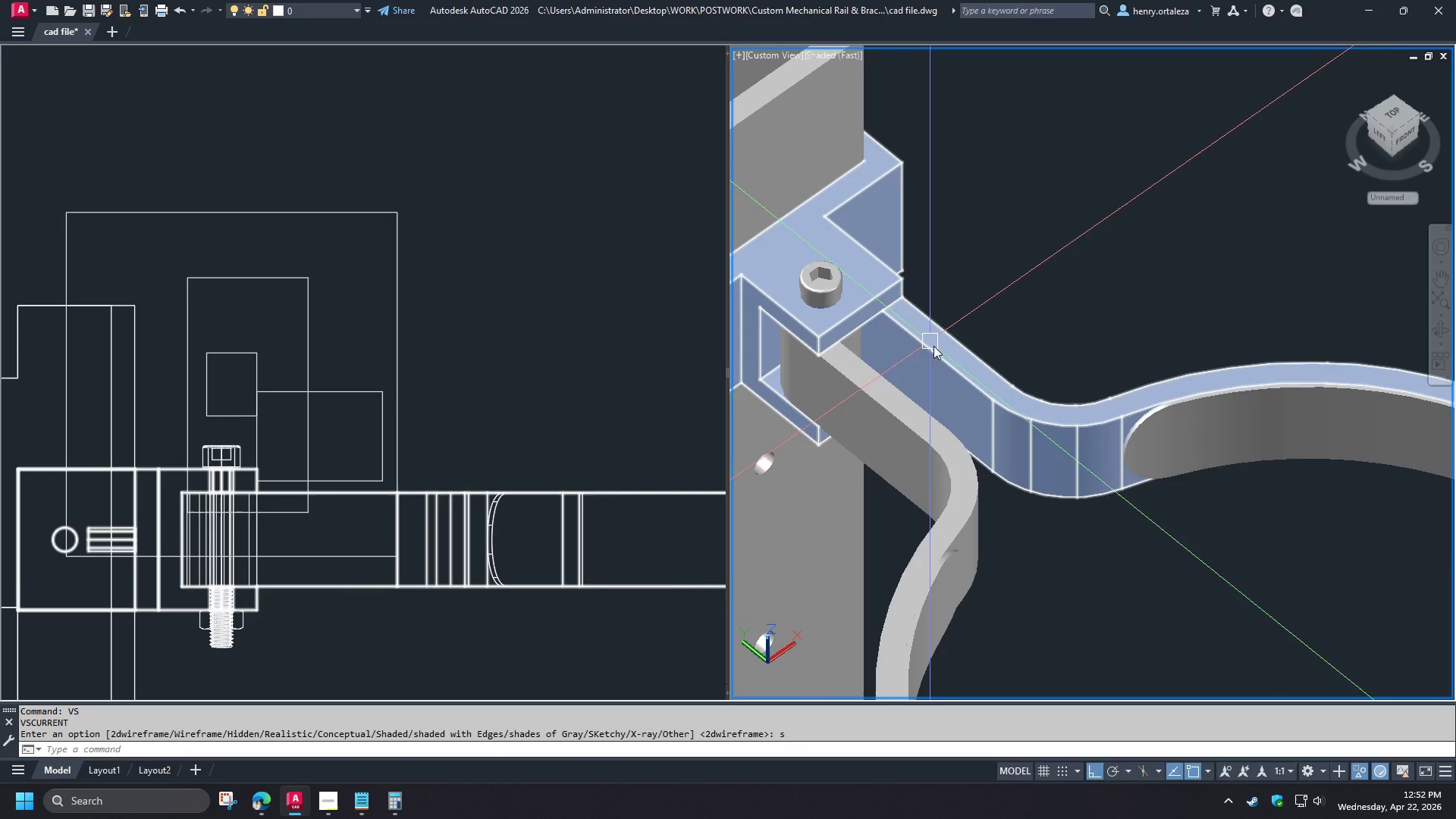 
wait(5.39)
 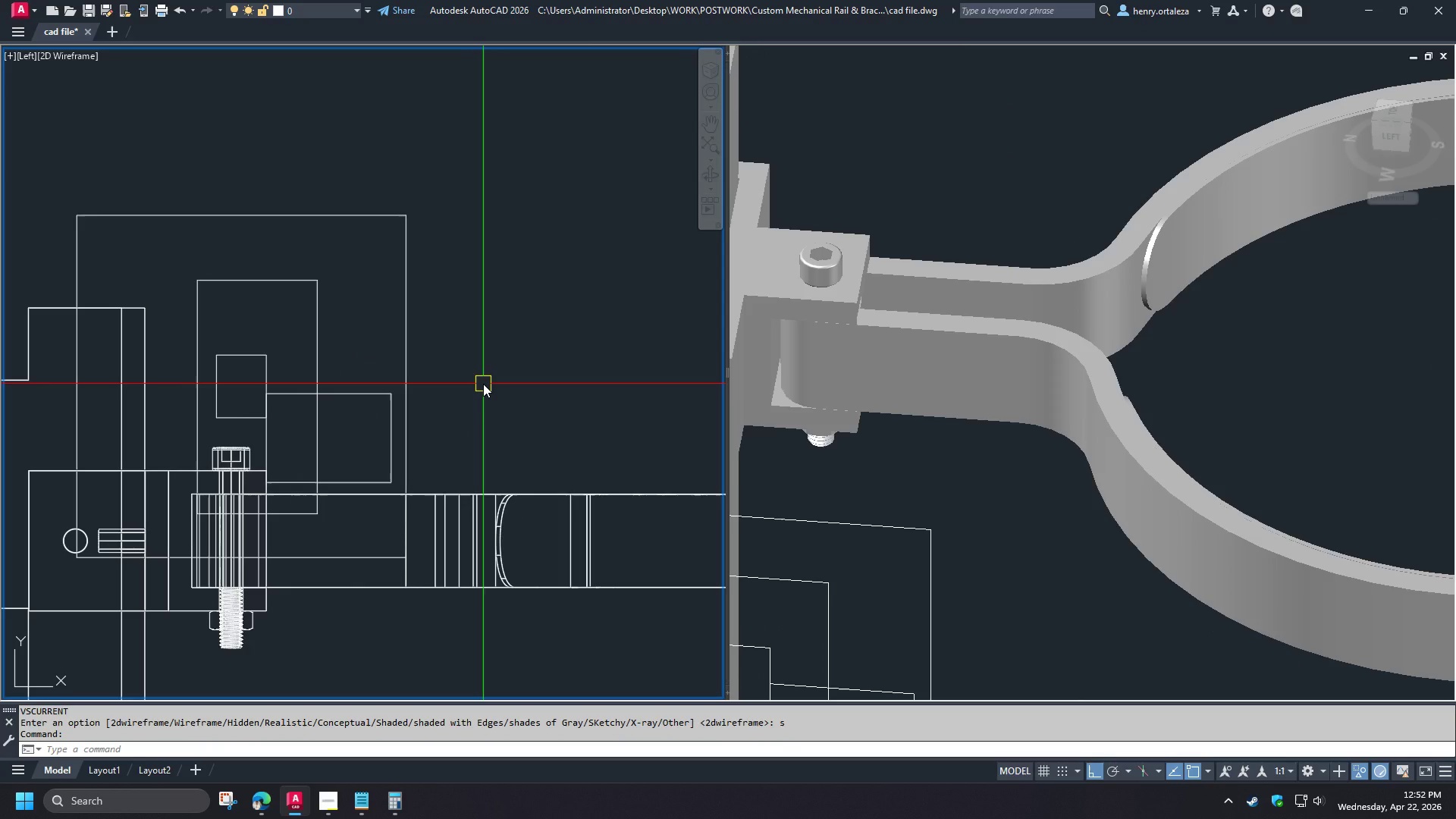 
left_click_drag(start_coordinate=[340, 433], to_coordinate=[339, 423])
 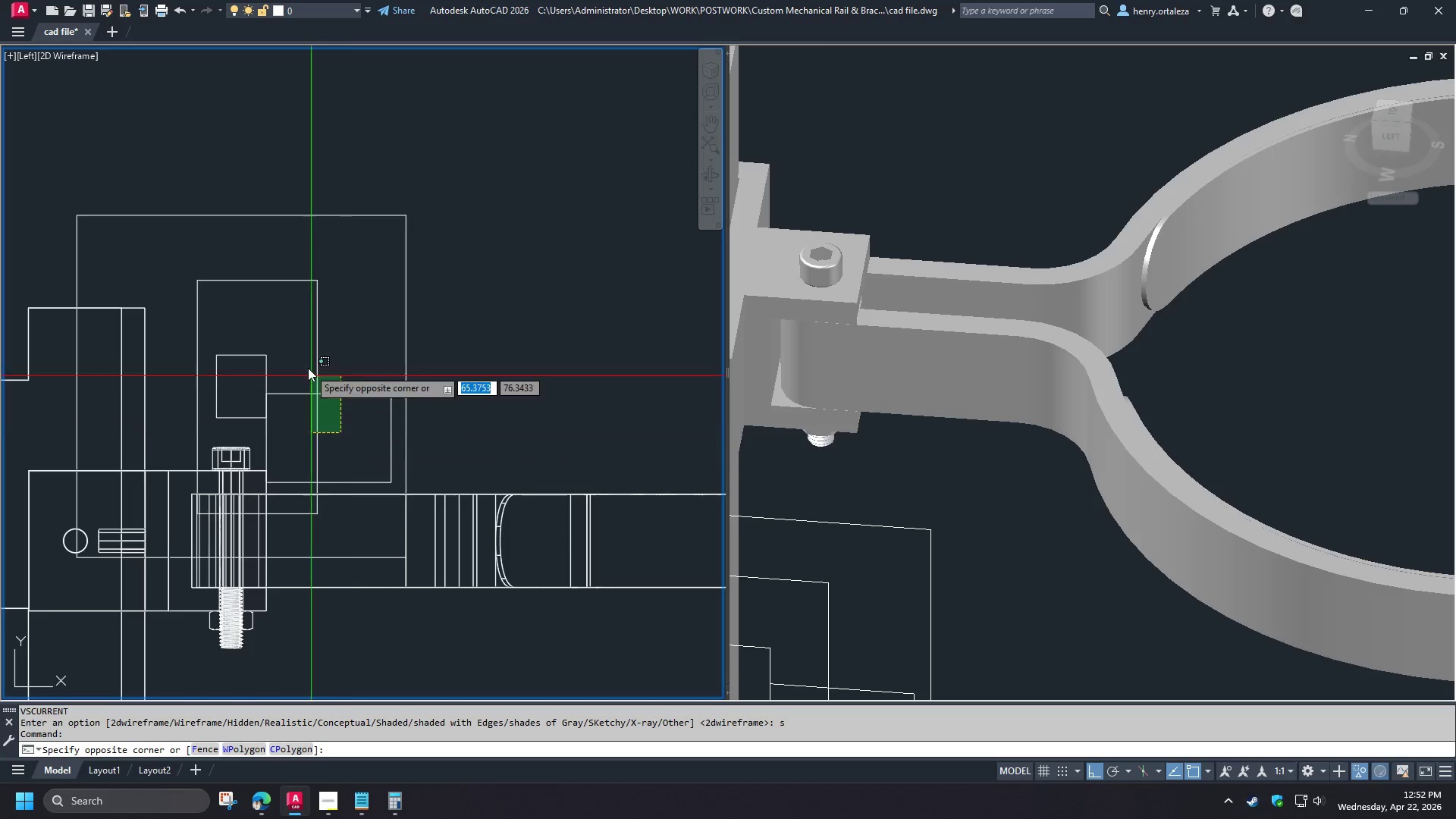 
double_click([308, 368])
 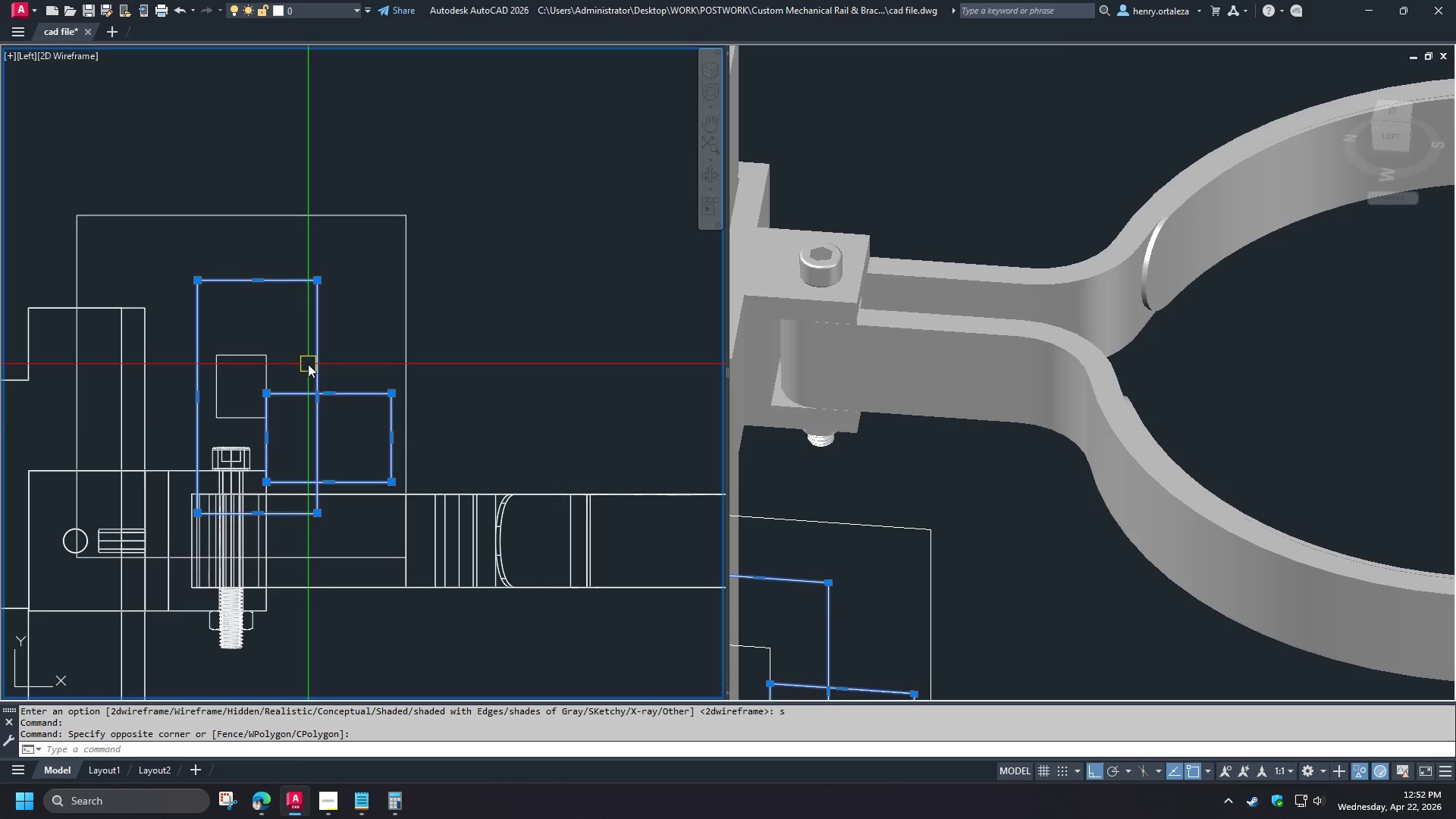 
scroll: coordinate [488, 384], scroll_direction: down, amount: 2.0
 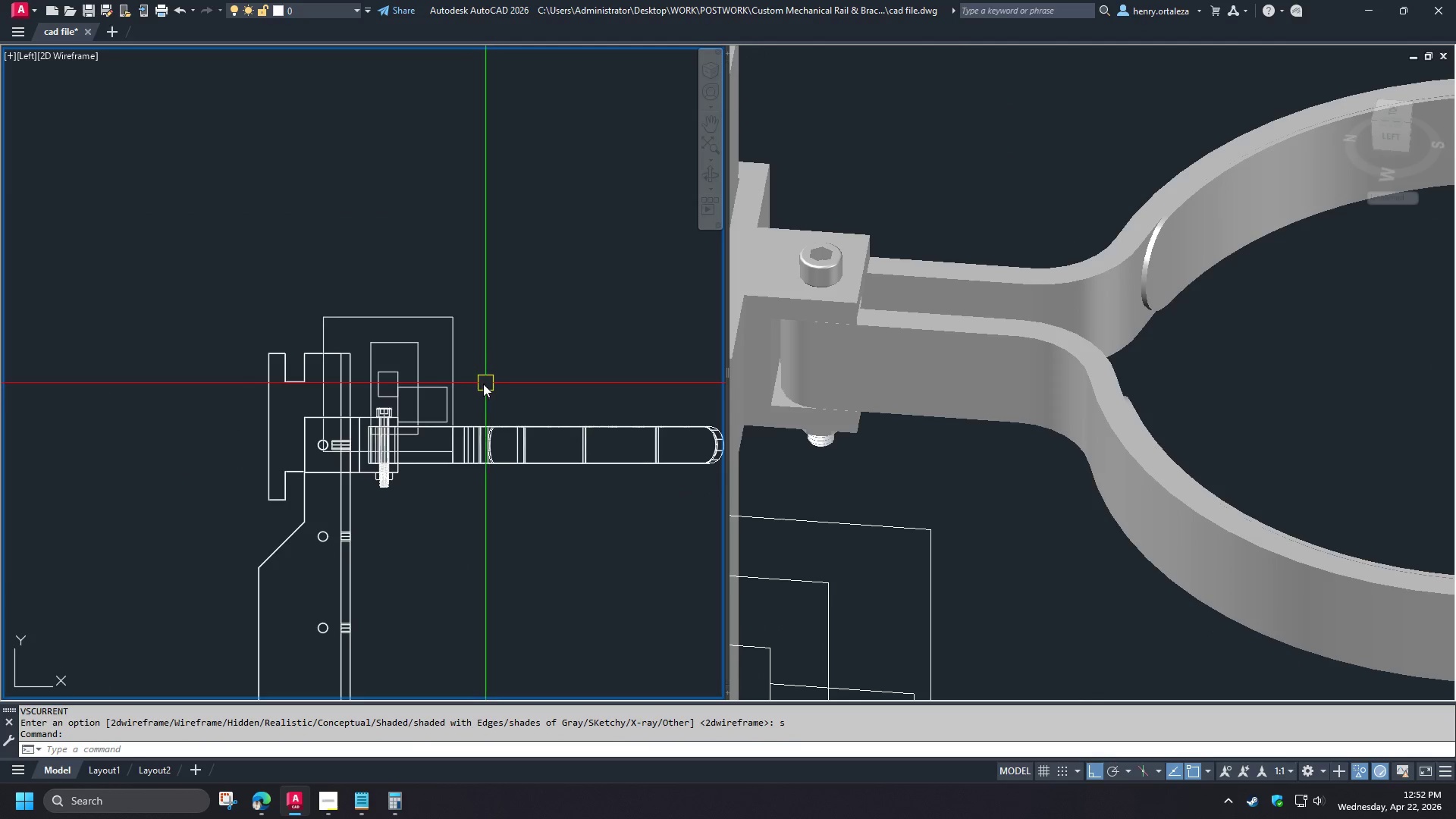 
scroll: coordinate [483, 384], scroll_direction: up, amount: 2.0
 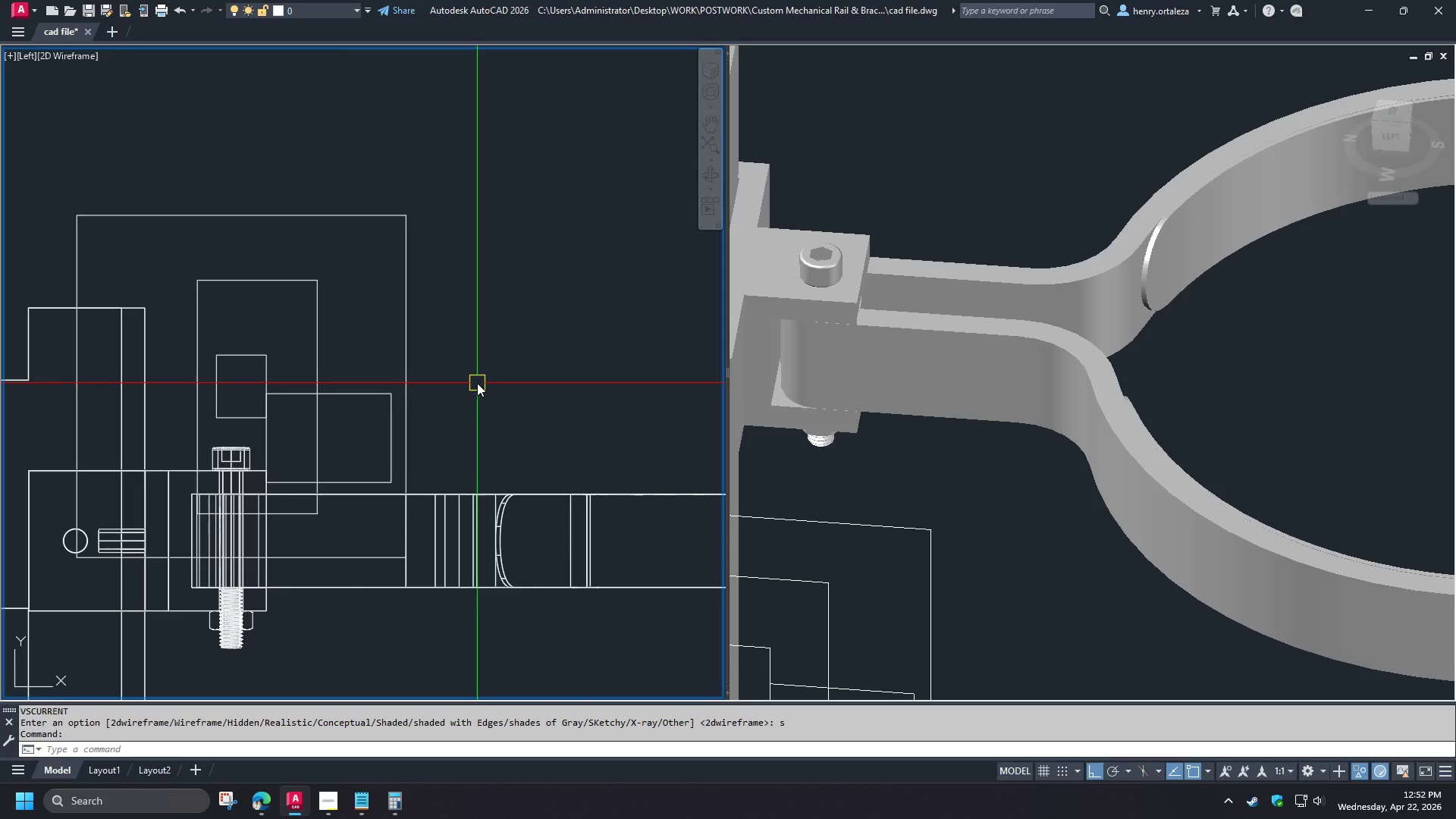 
key(E)
 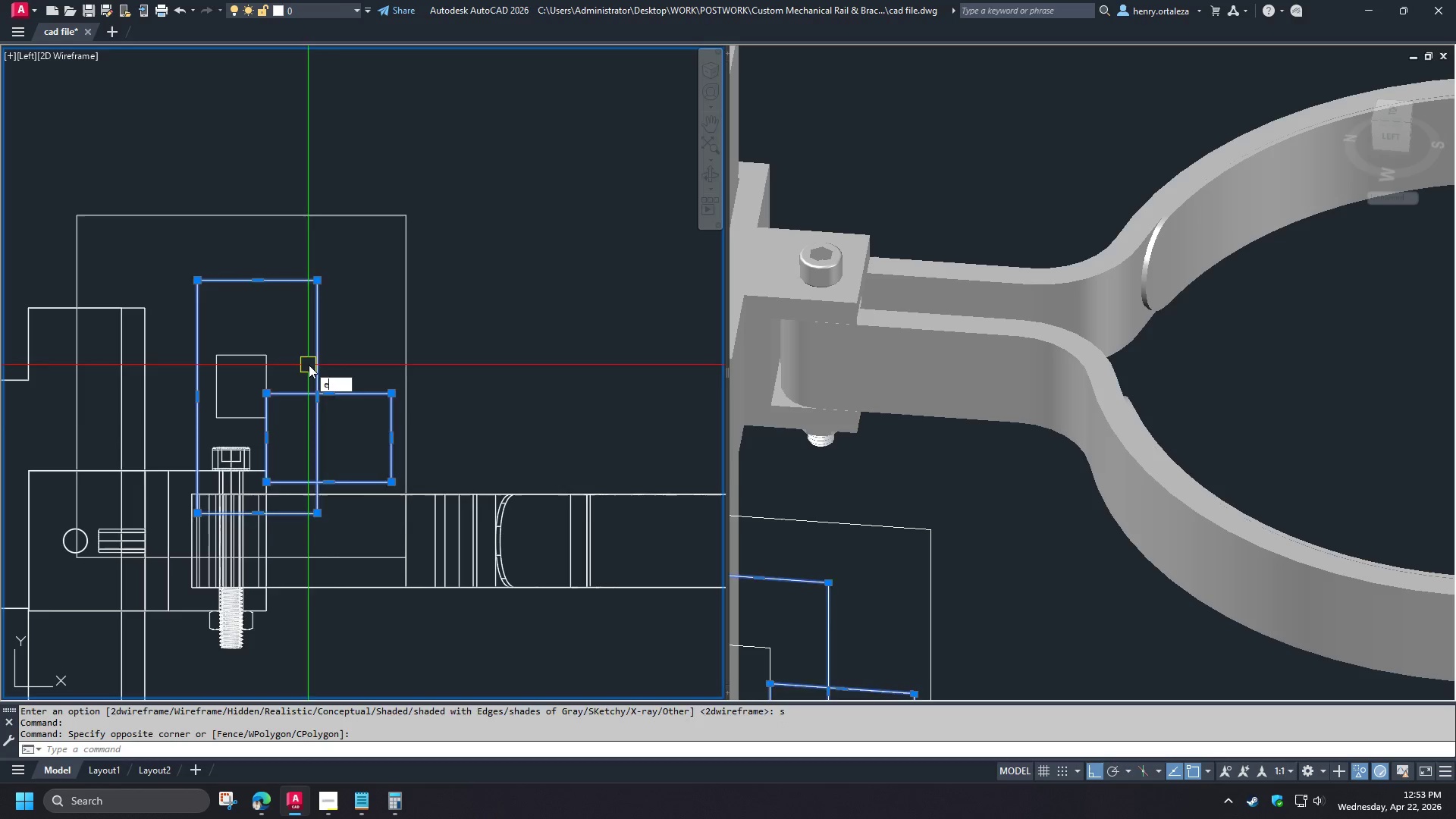 
key(Space)
 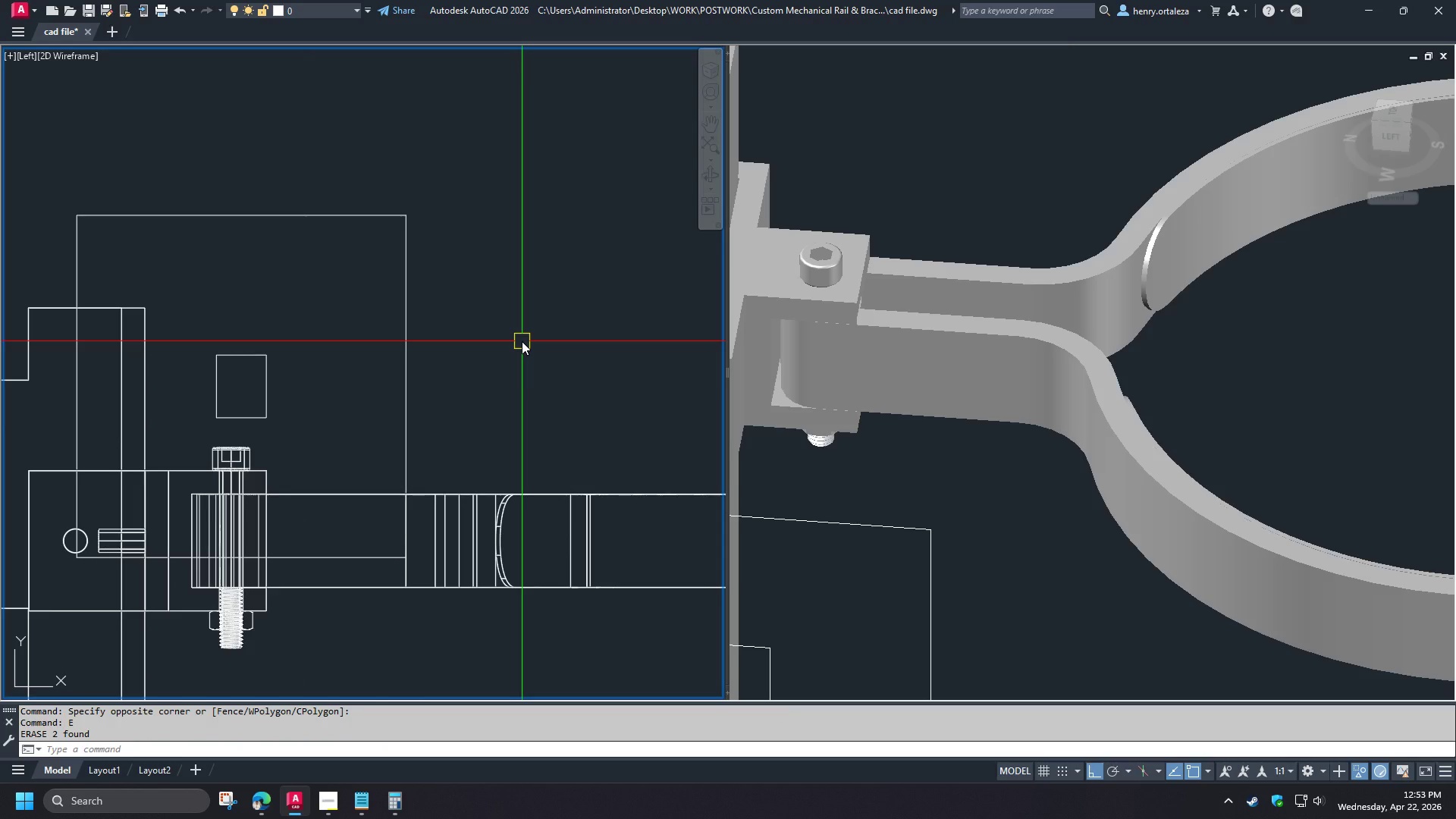 
key(O)
 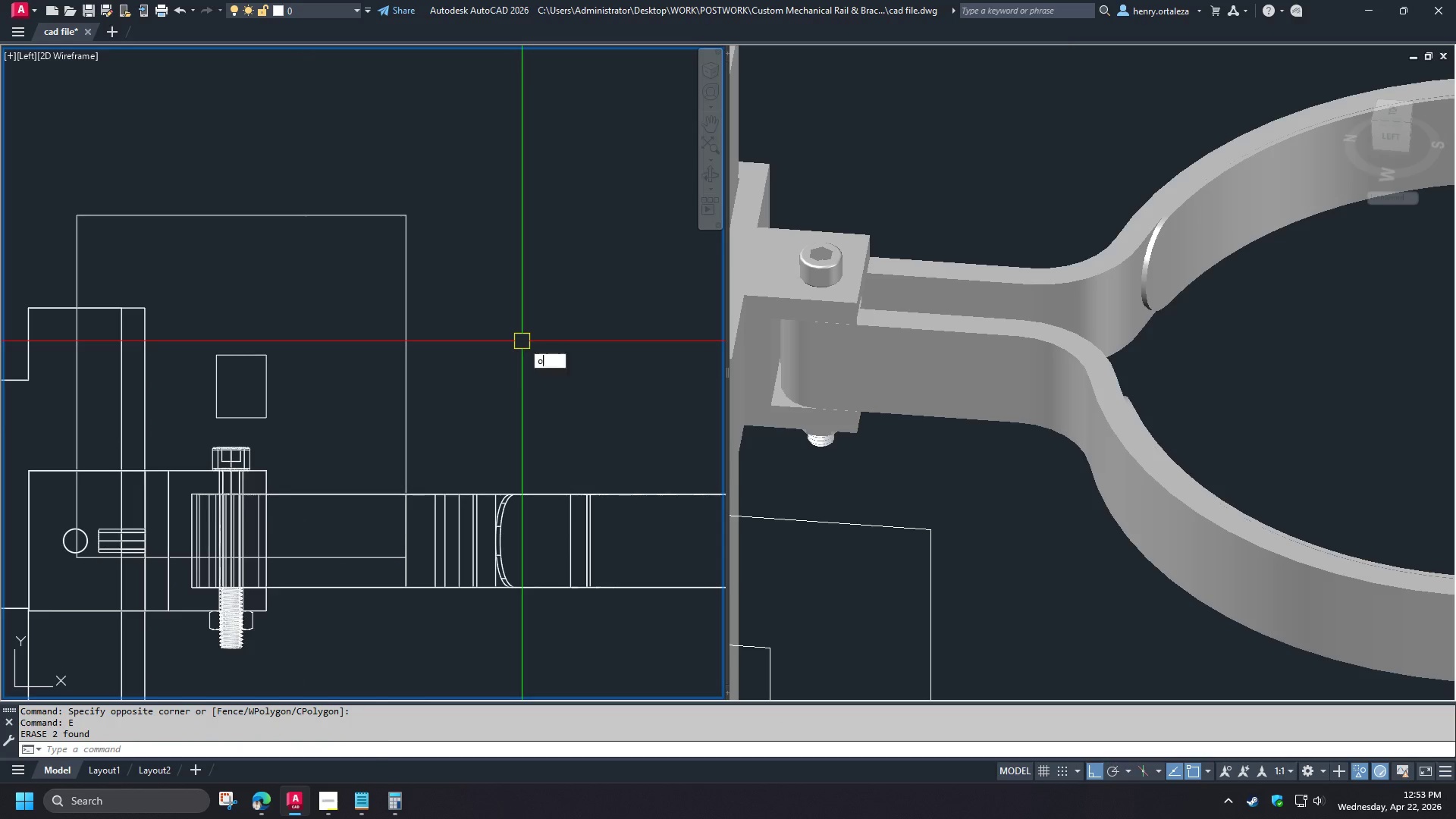 
key(Space)
 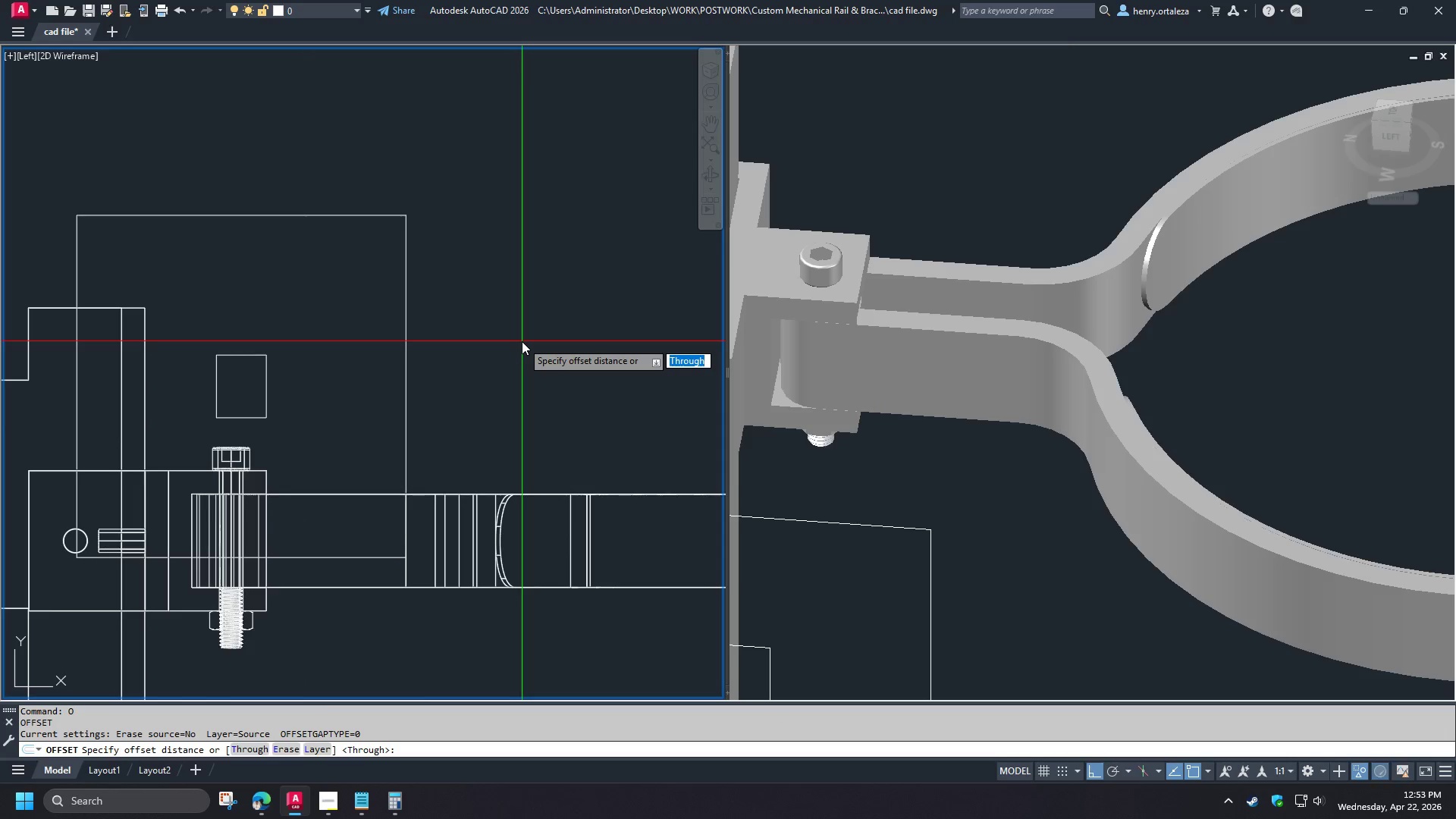 
key(Numpad1)
 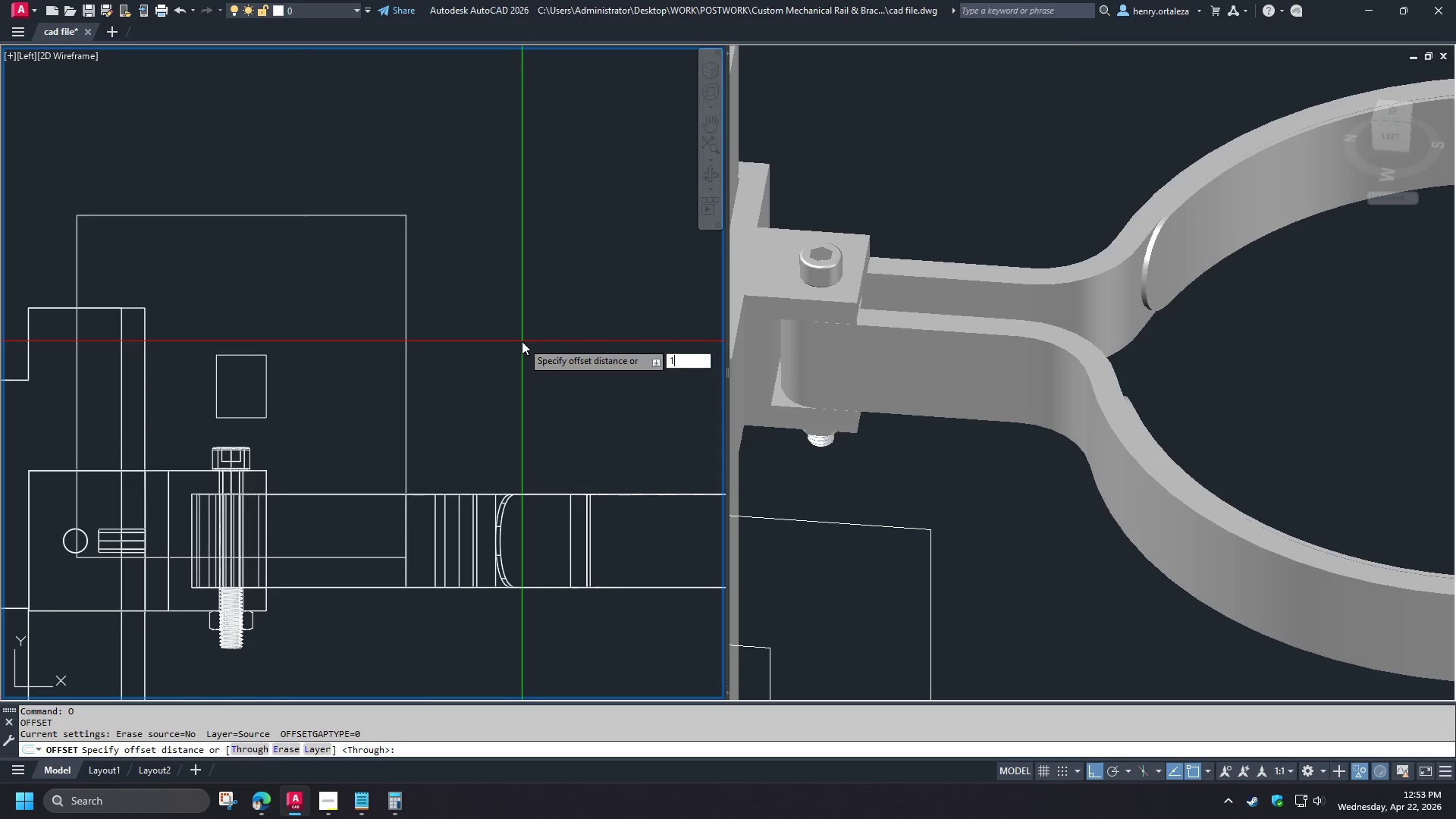 
key(Numpad5)
 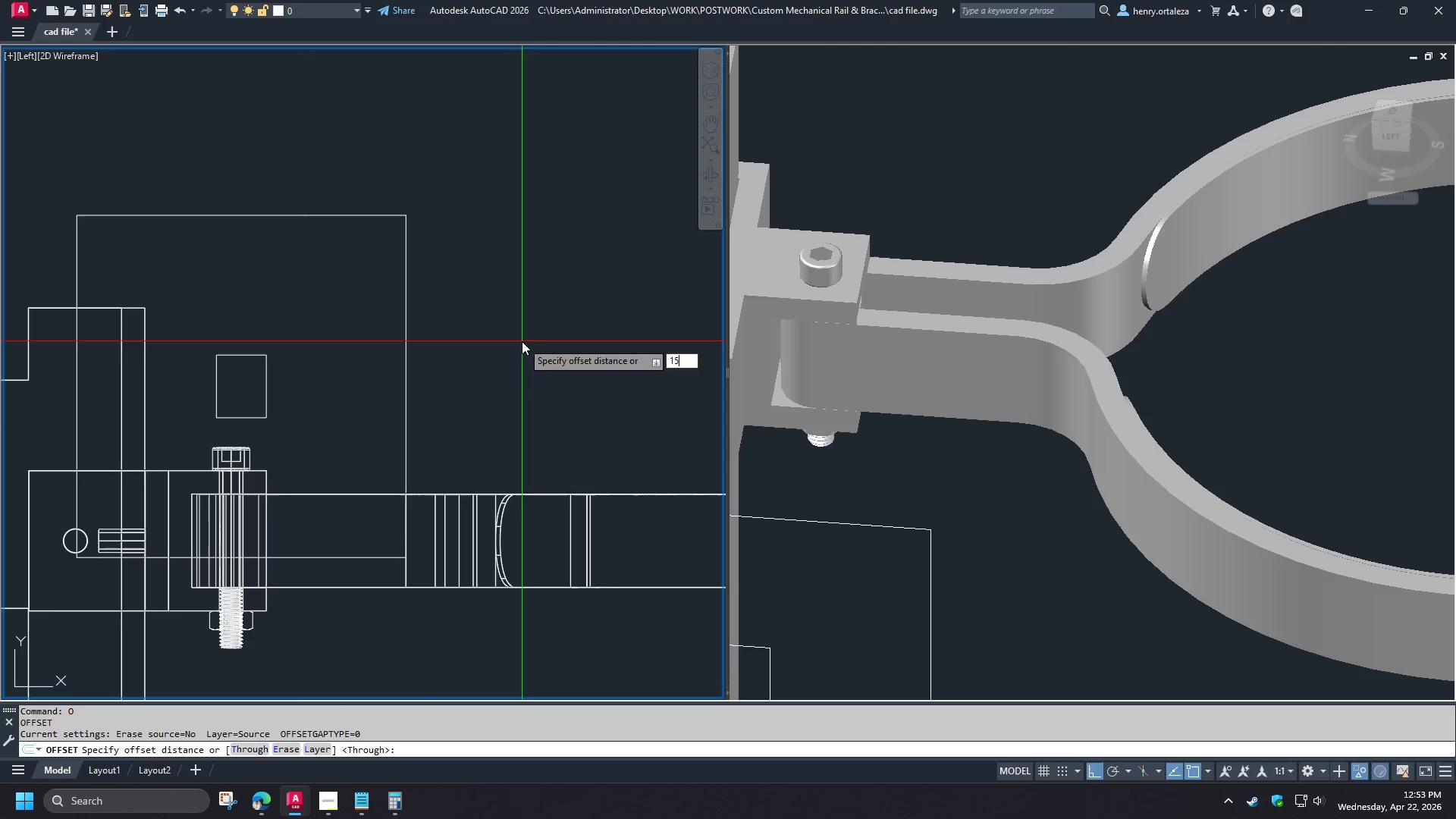 
key(NumpadEnter)
 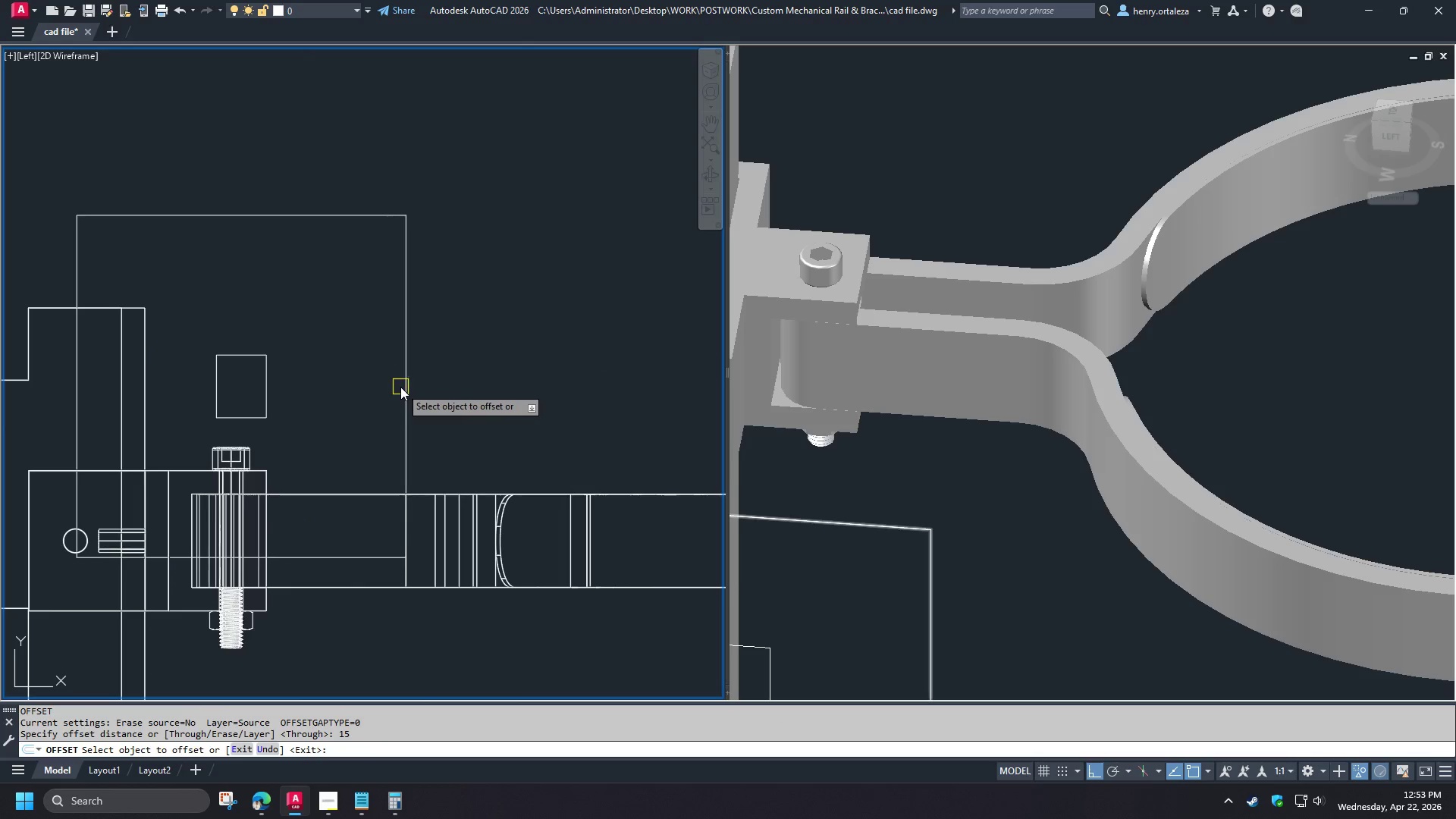 
left_click_drag(start_coordinate=[402, 388], to_coordinate=[400, 391])
 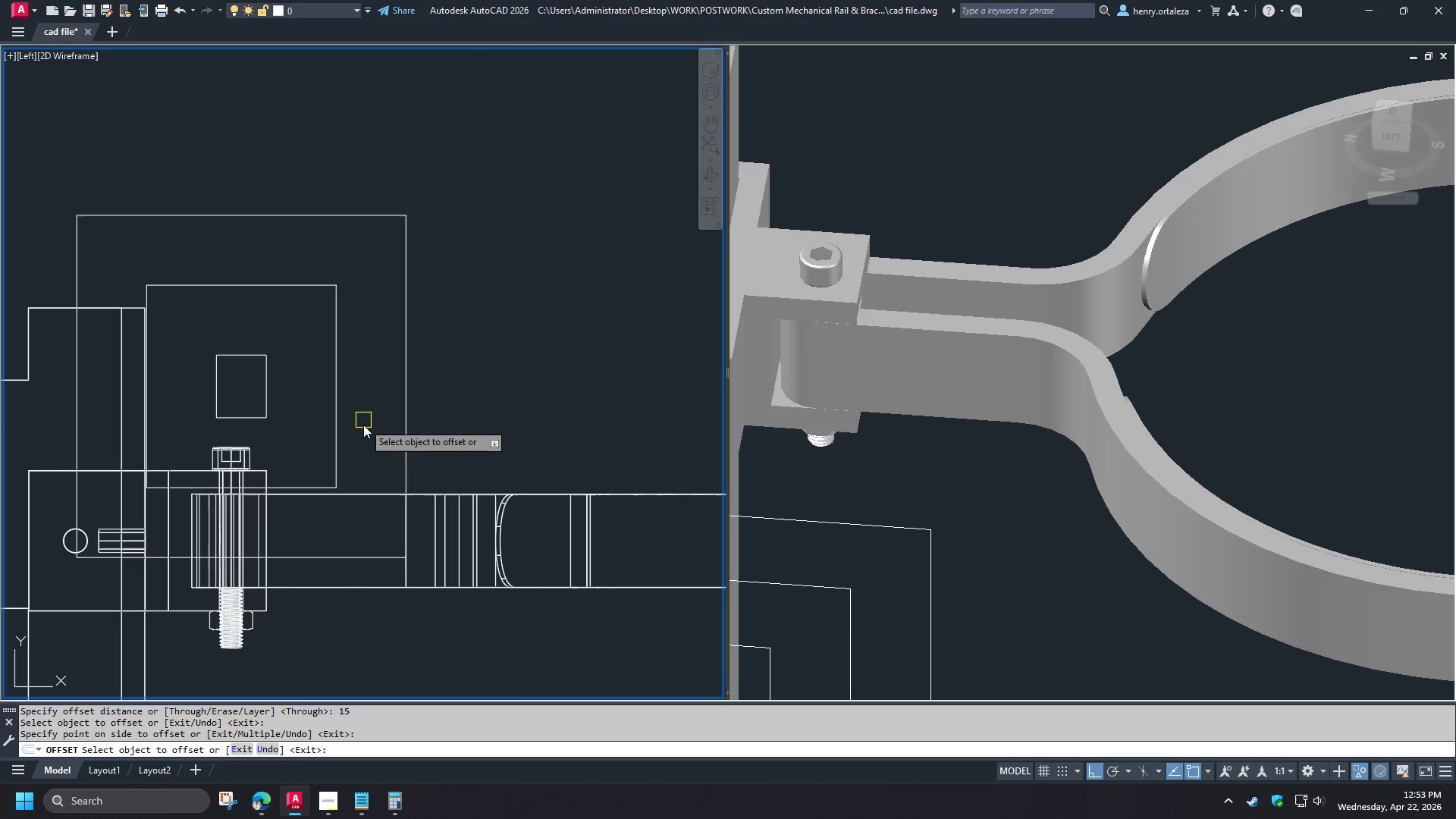 
key(Space)
 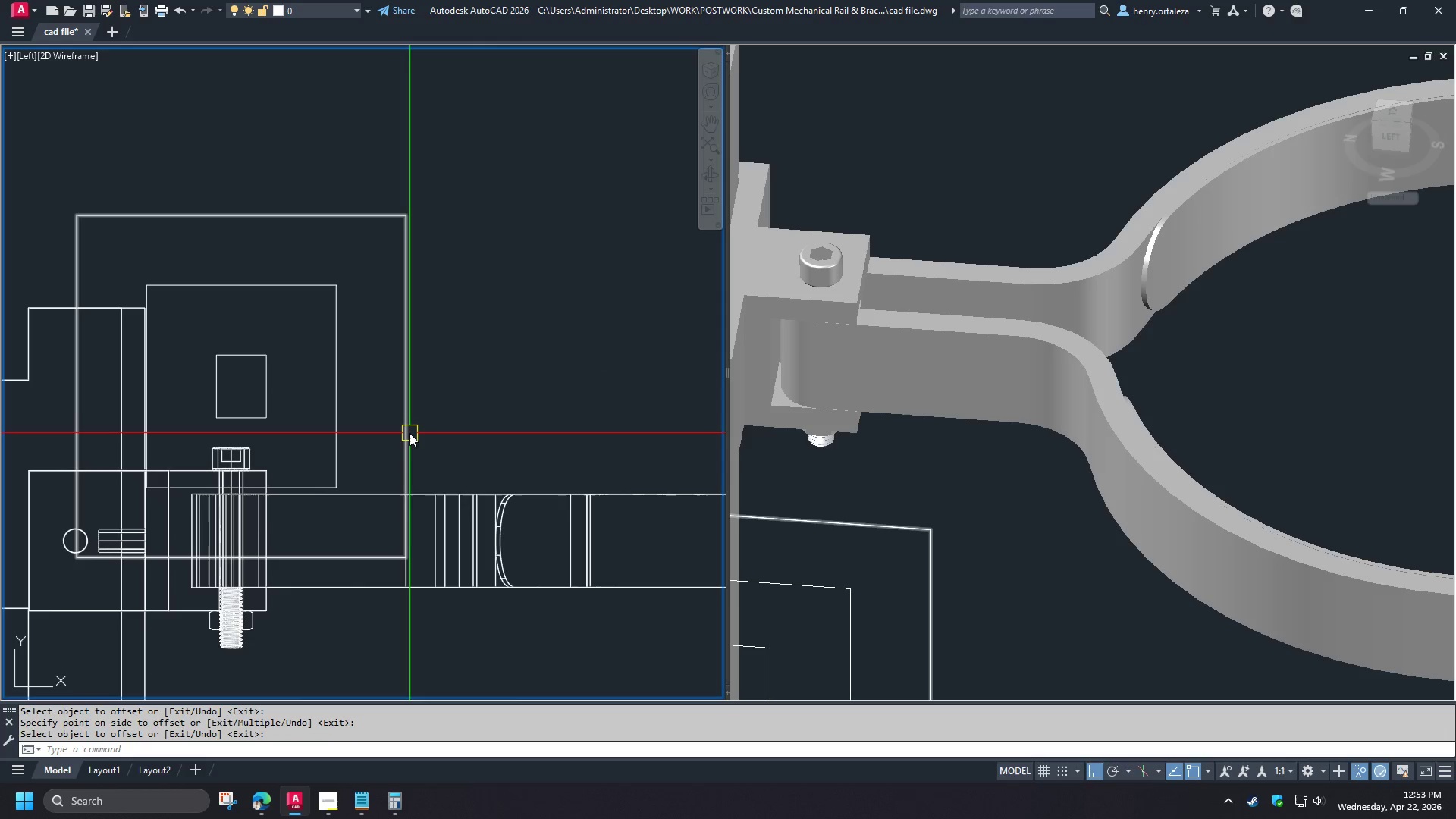 
left_click([410, 434])
 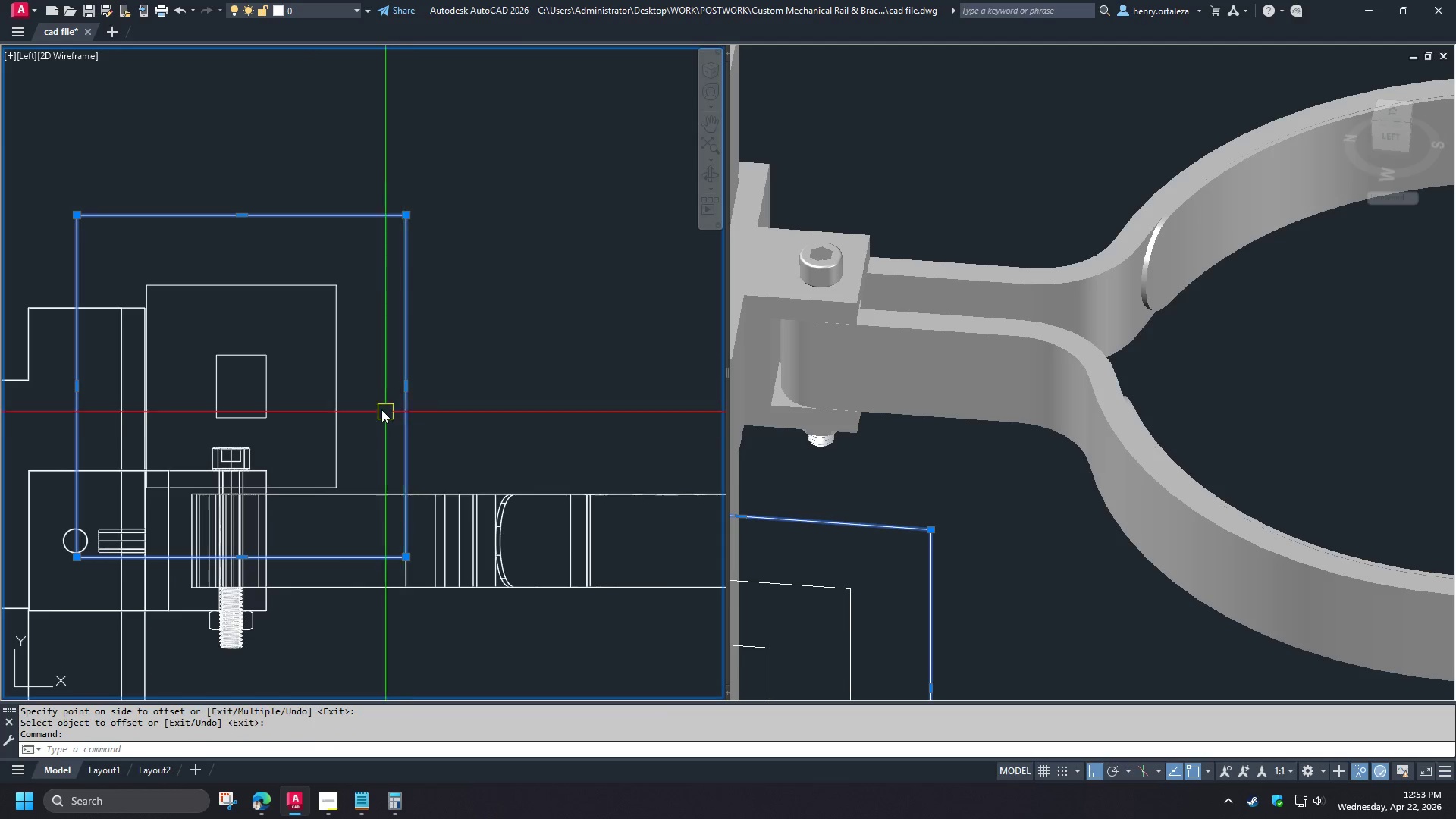 
key(E)
 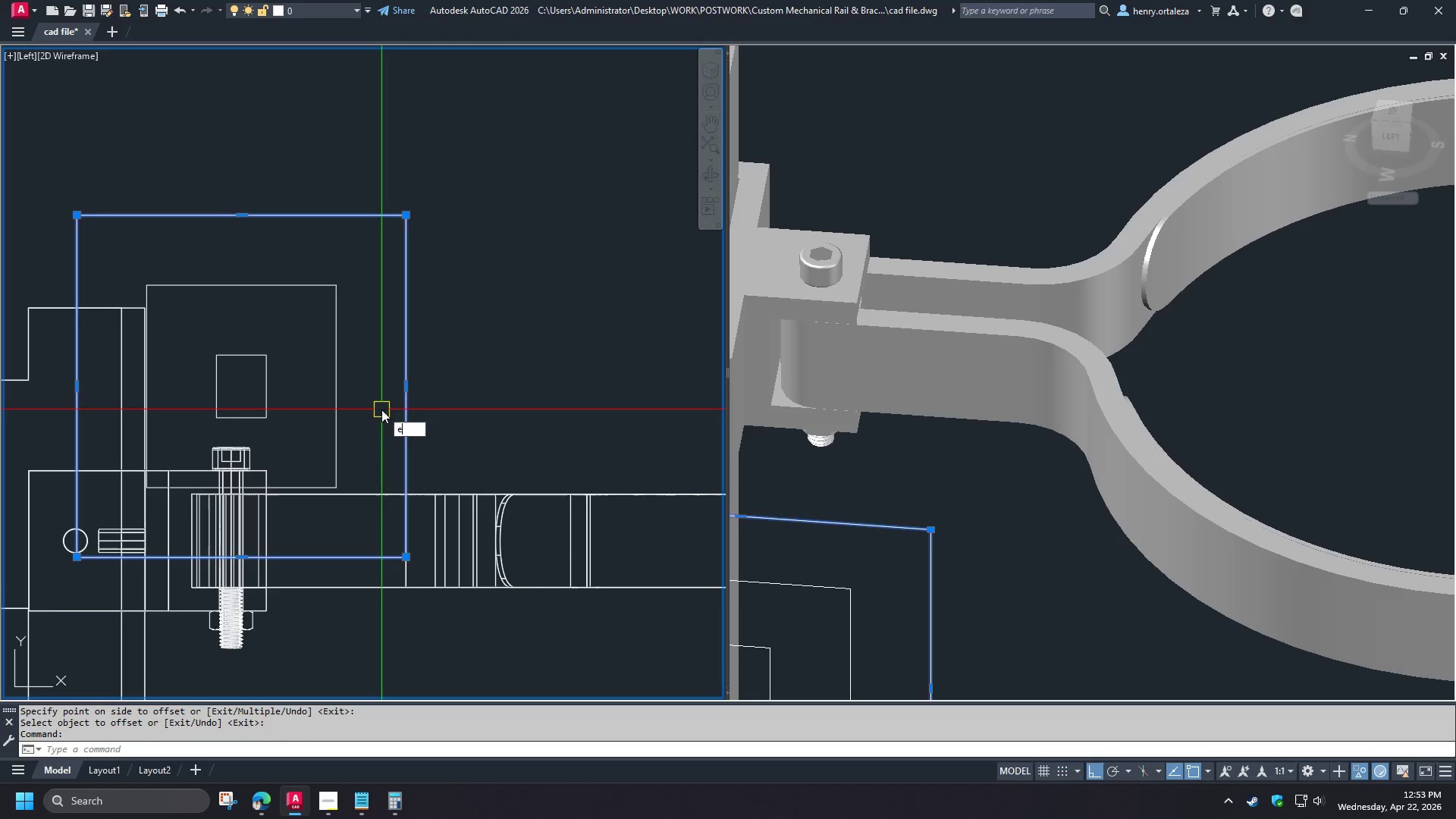 
key(Space)
 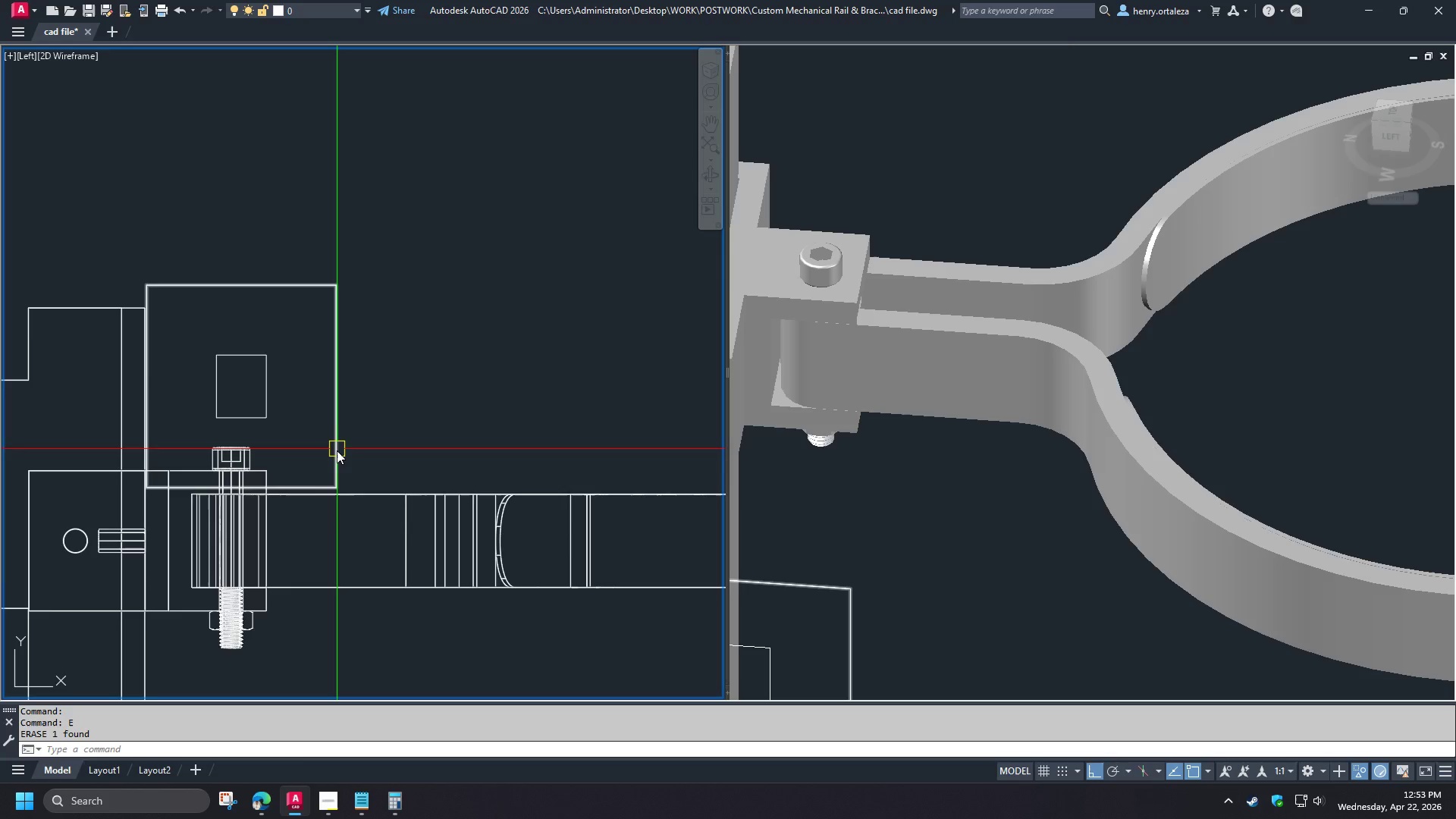 
left_click([337, 450])
 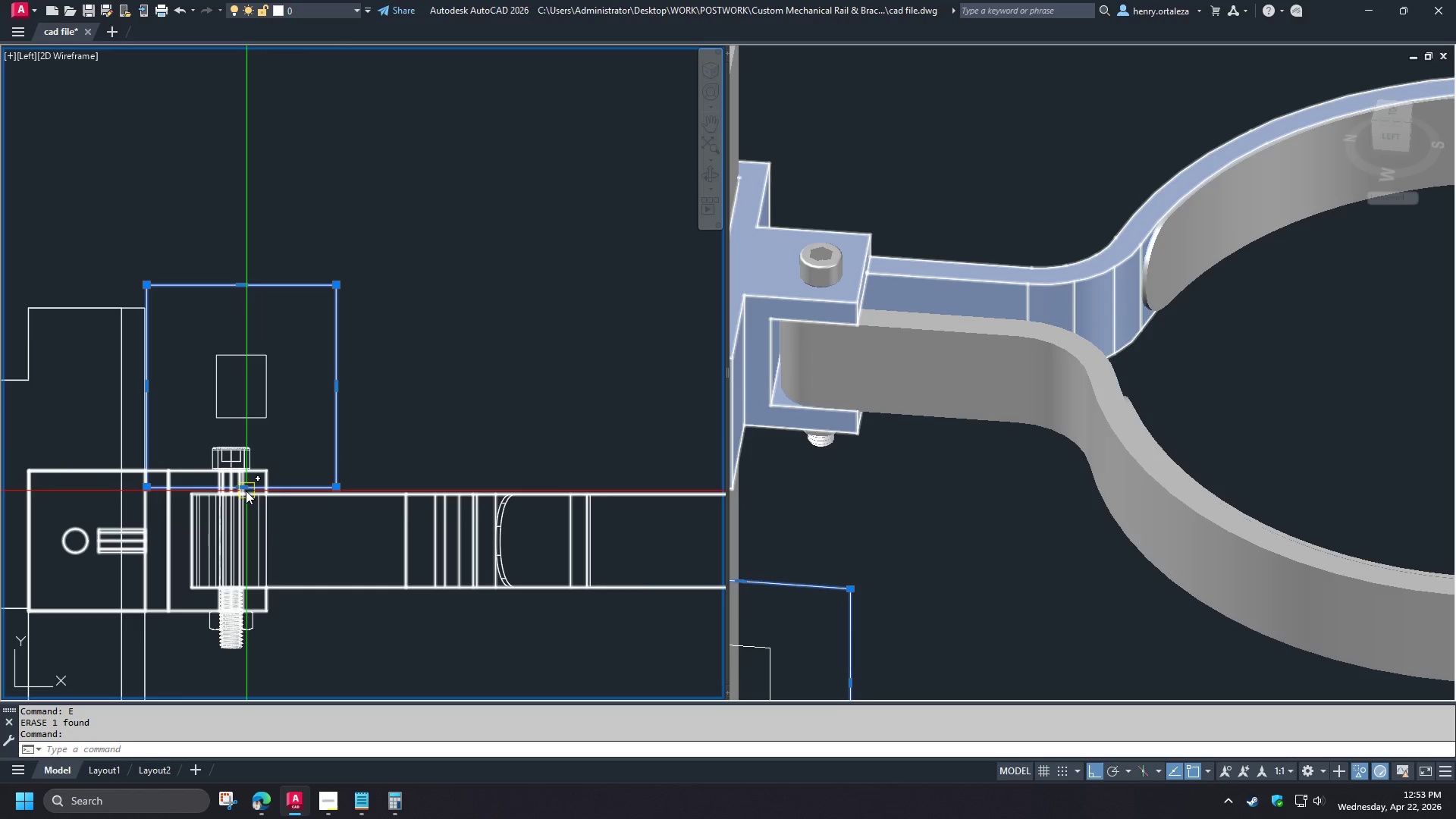 
left_click([243, 491])
 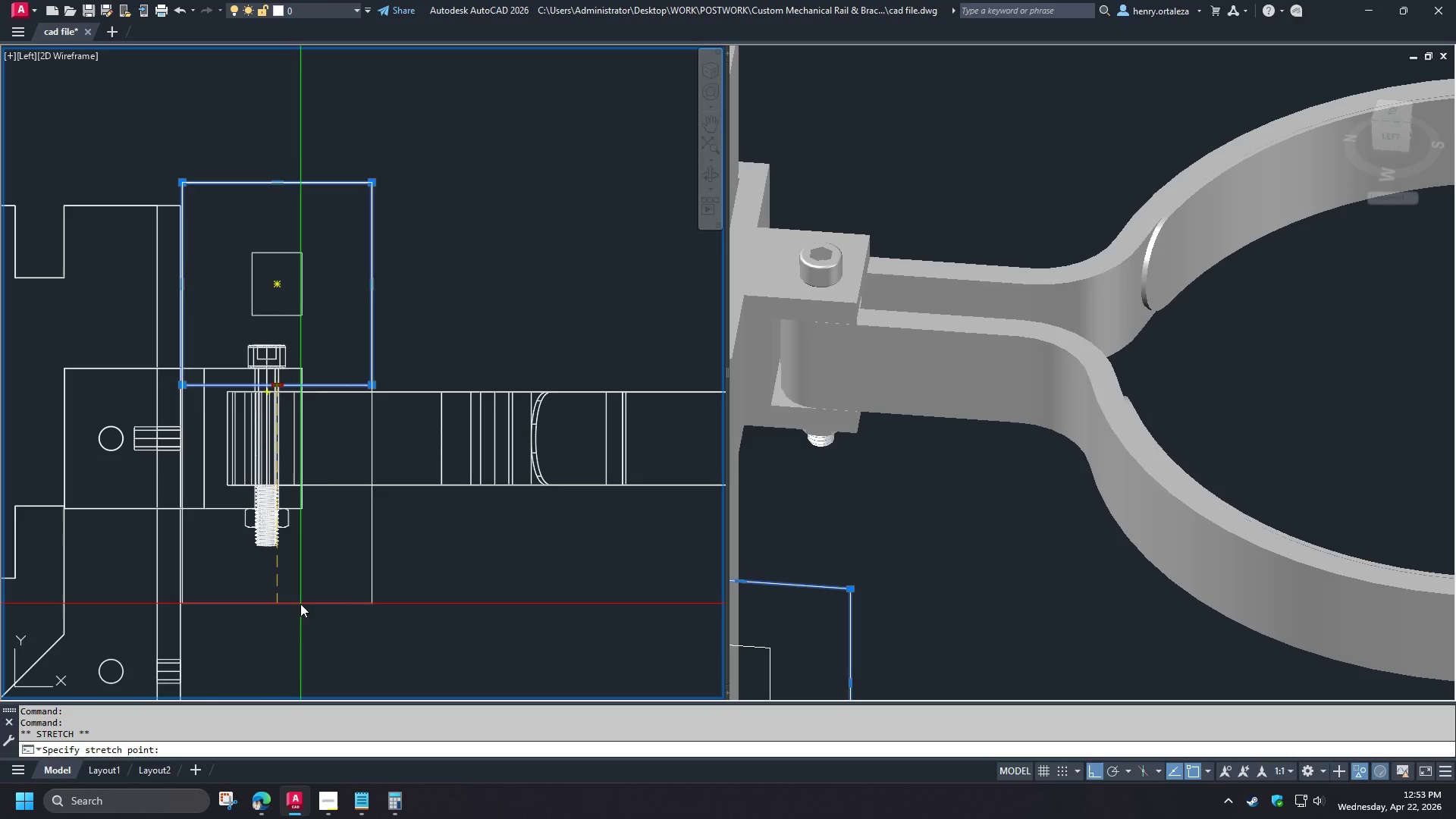 
key(Escape)
 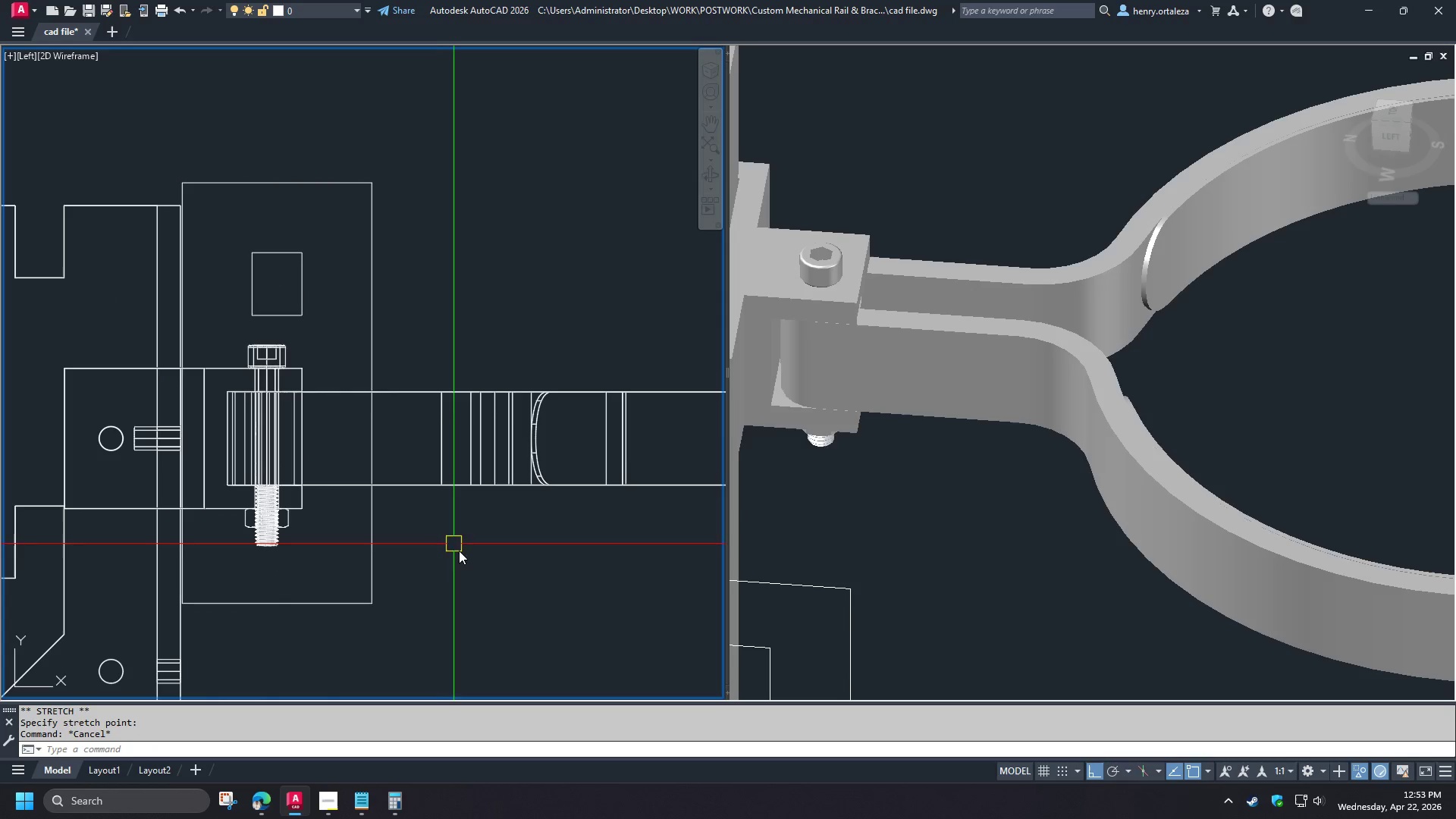 
wait(5.83)
 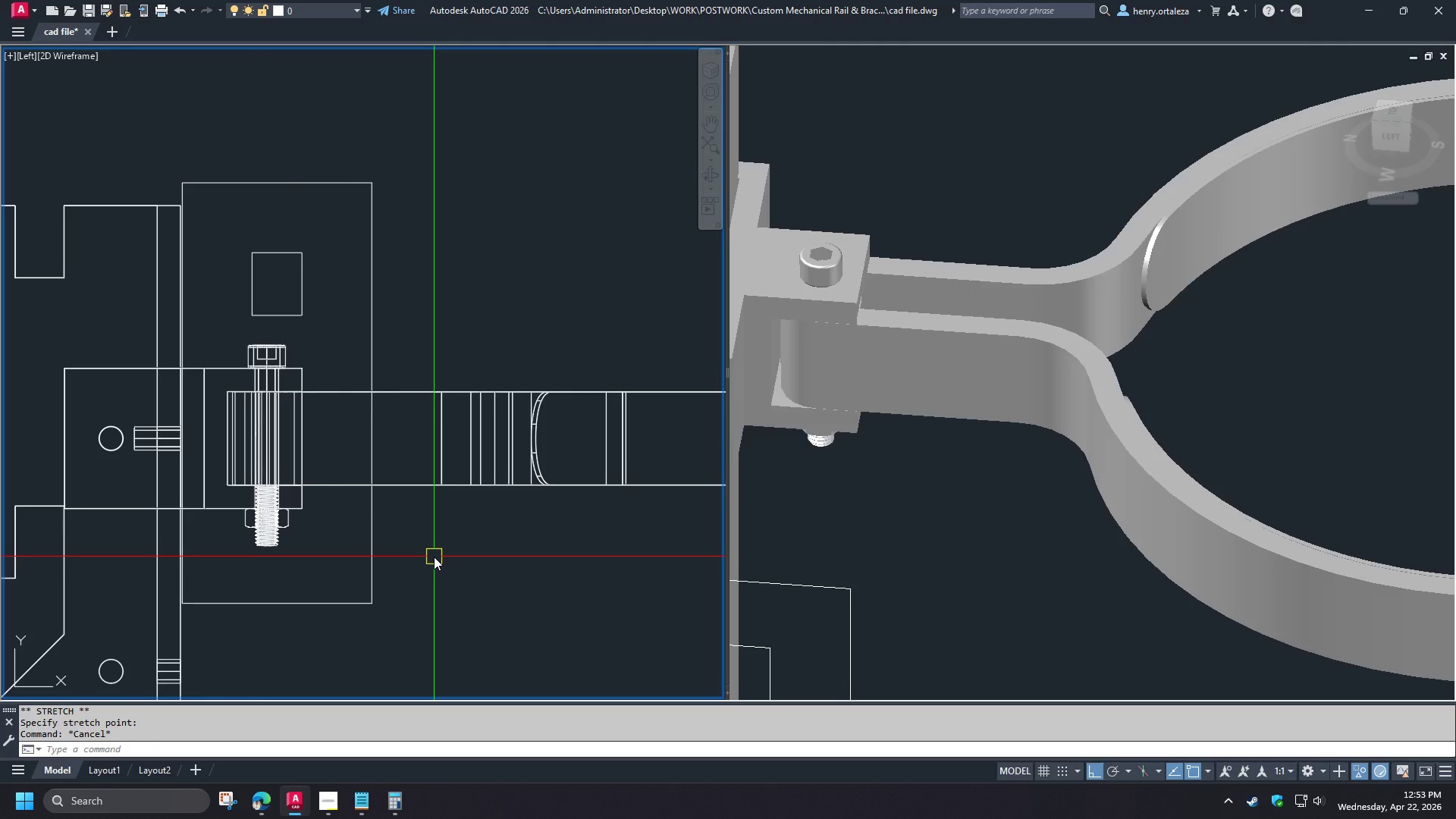 
type(rec )
 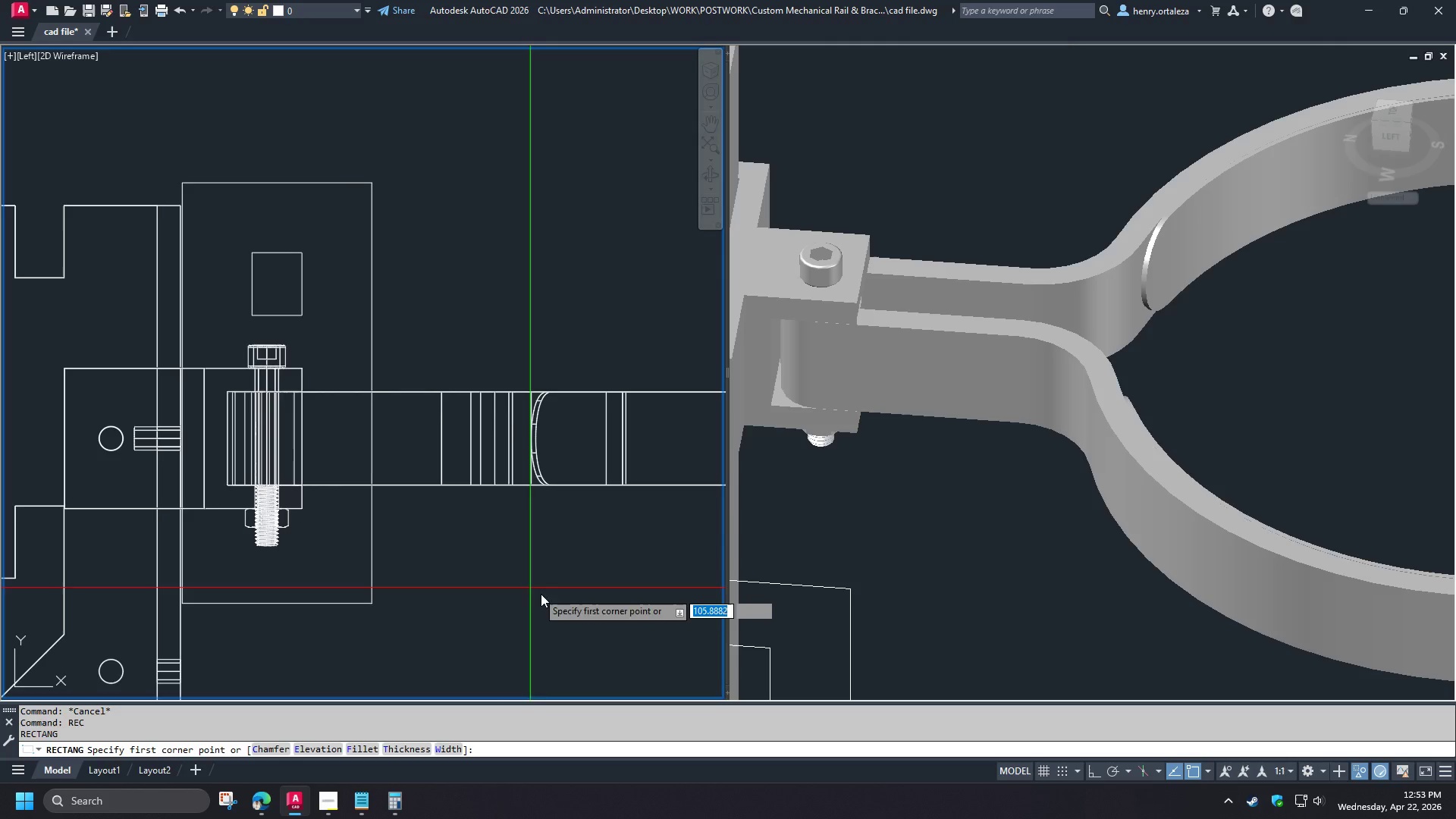 
left_click([541, 595])
 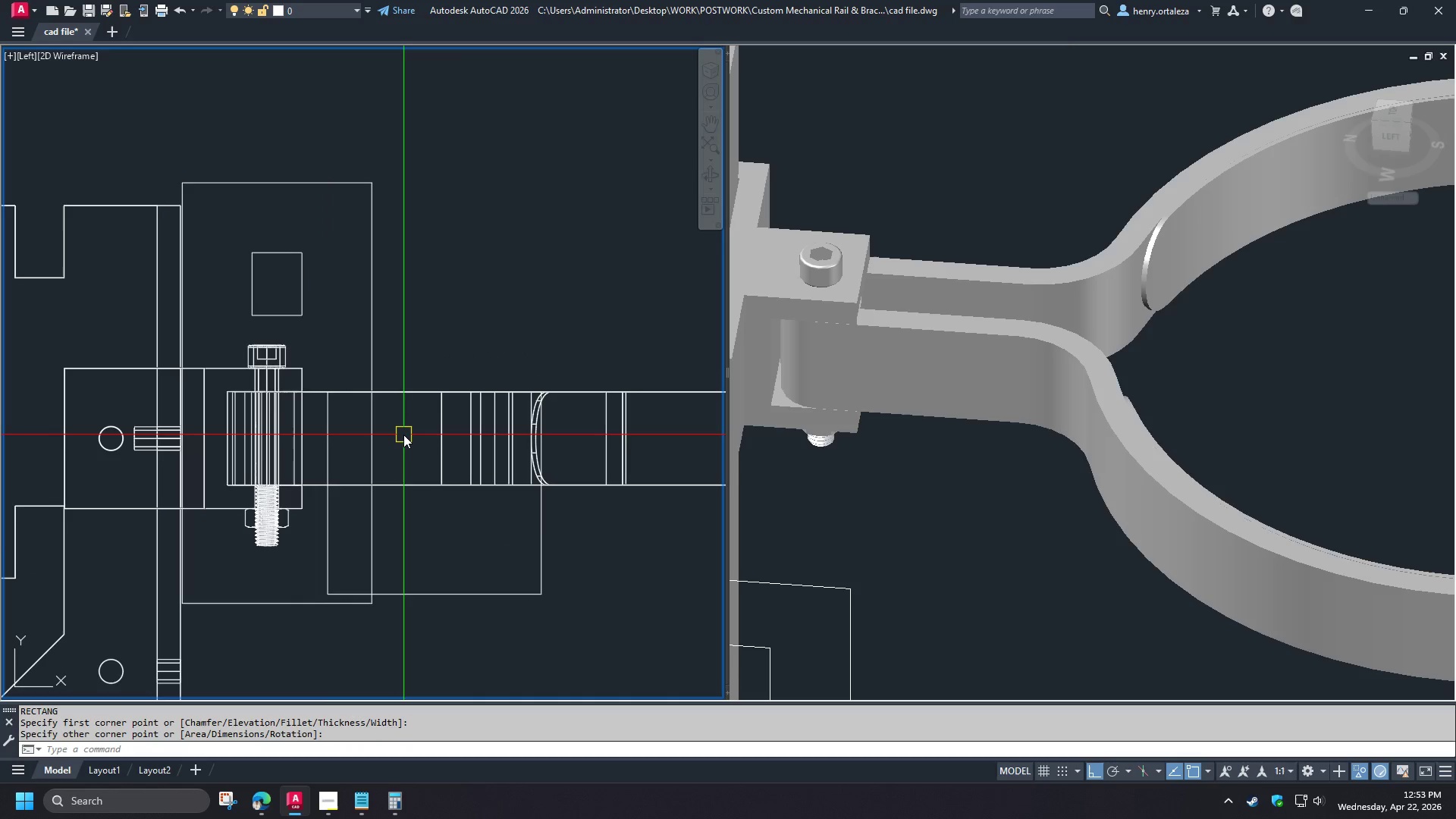 
key(O)
 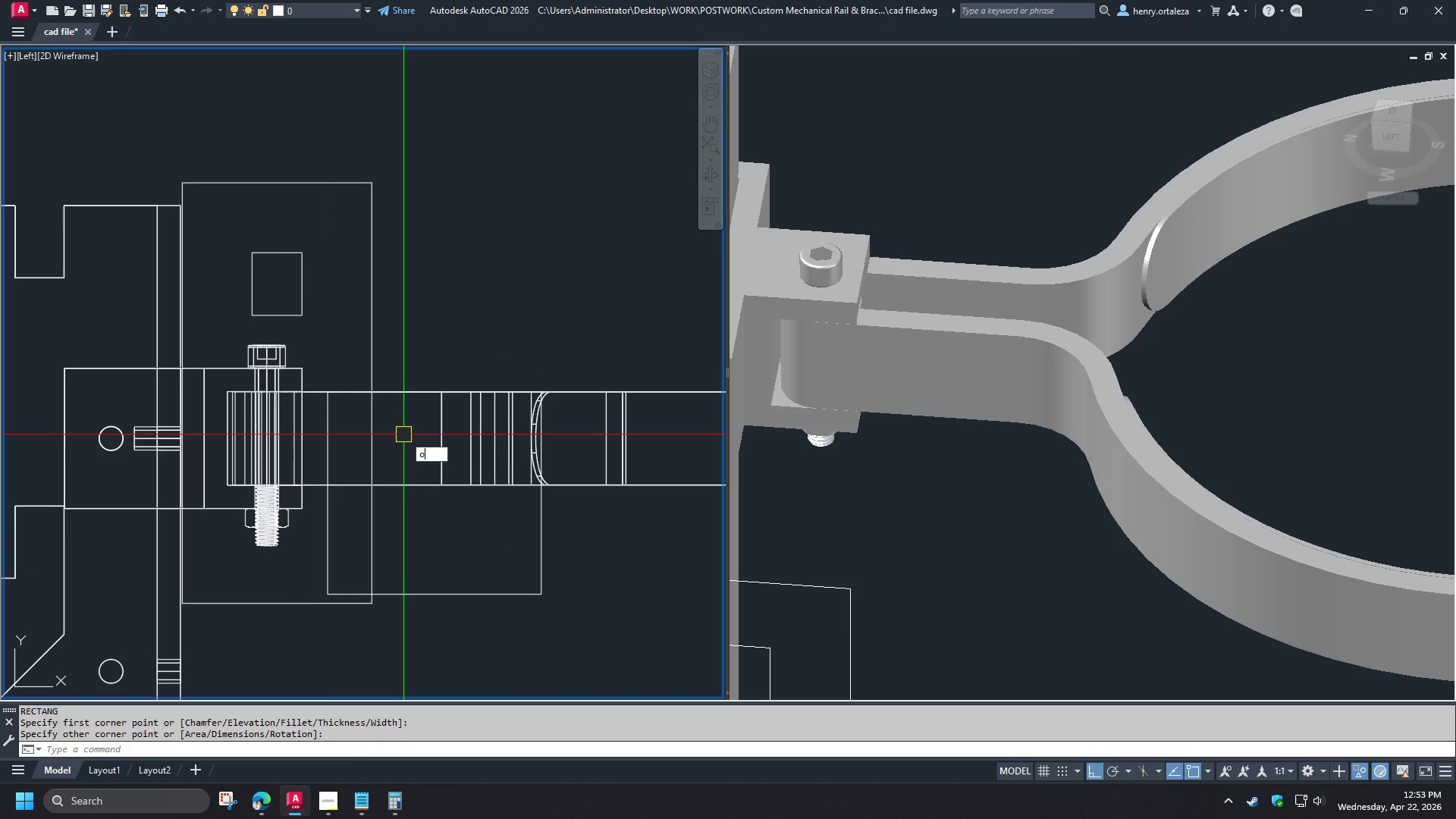 
key(Space)
 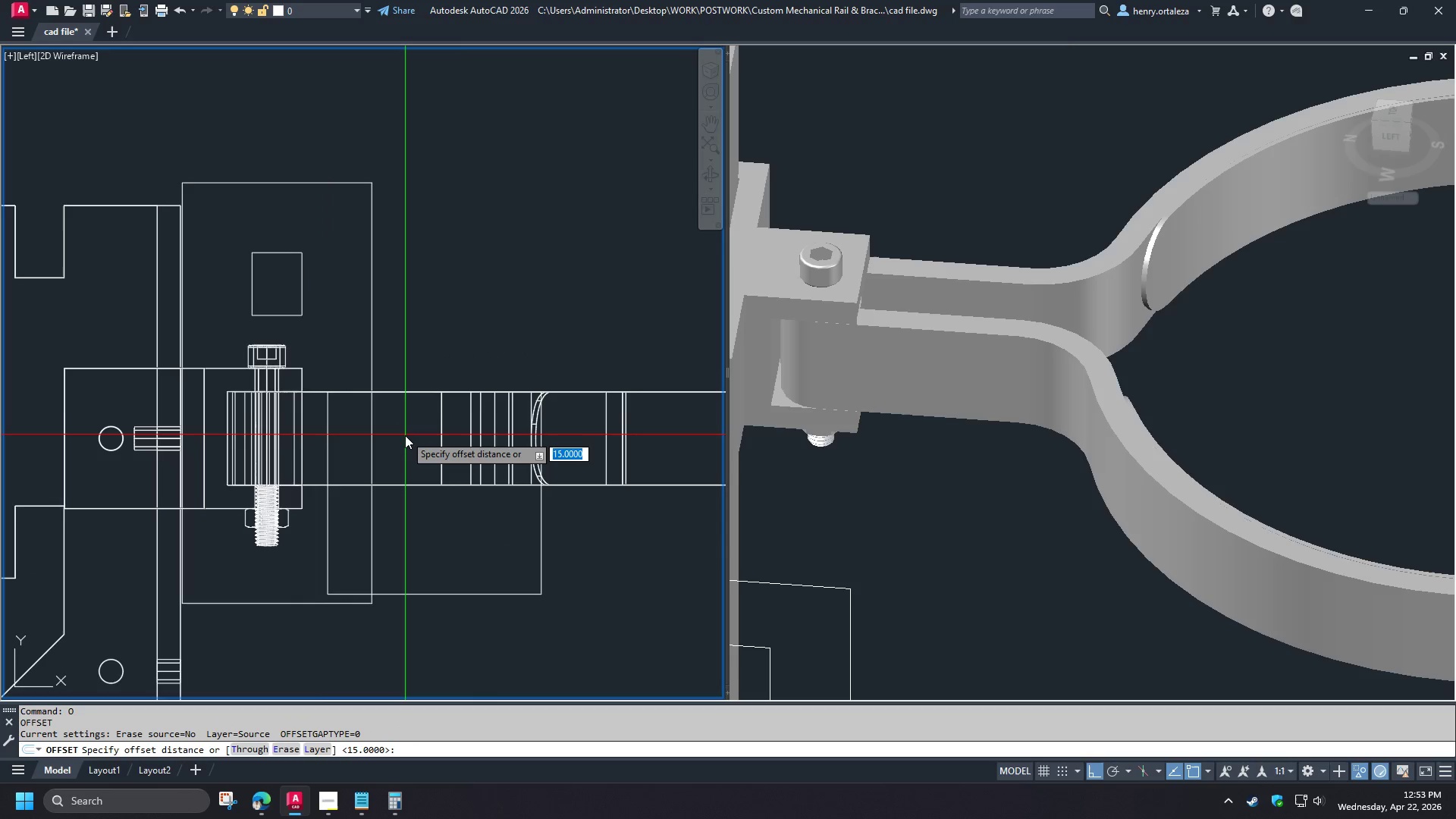 
key(Numpad1)
 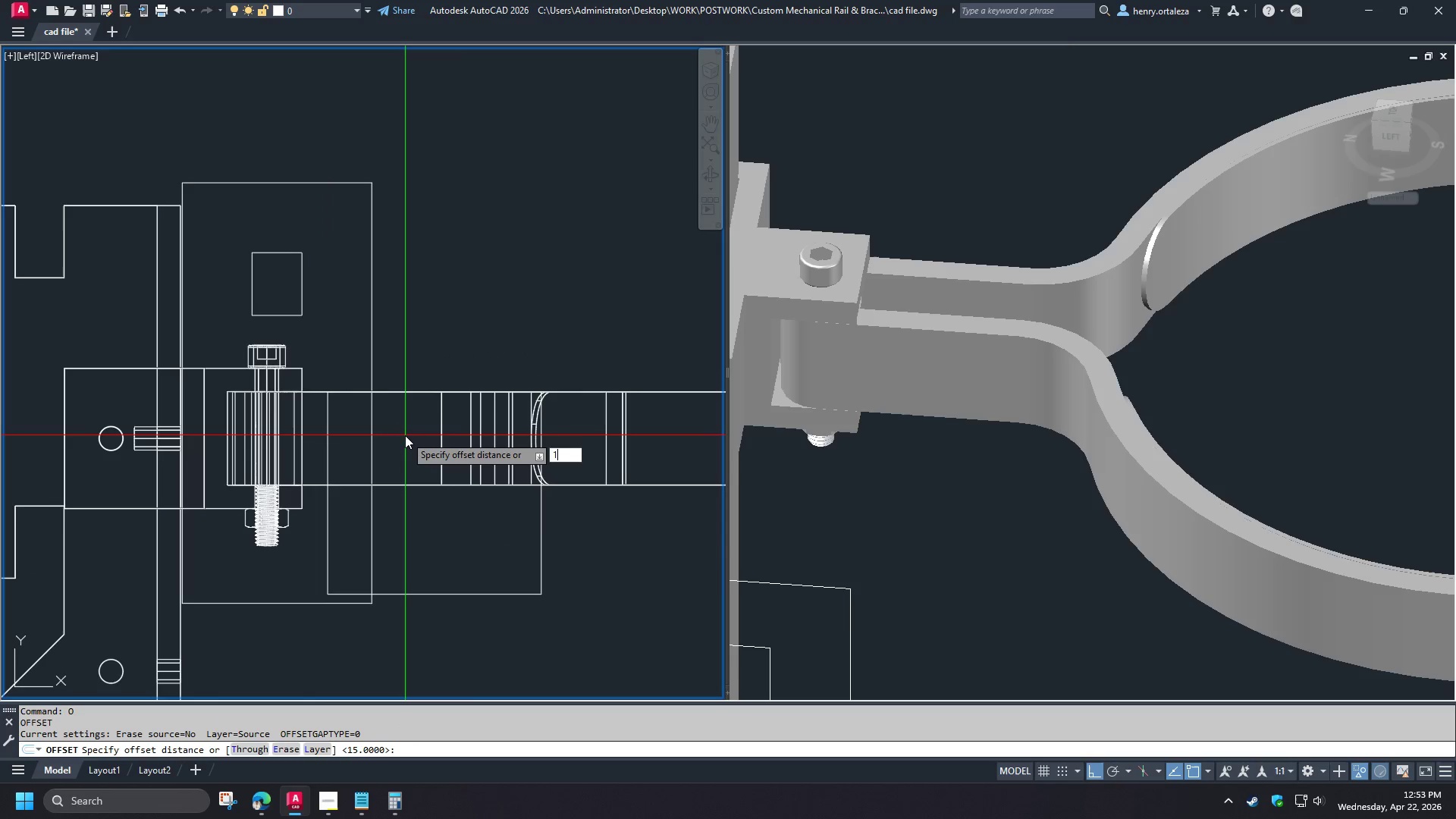 
key(Numpad0)
 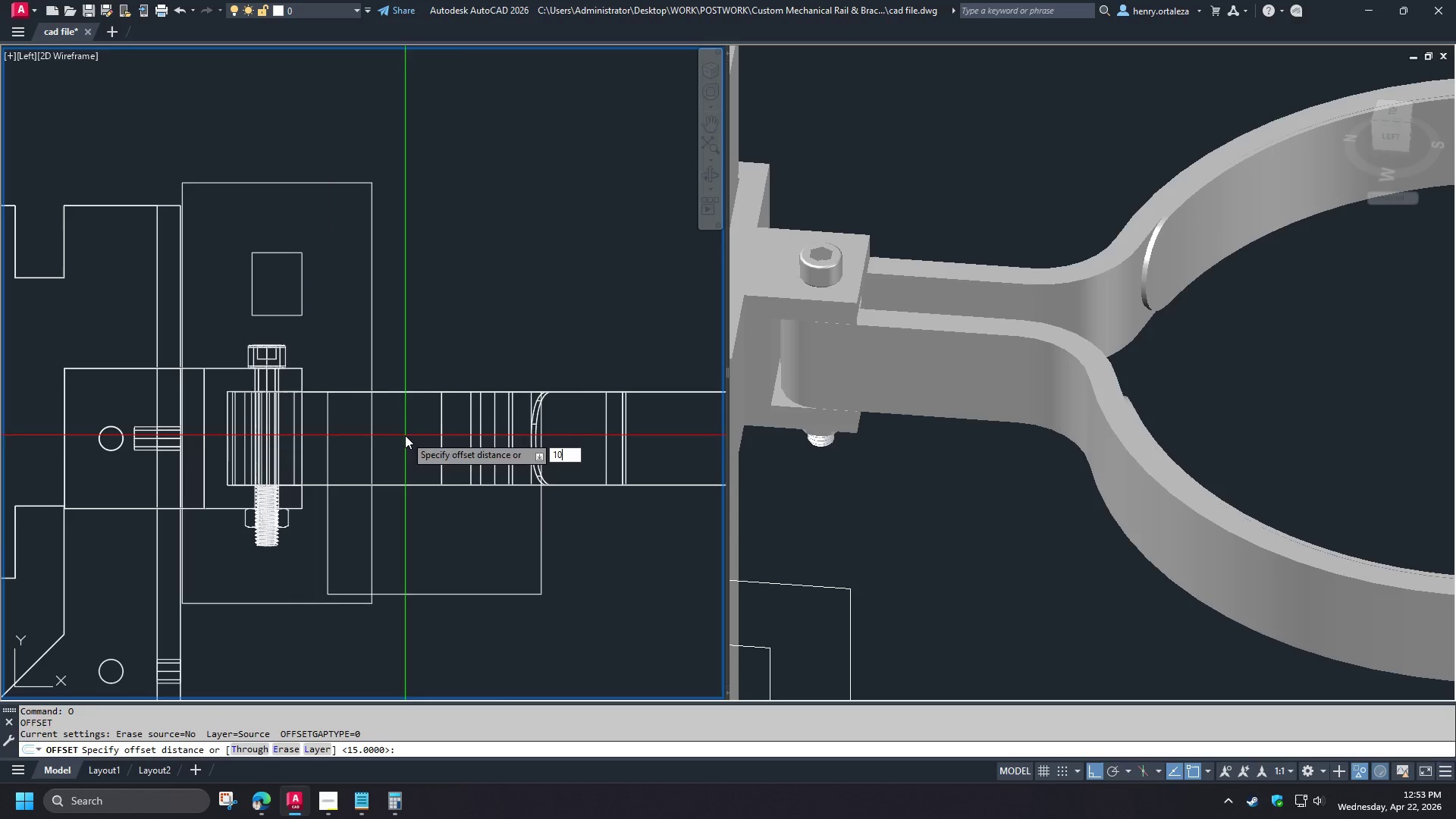 
key(NumpadEnter)
 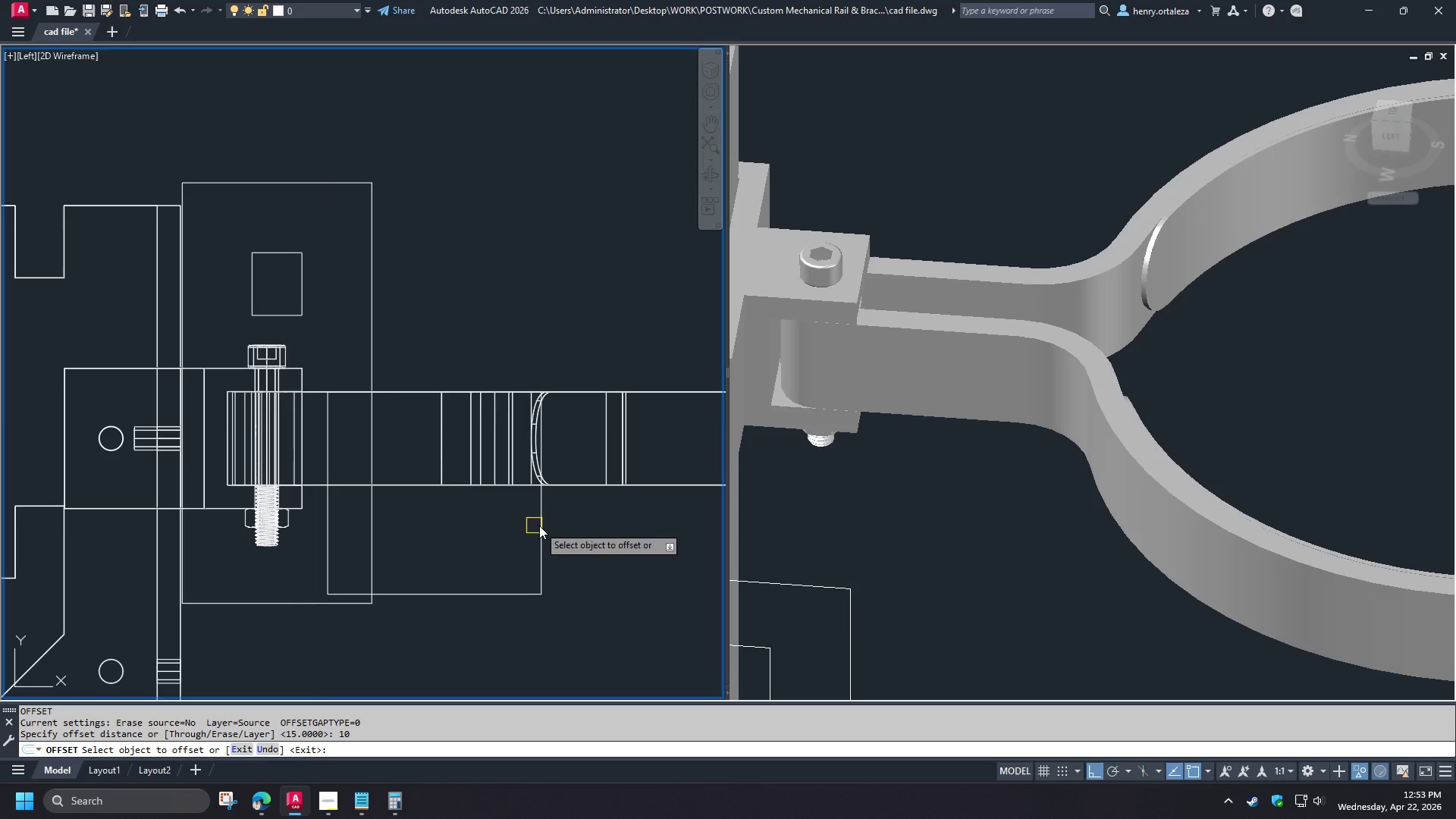 
left_click([540, 526])
 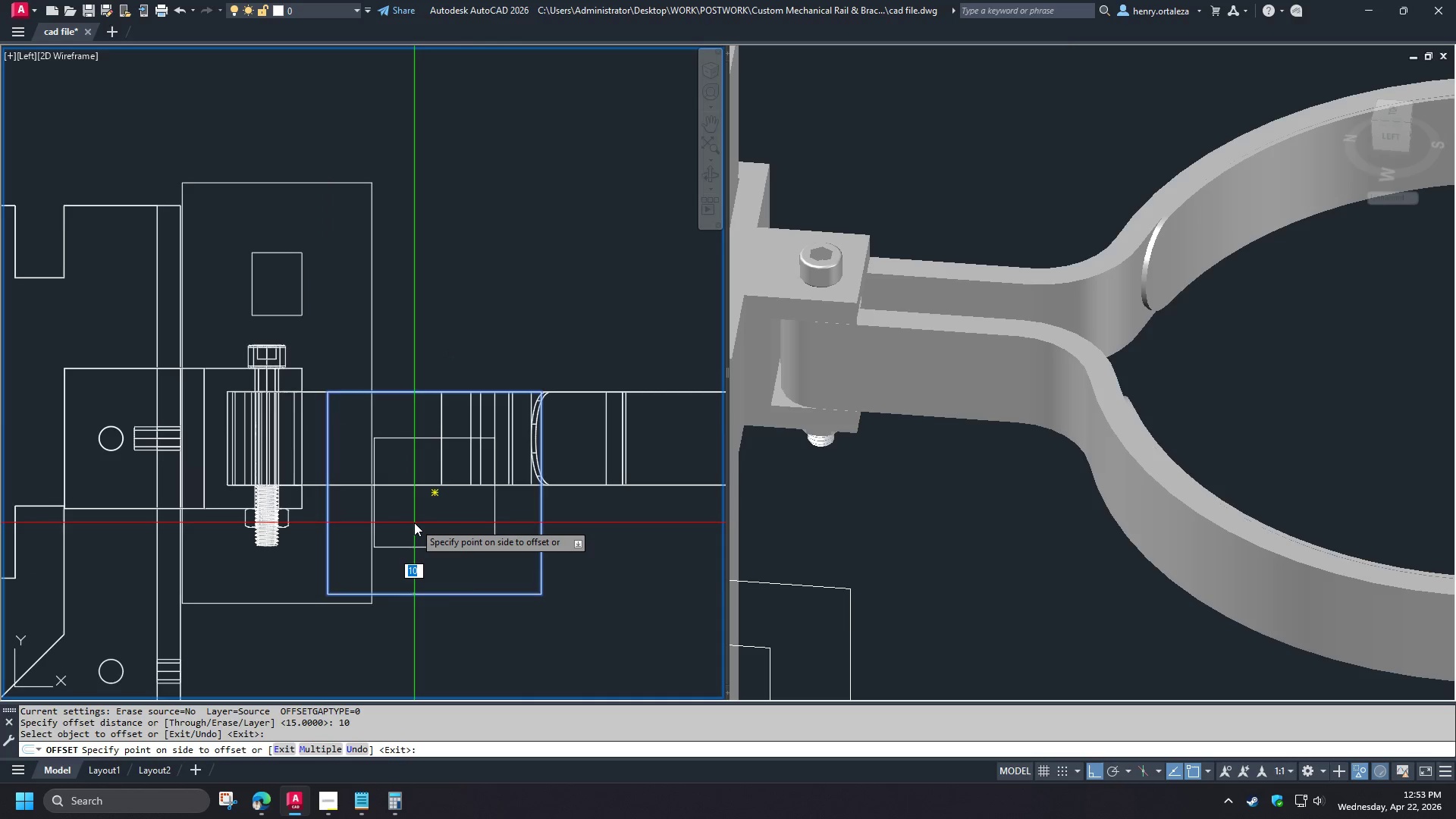 
left_click([409, 521])
 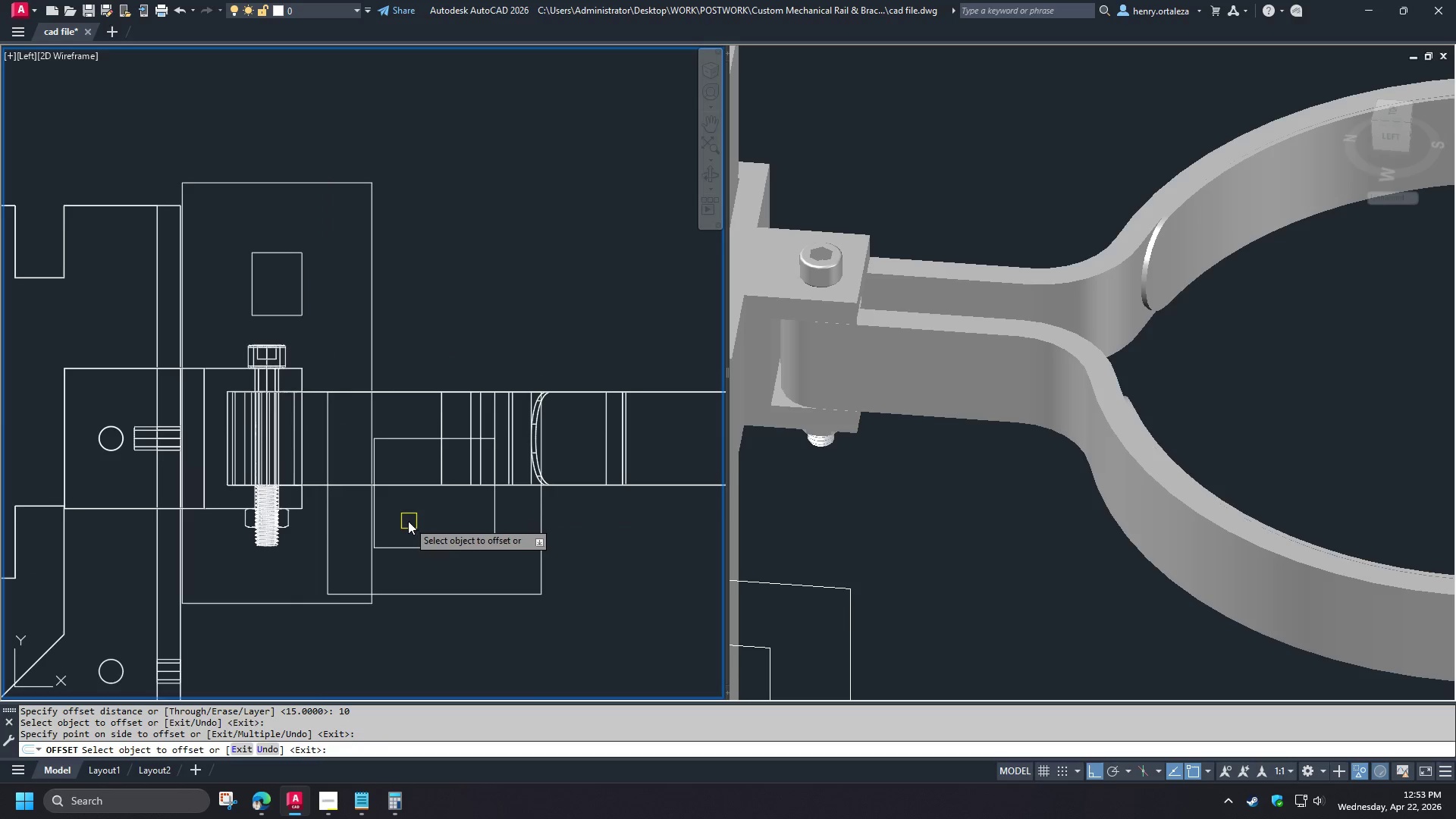 
key(Space)
 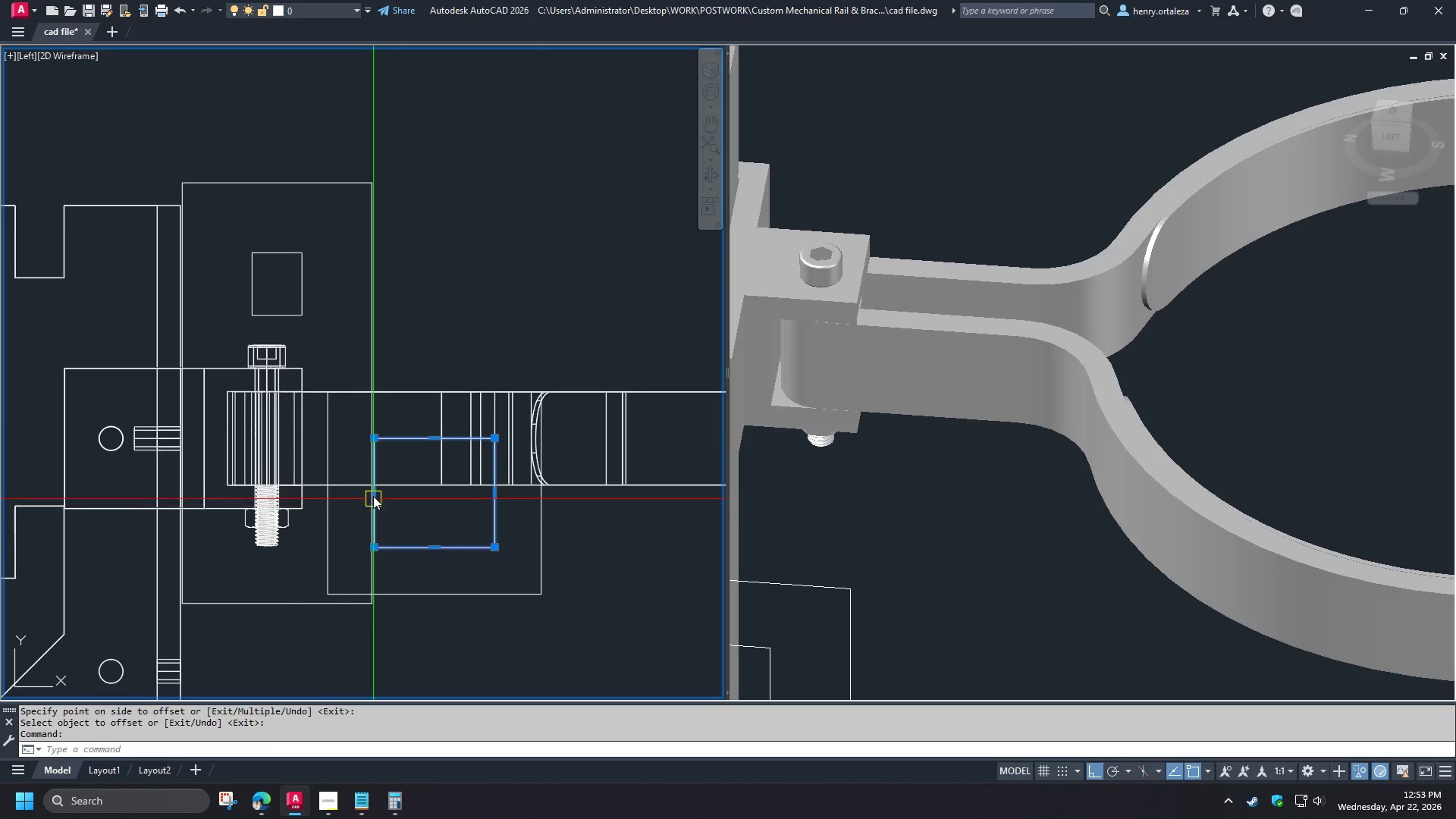 
left_click([373, 494])
 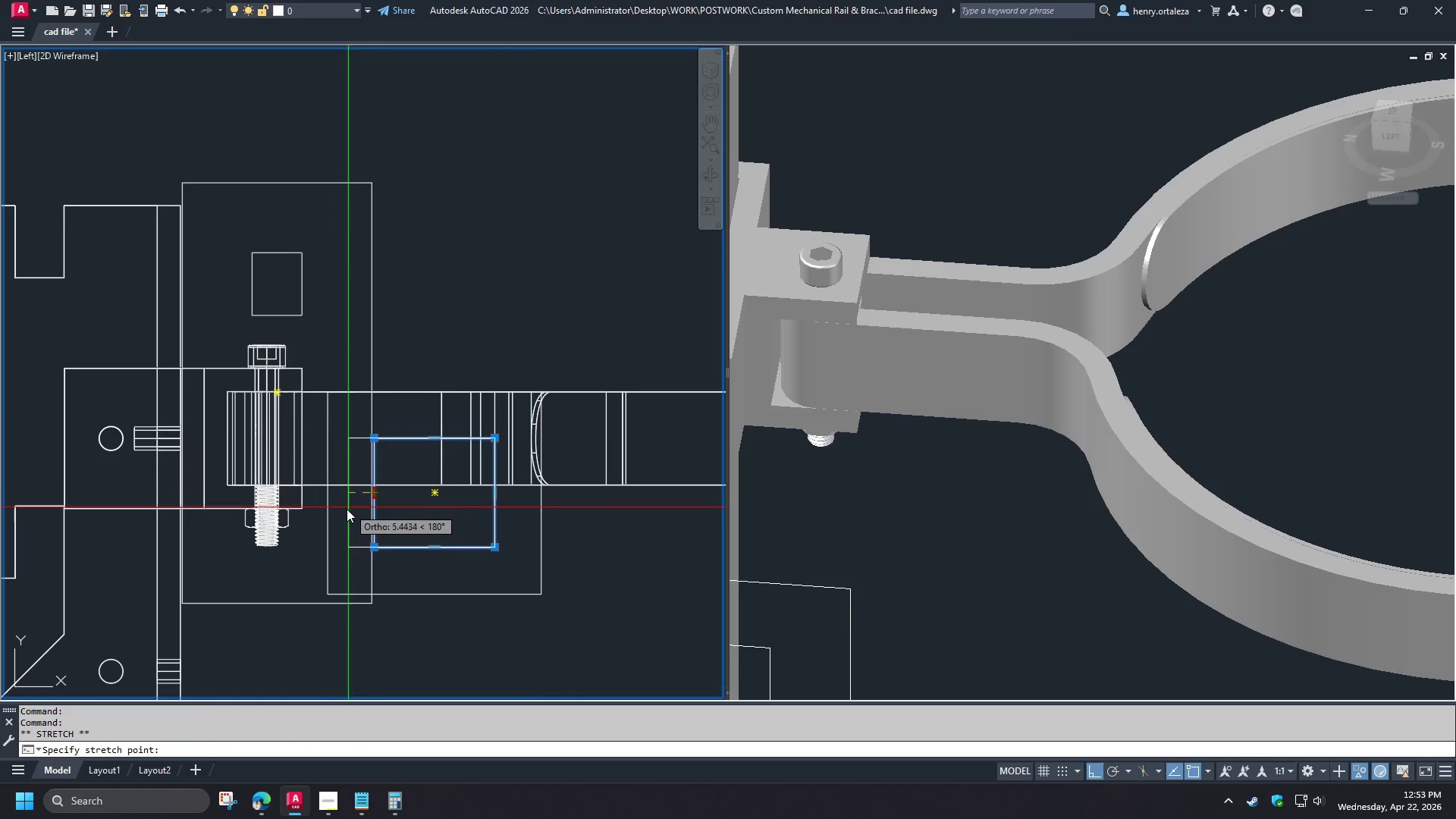 
left_click([347, 509])
 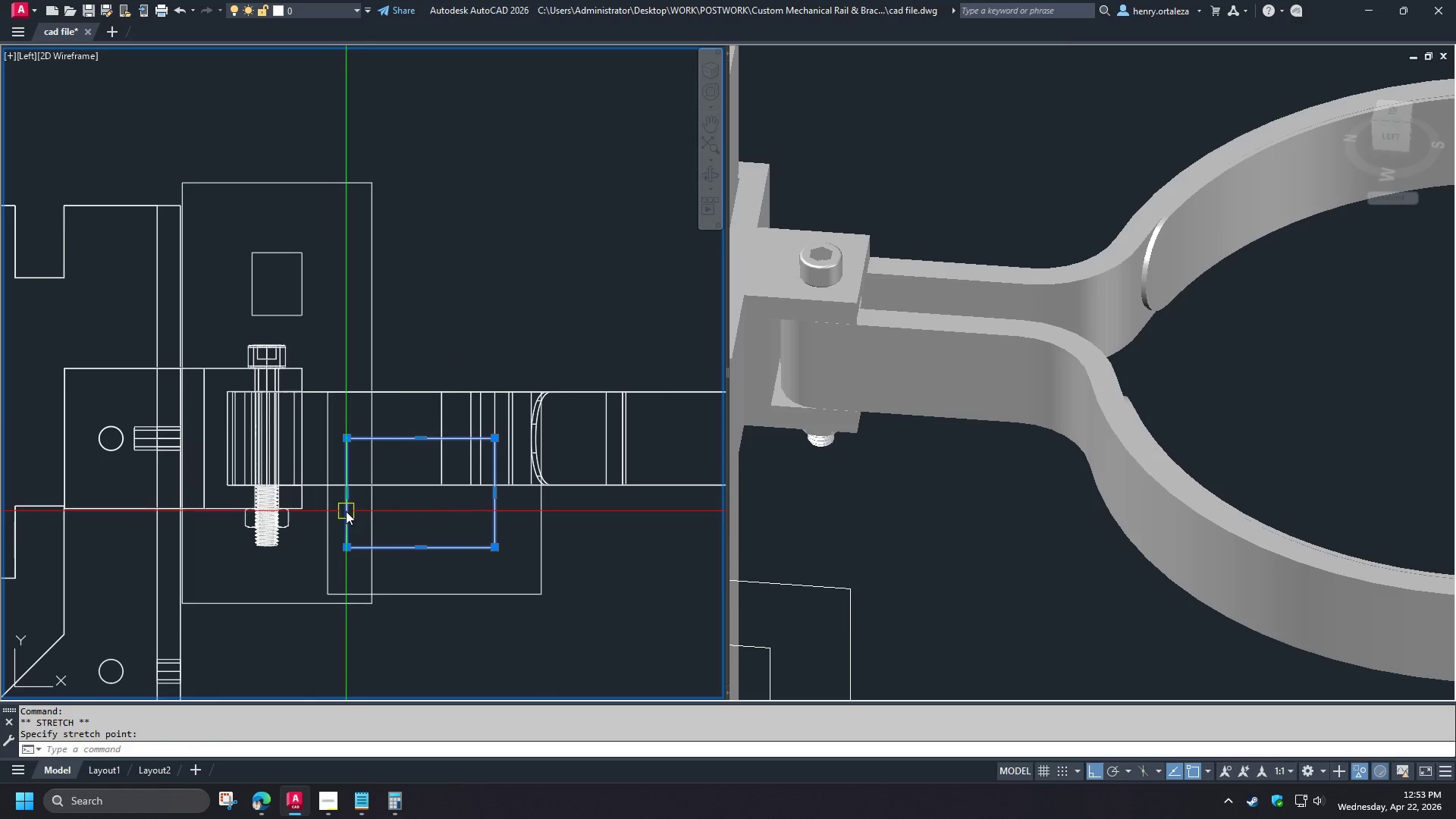 
key(Escape)
 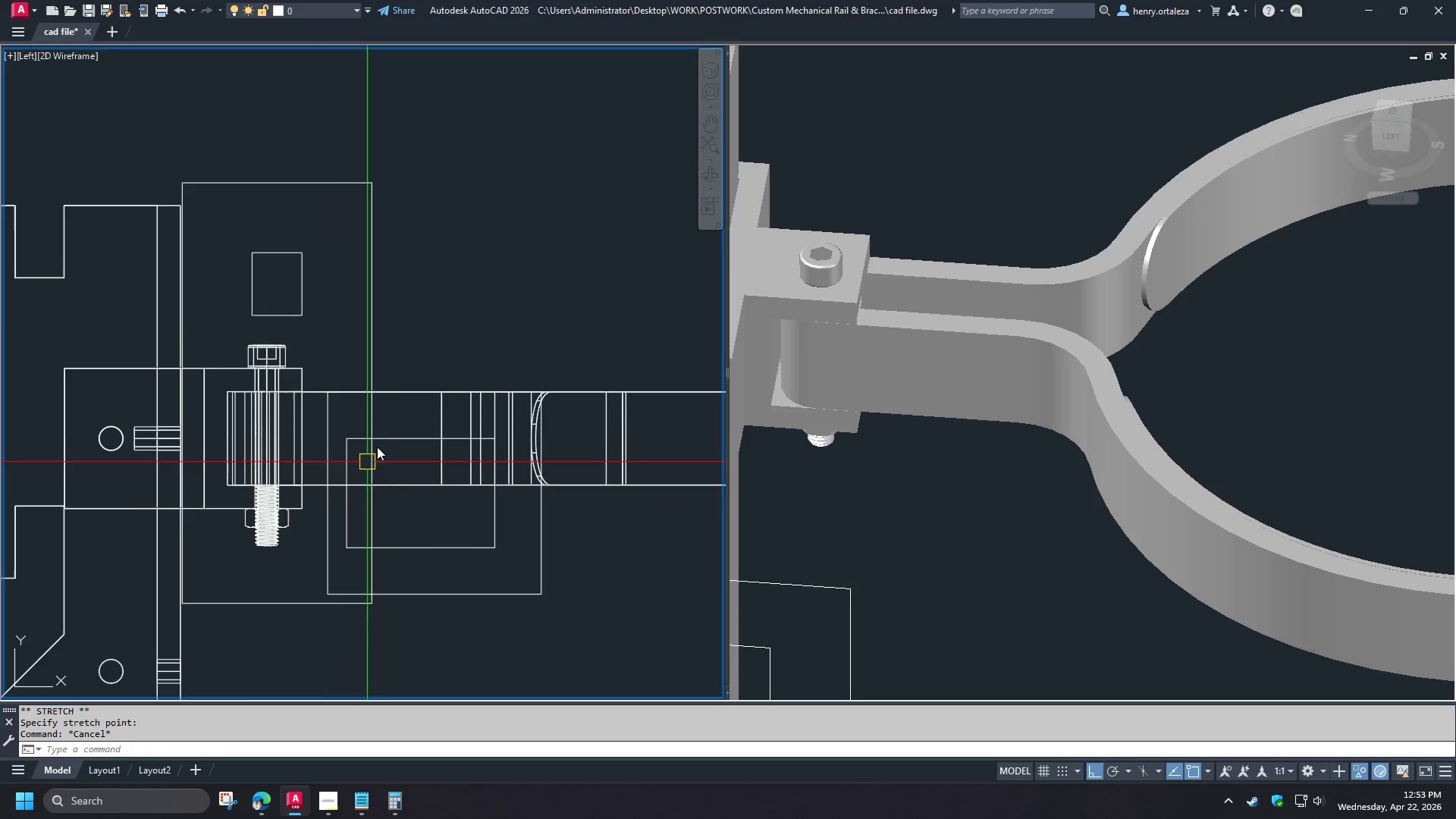 
key(Space)
 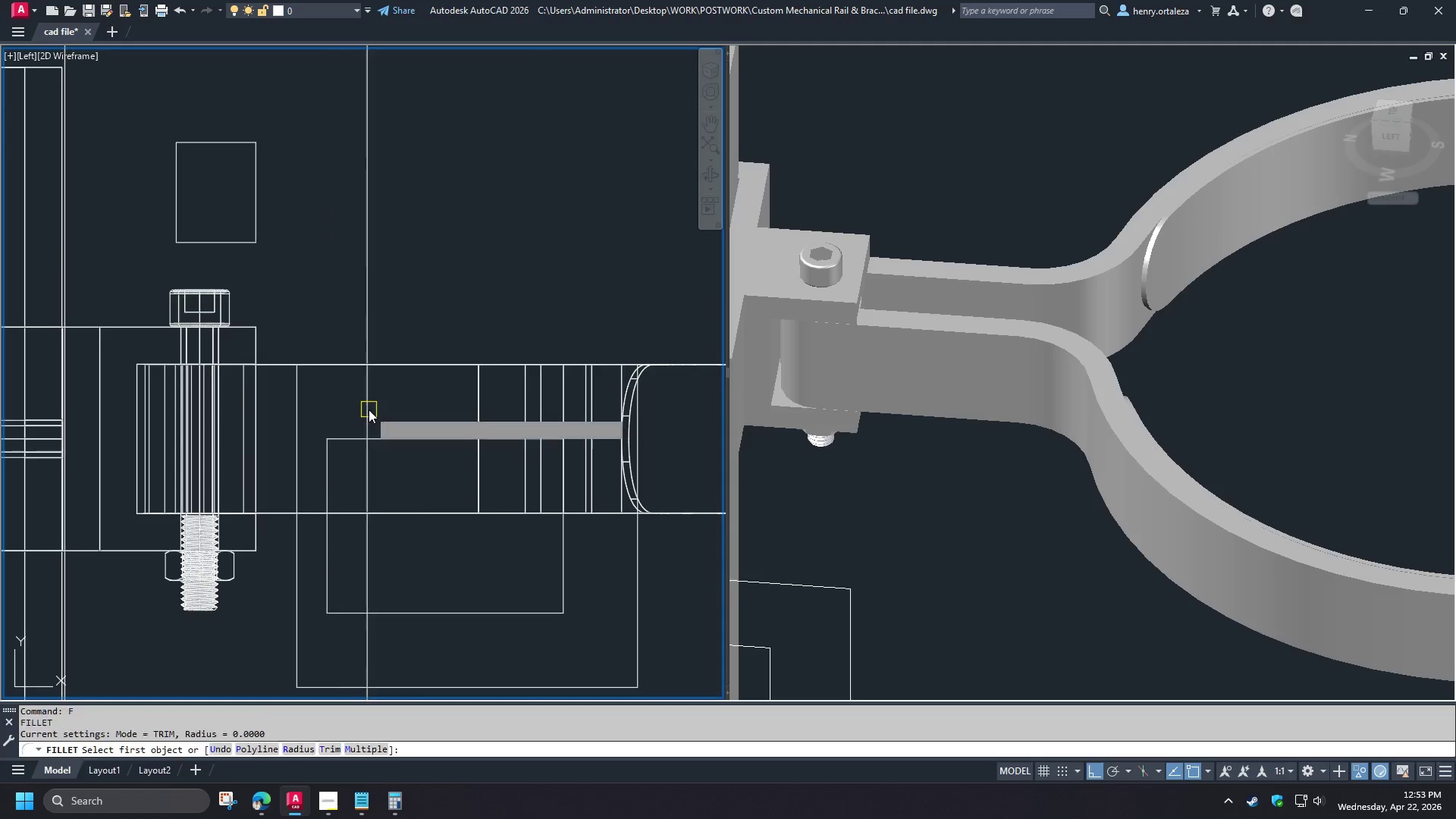 
left_click([369, 410])
 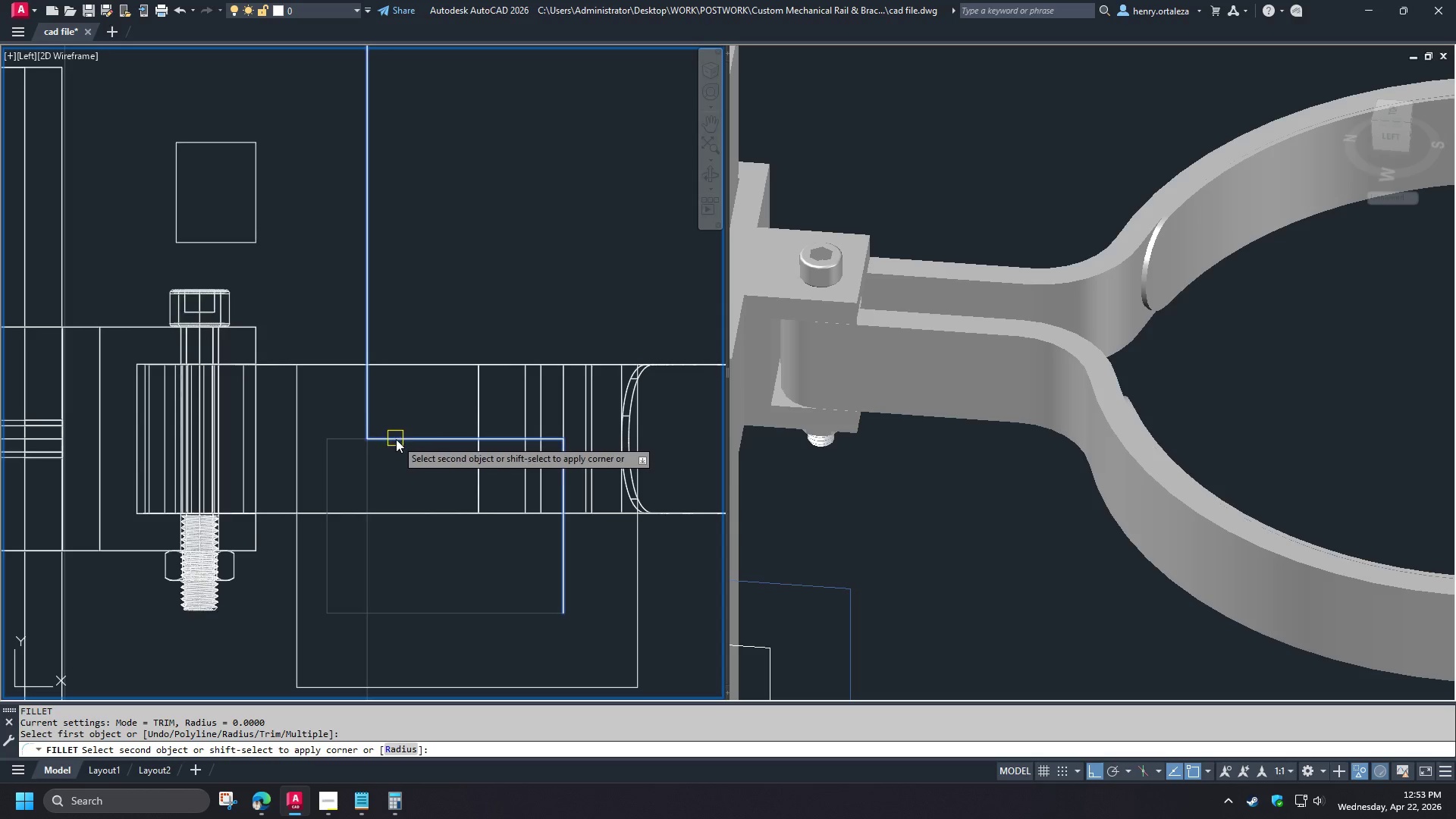 
left_click([396, 439])
 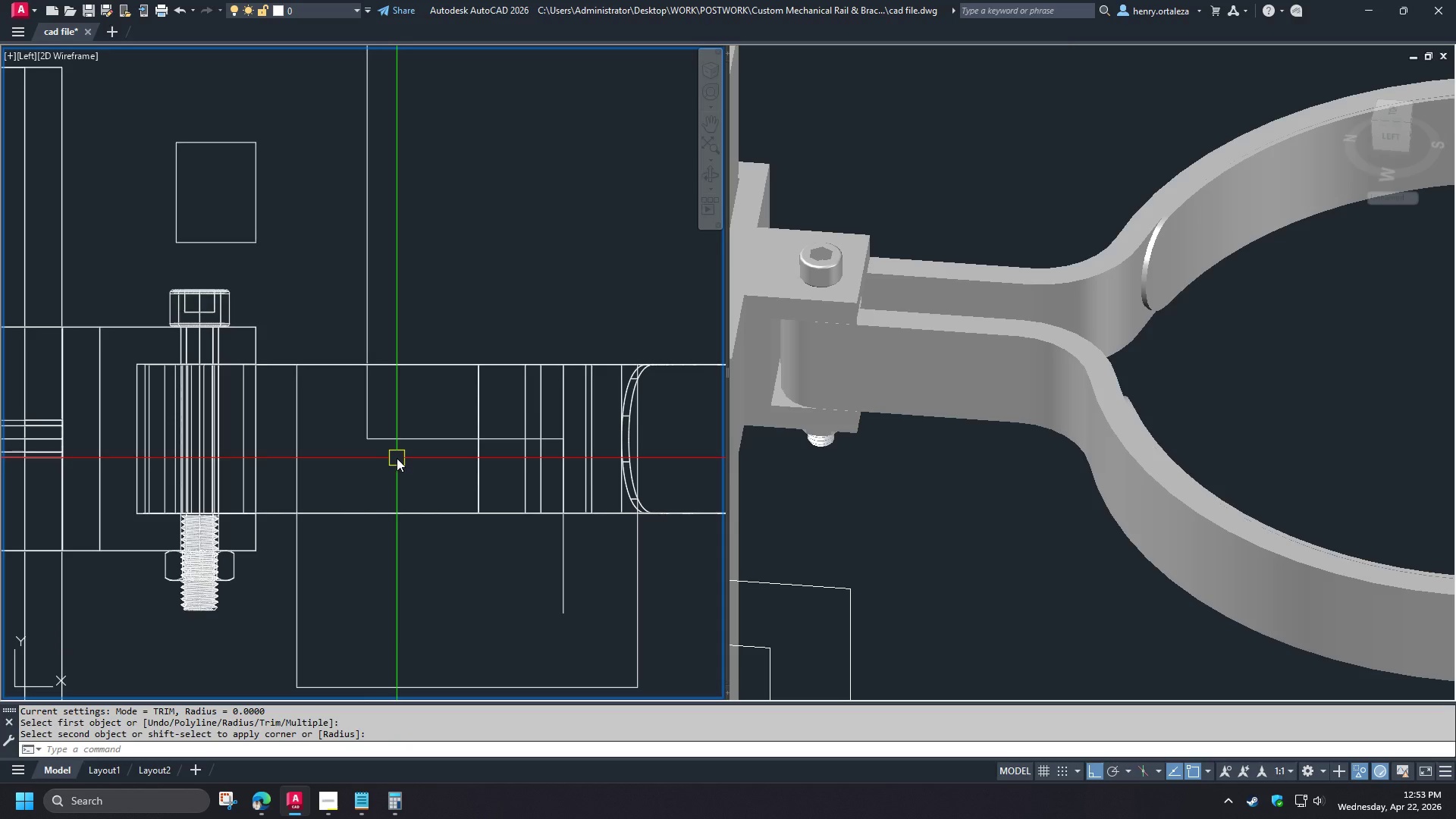 
type(c end )
 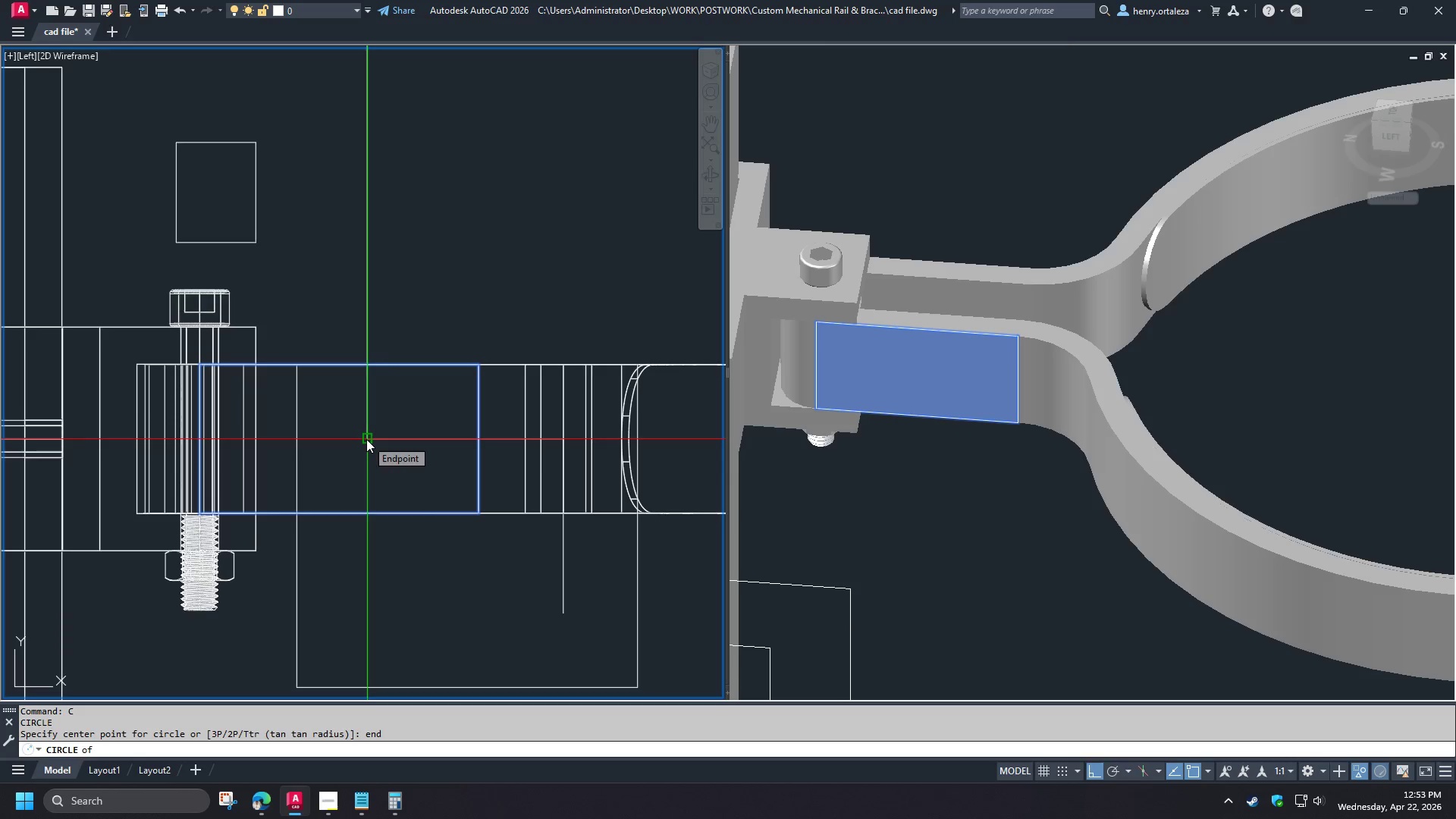 
scroll: coordinate [381, 439], scroll_direction: up, amount: 1.0
 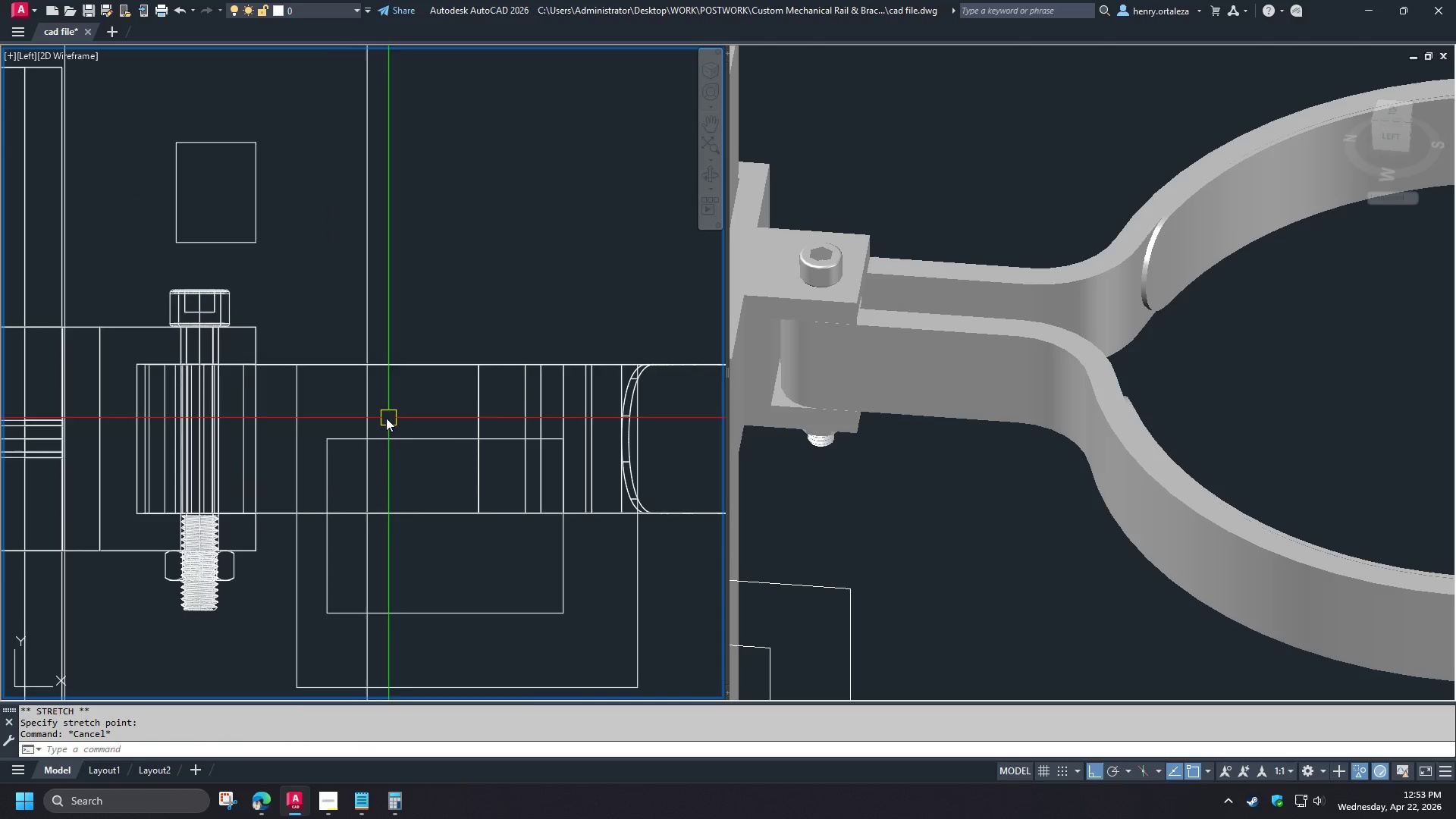 
left_click([366, 439])
 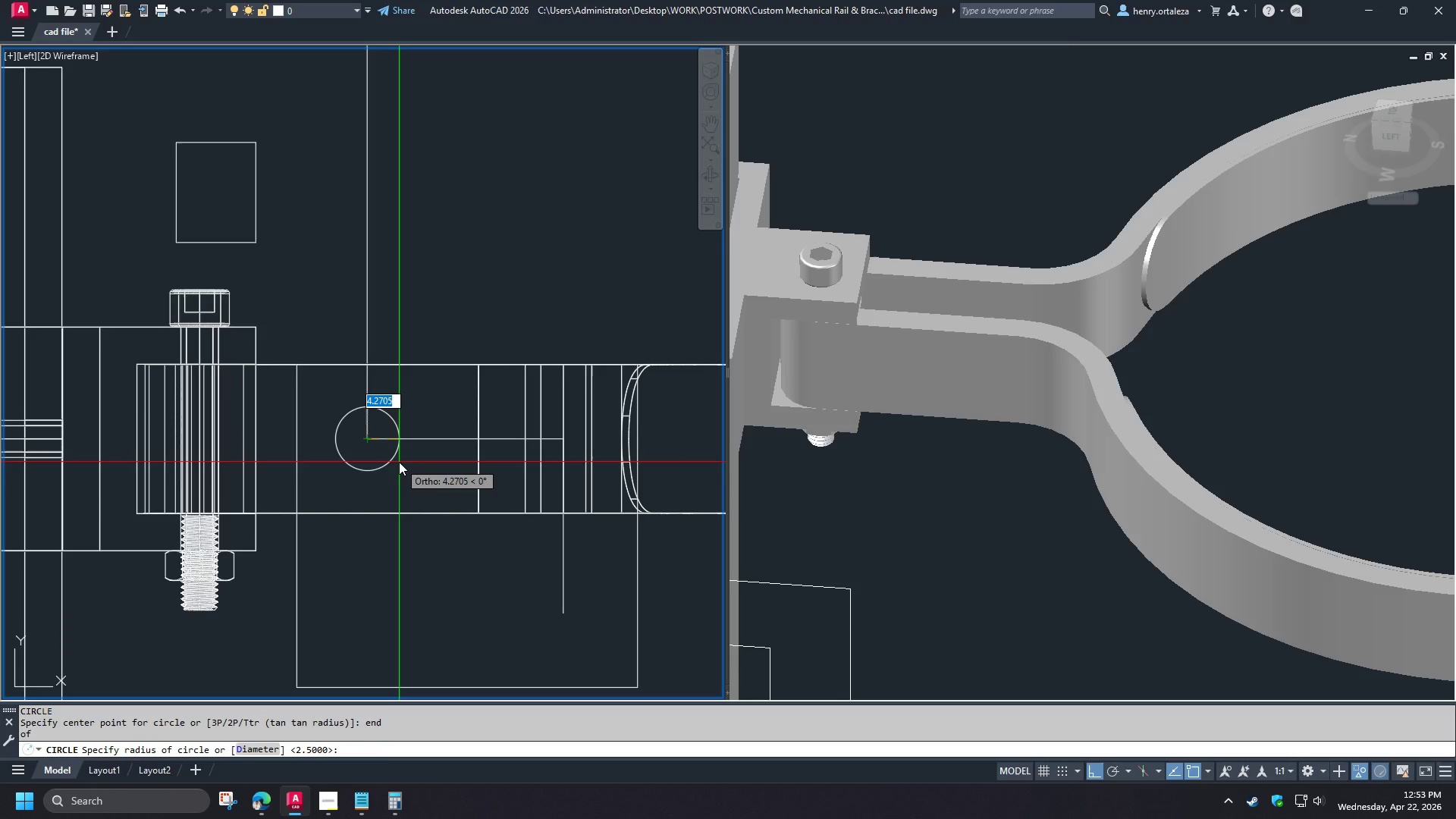 
wait(6.47)
 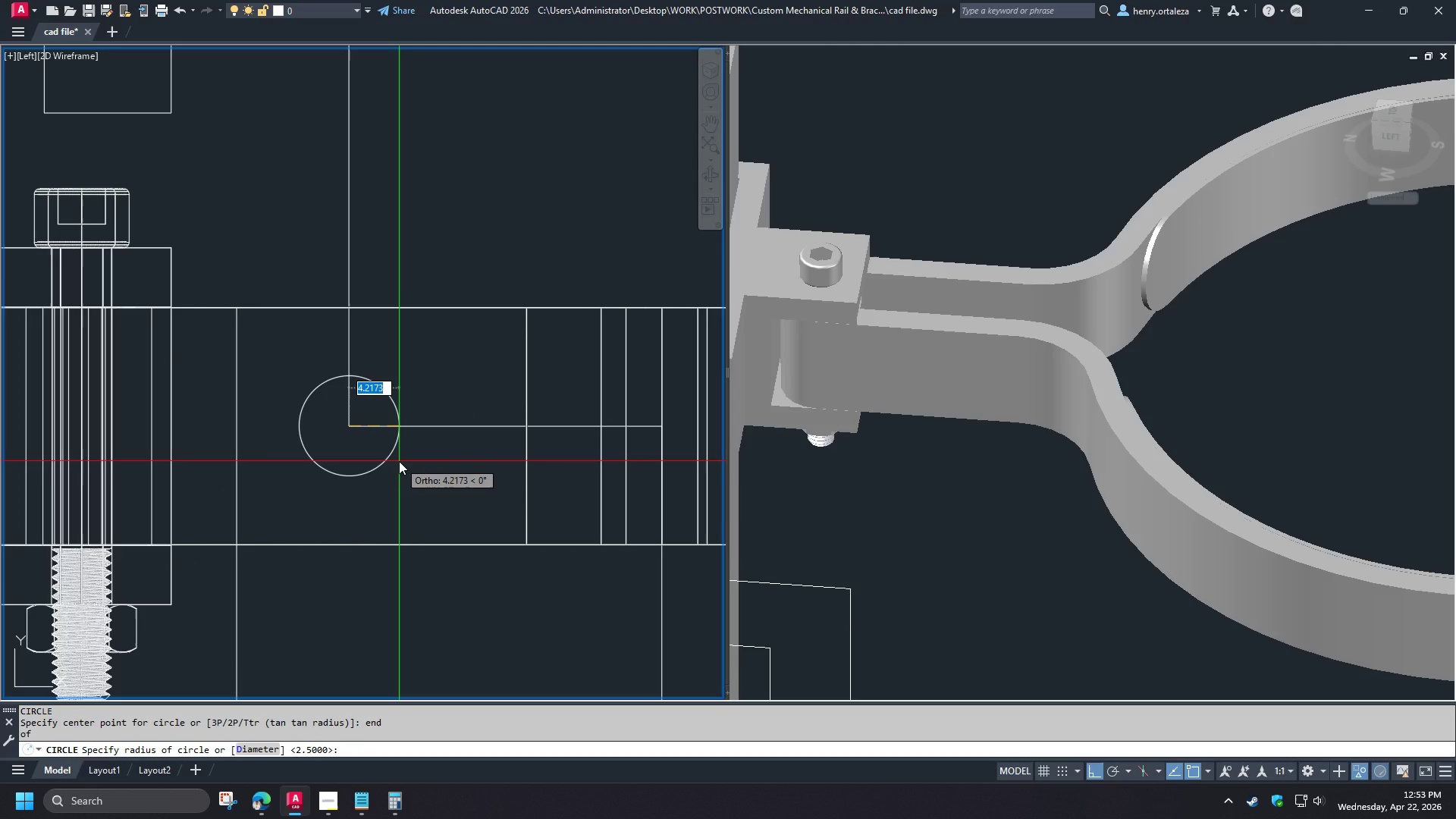 
key(D)
 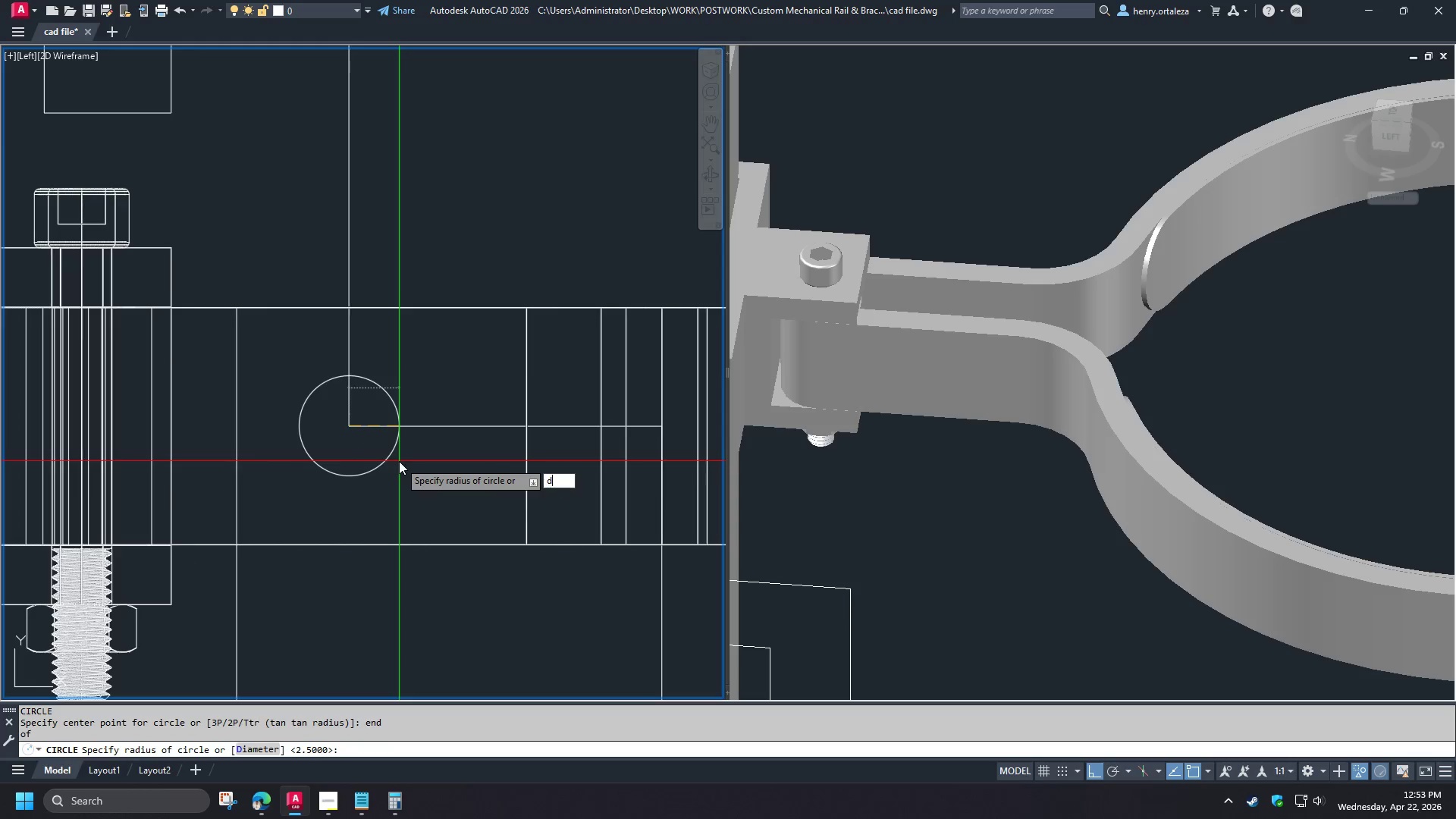 
key(Space)
 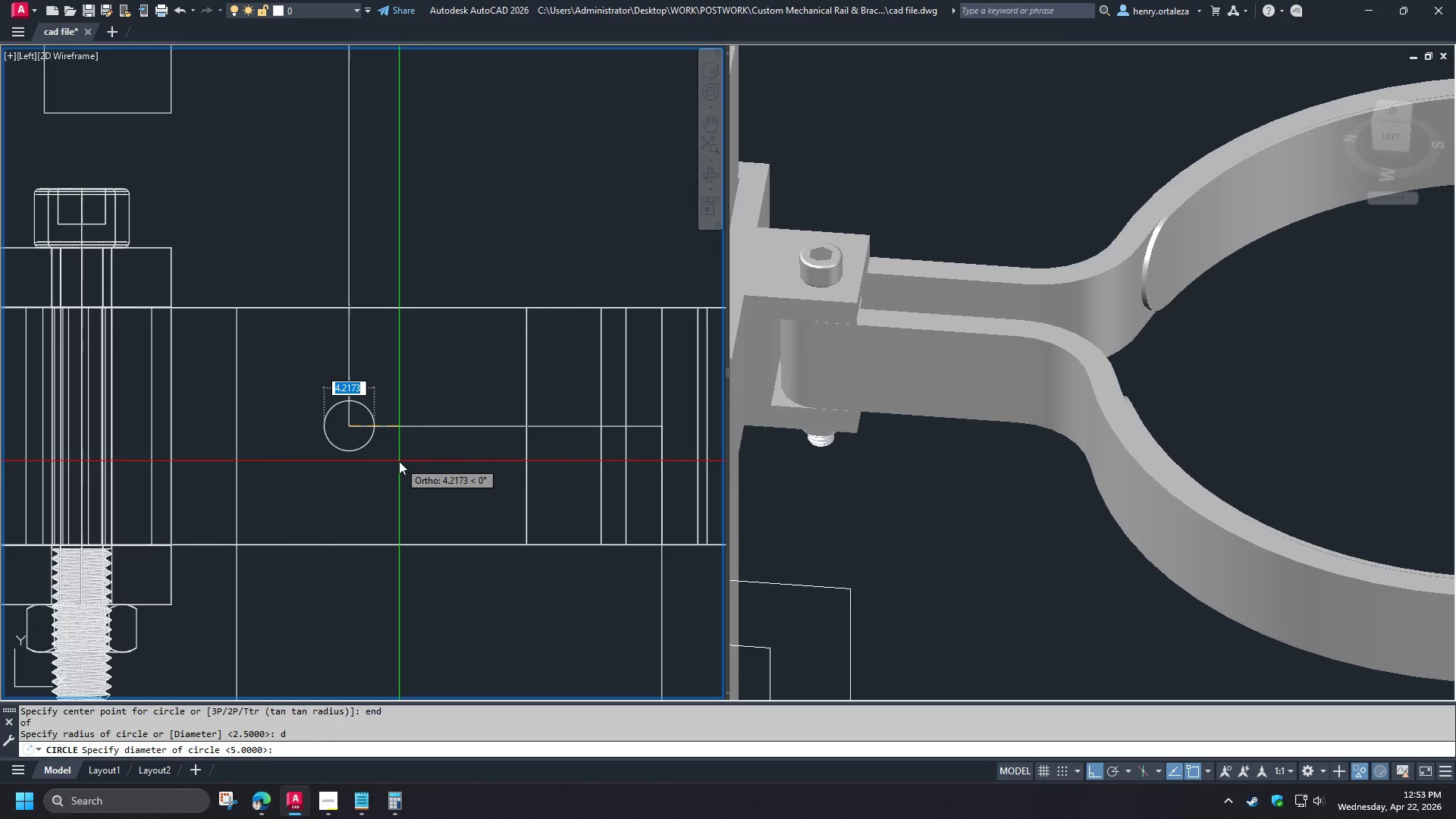 
scroll: coordinate [399, 461], scroll_direction: up, amount: 1.0
 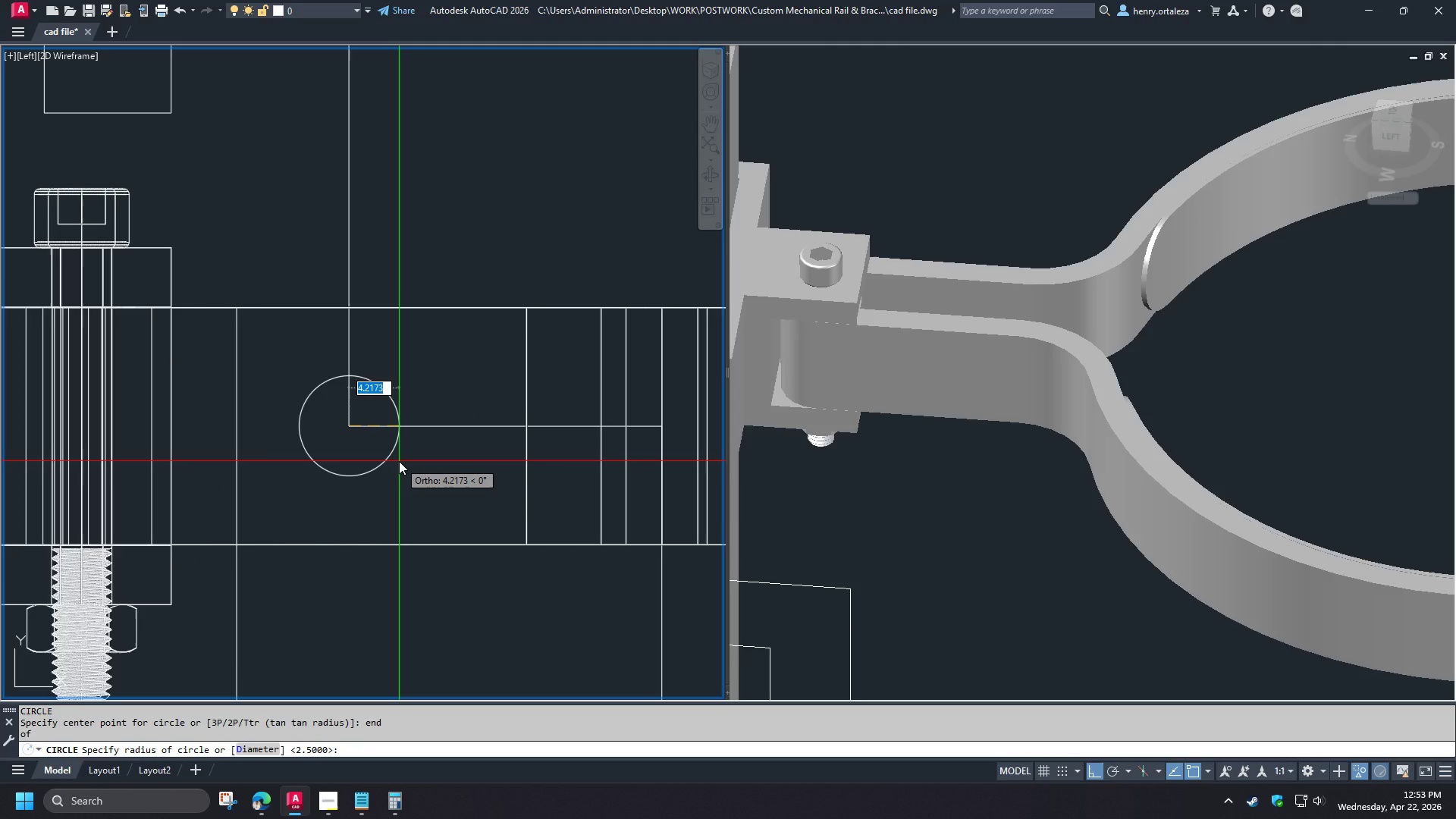 
key(Numpad5)
 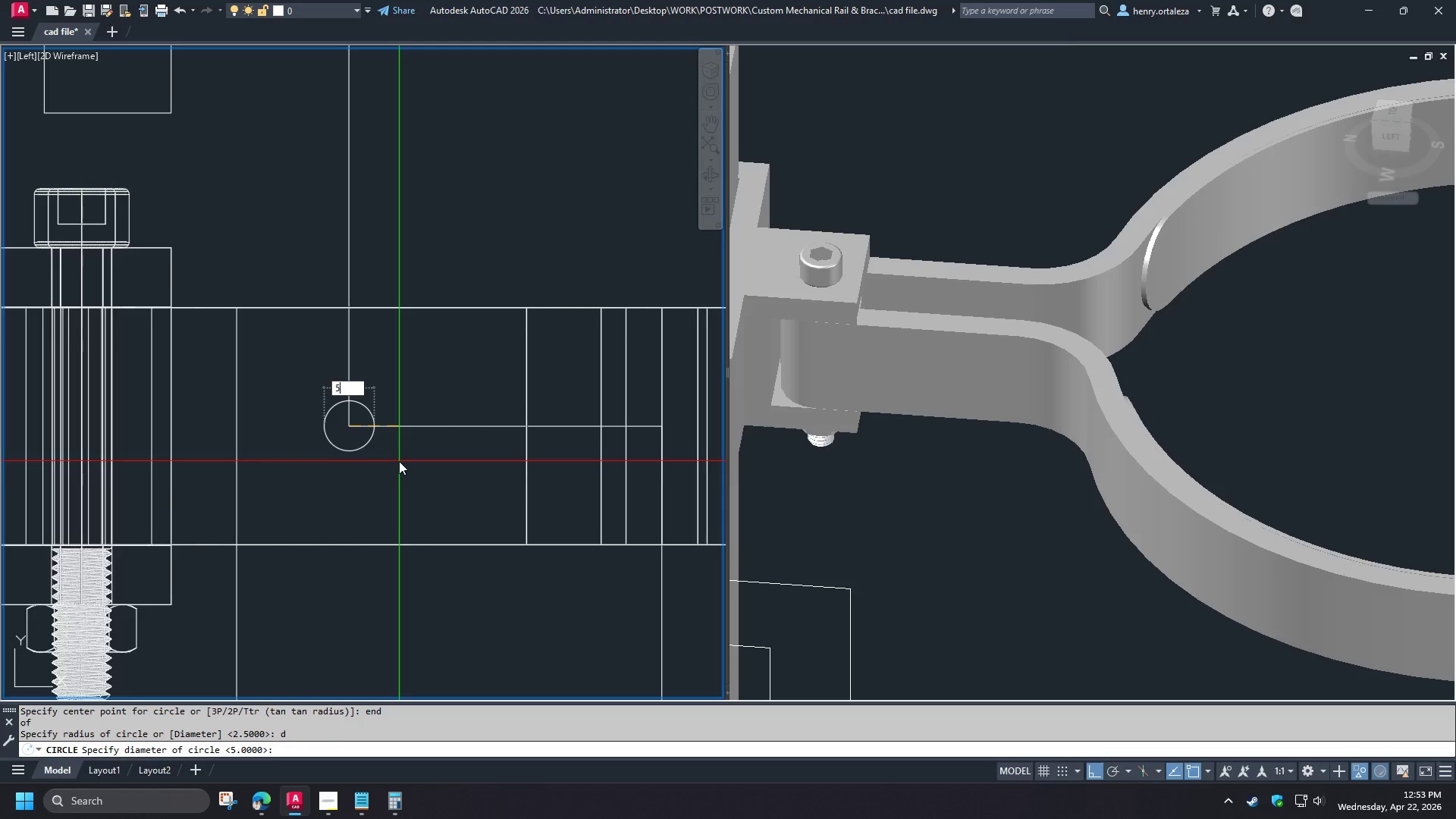 
key(NumpadDecimal)
 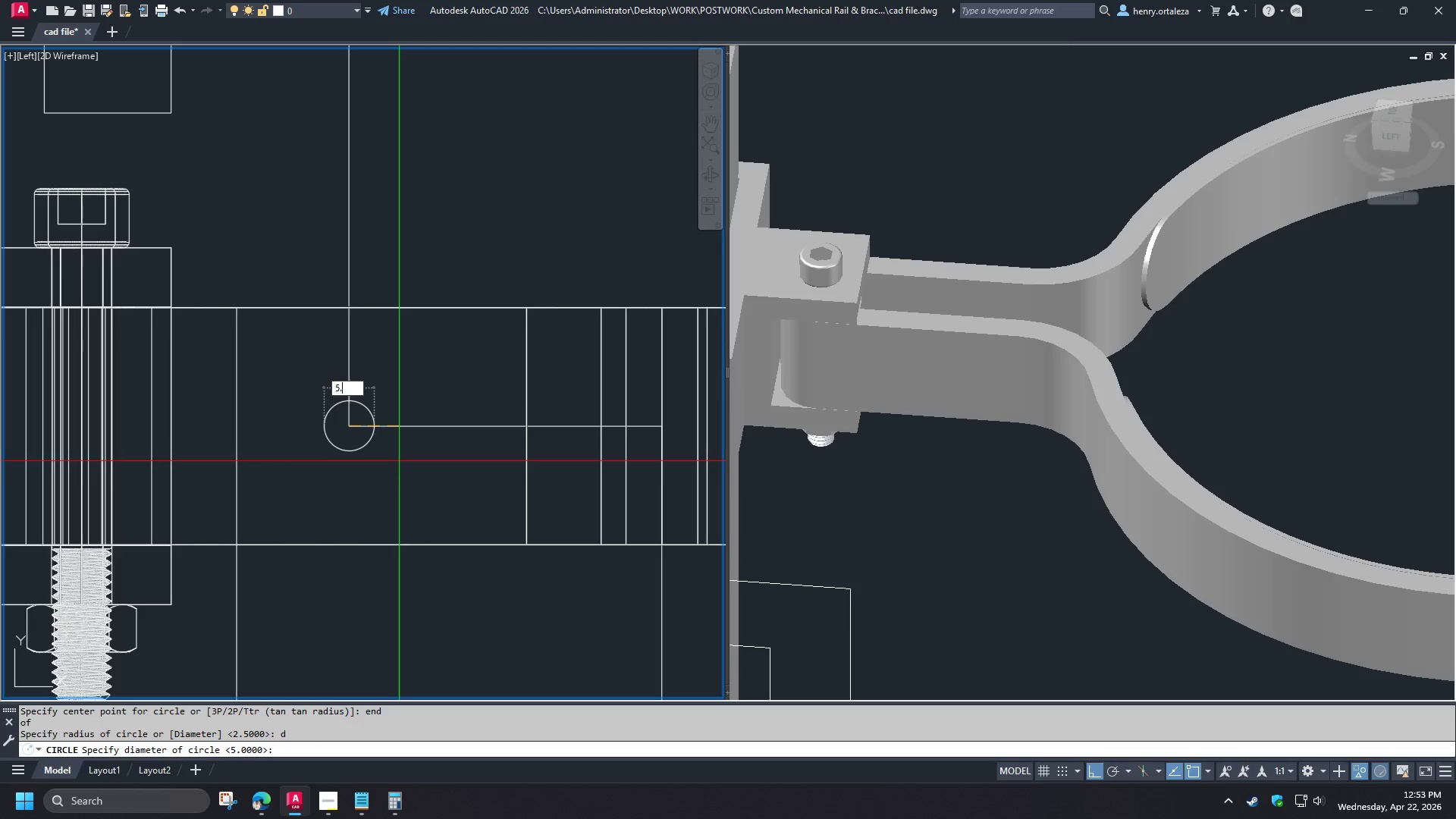 
key(Numpad1)
 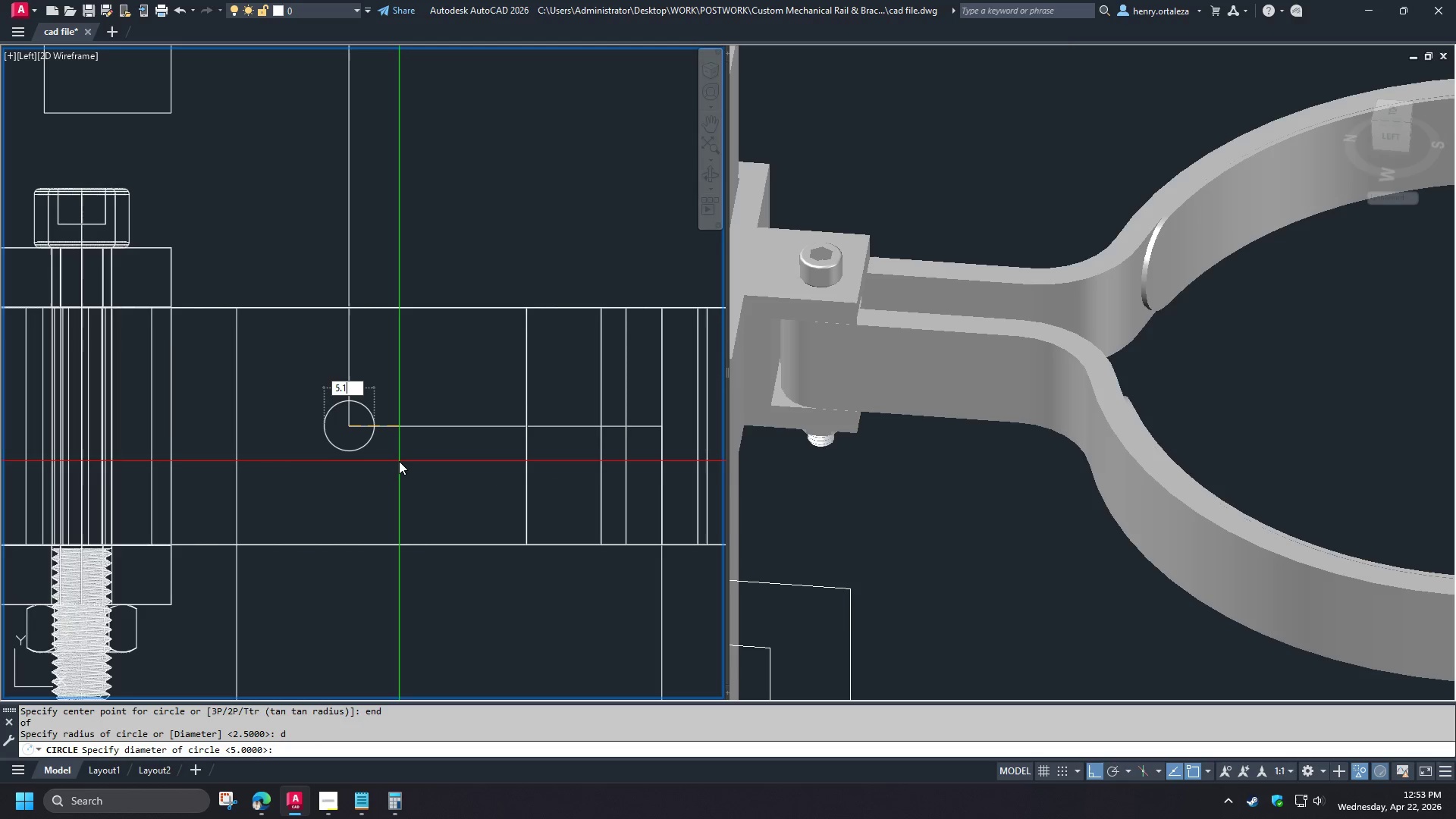 
key(NumpadEnter)
 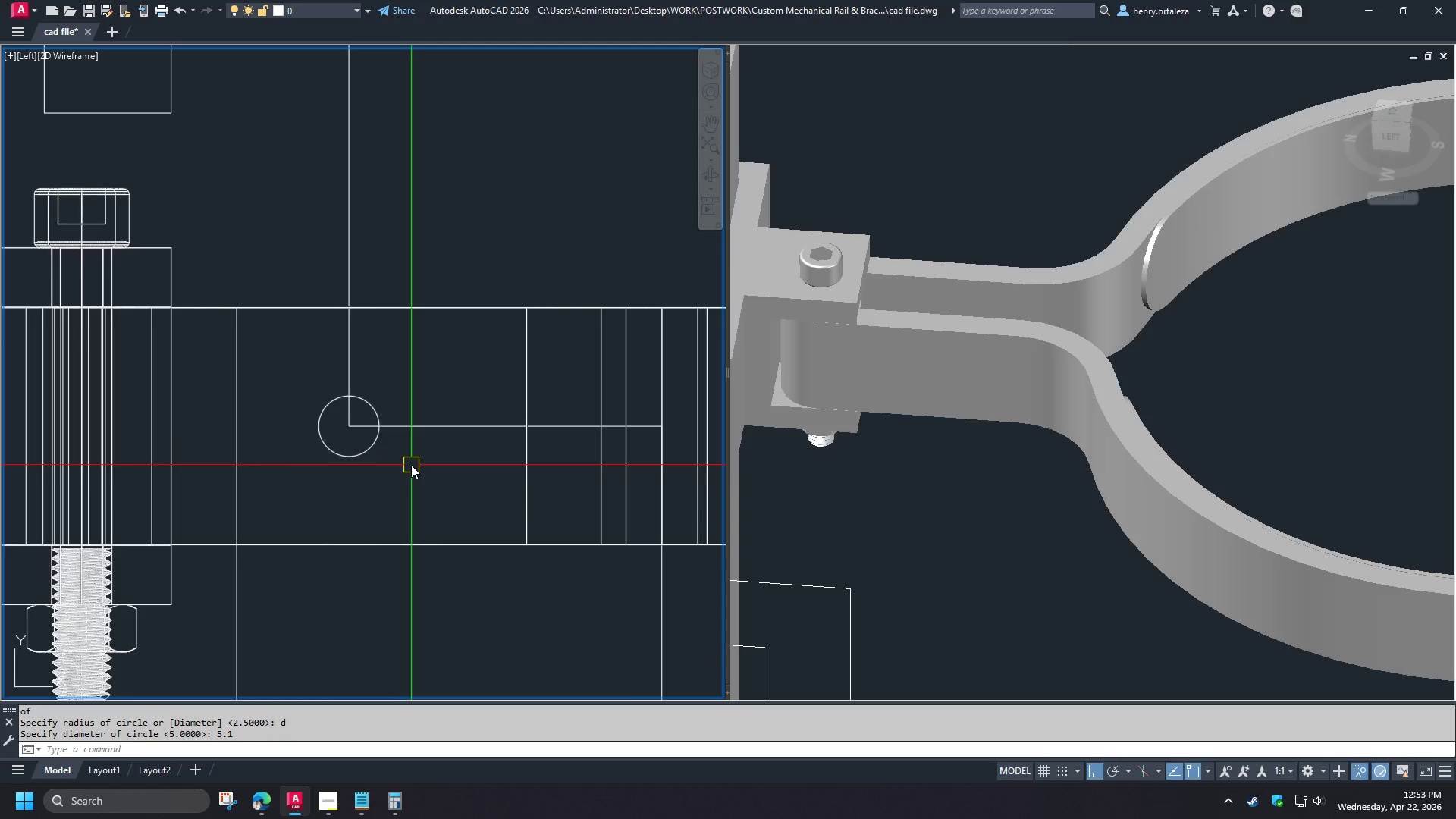 
wait(5.09)
 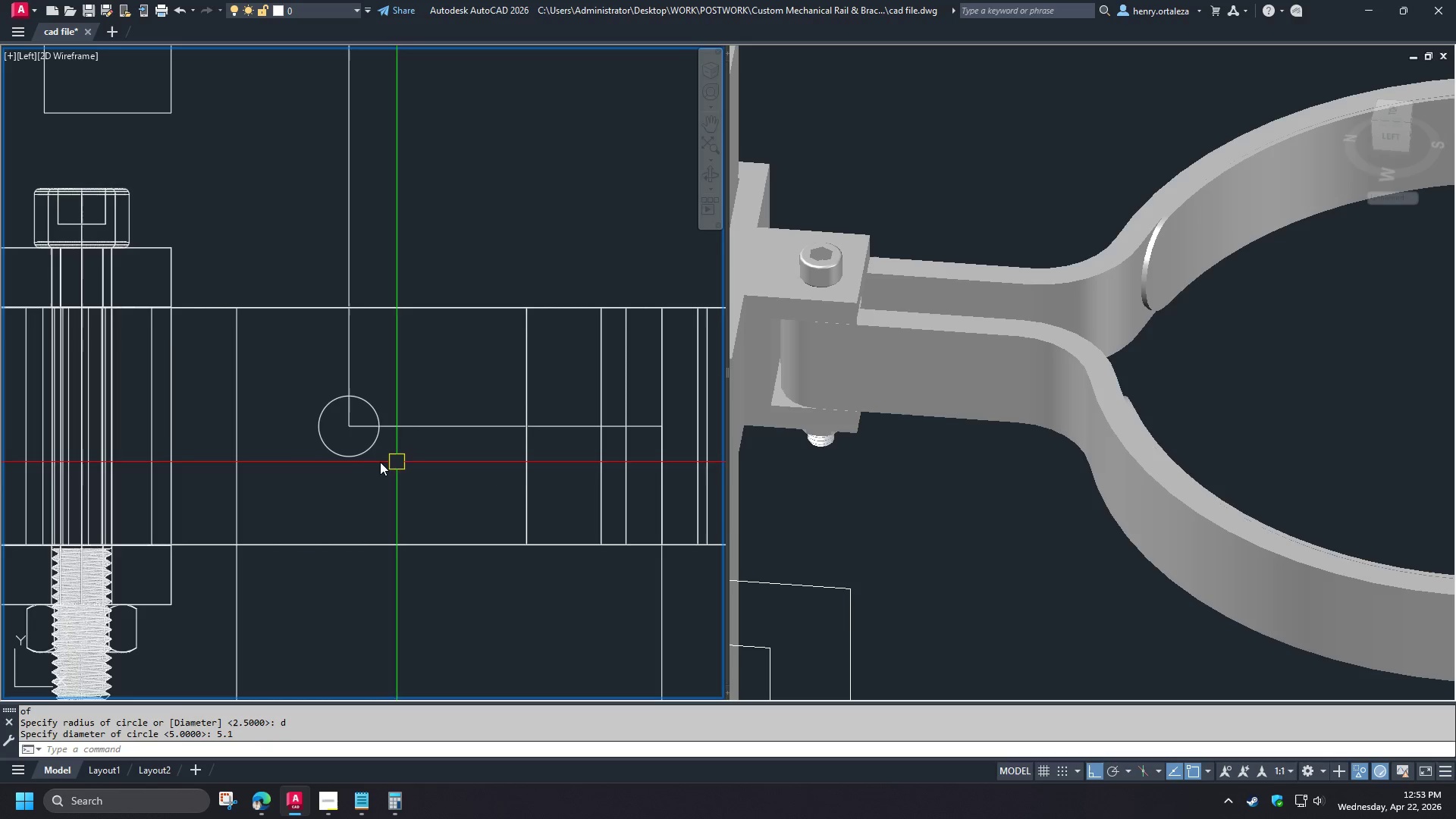 
left_click([882, 488])
 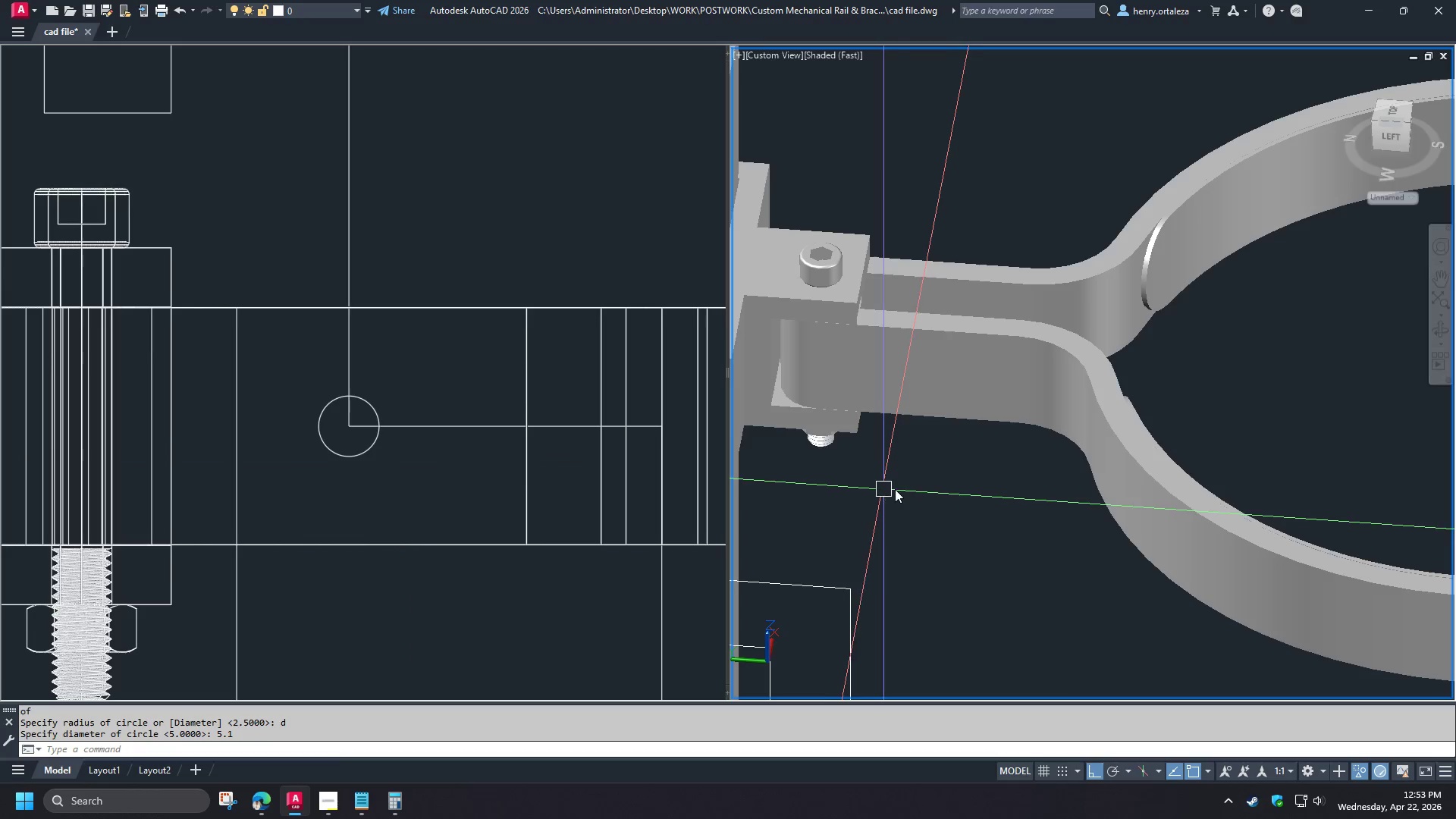 
type(vbs 2 )
 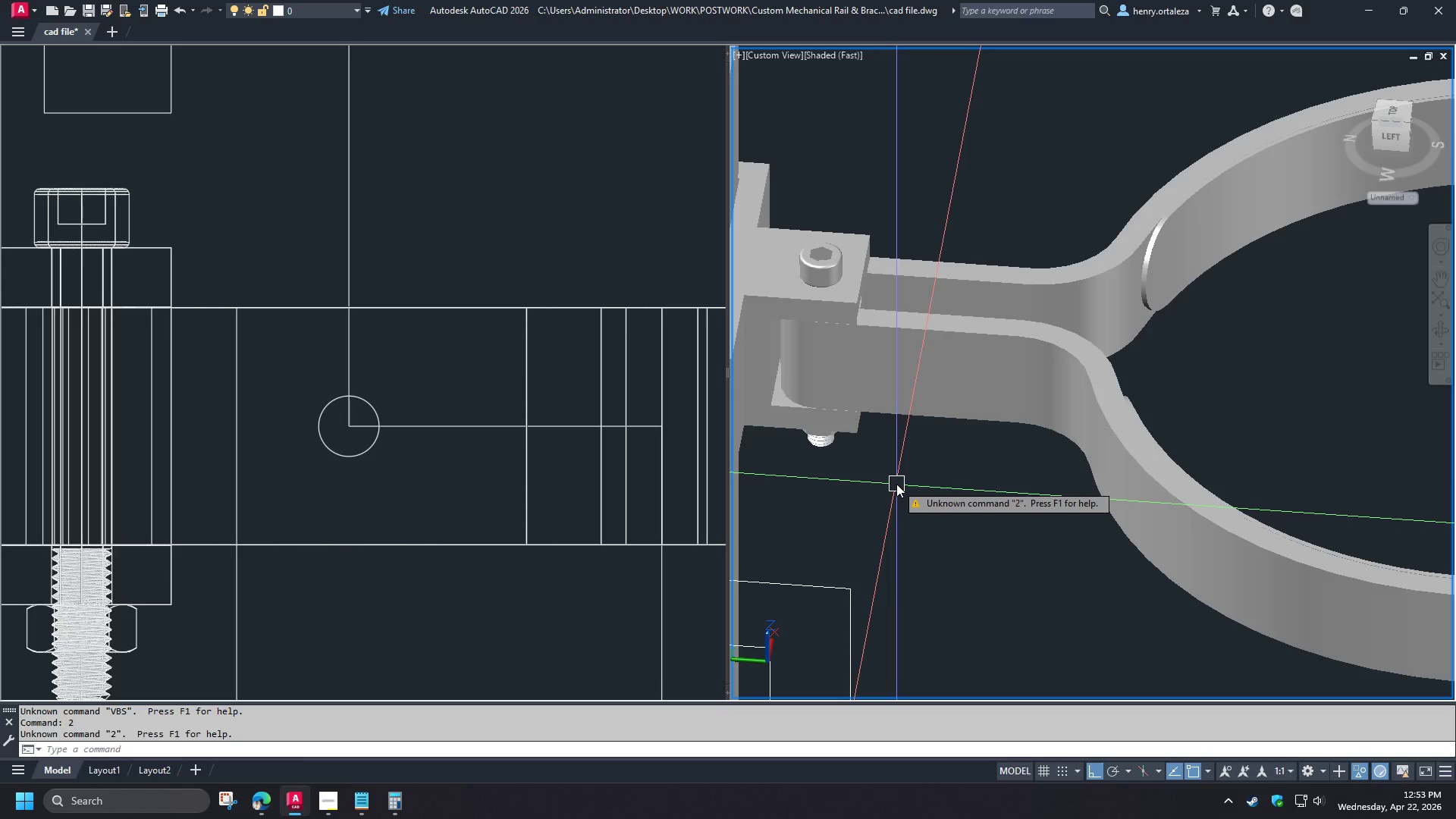 
key(Escape)
type(vs 2 )
 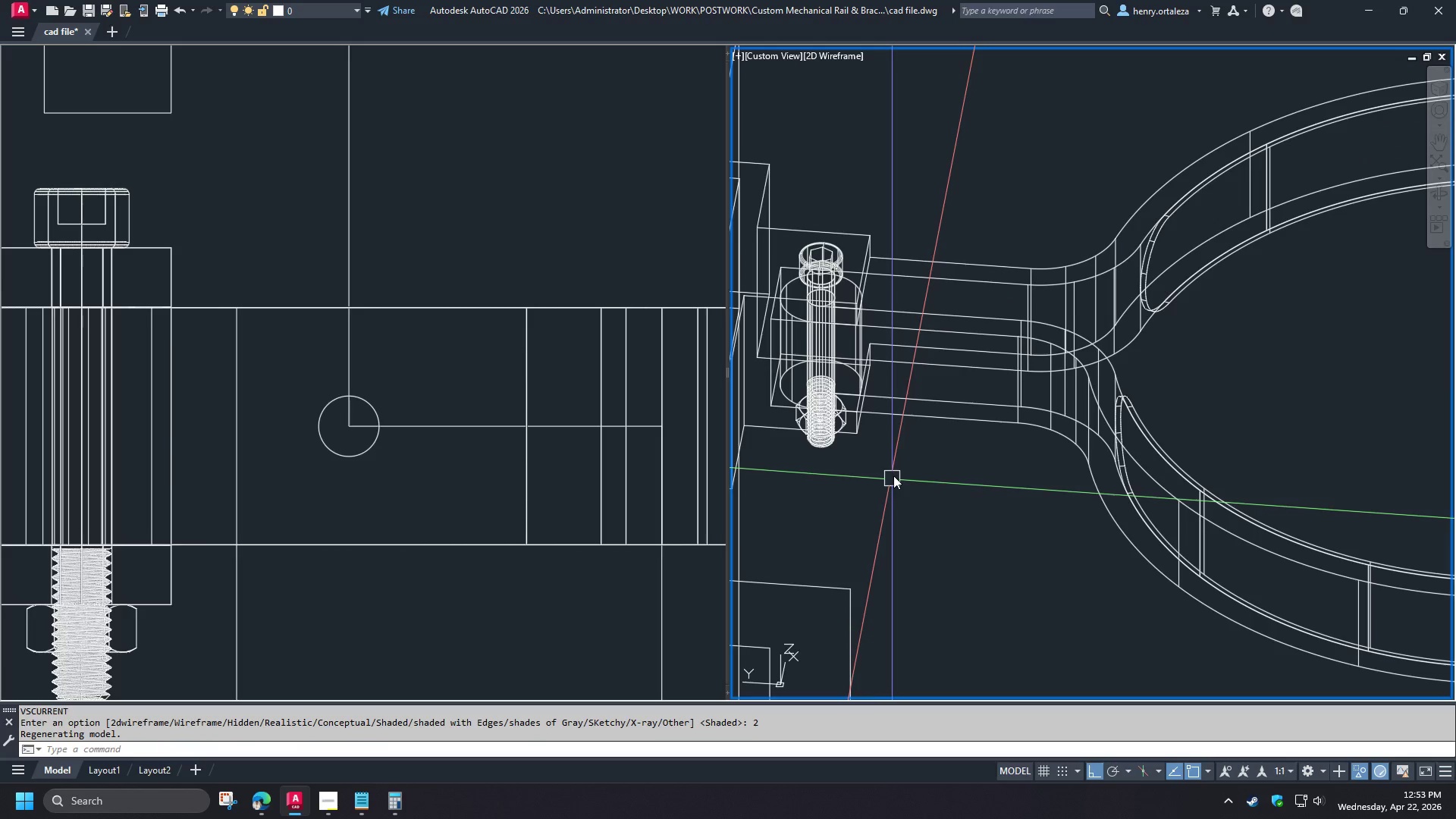 
type(ext )
 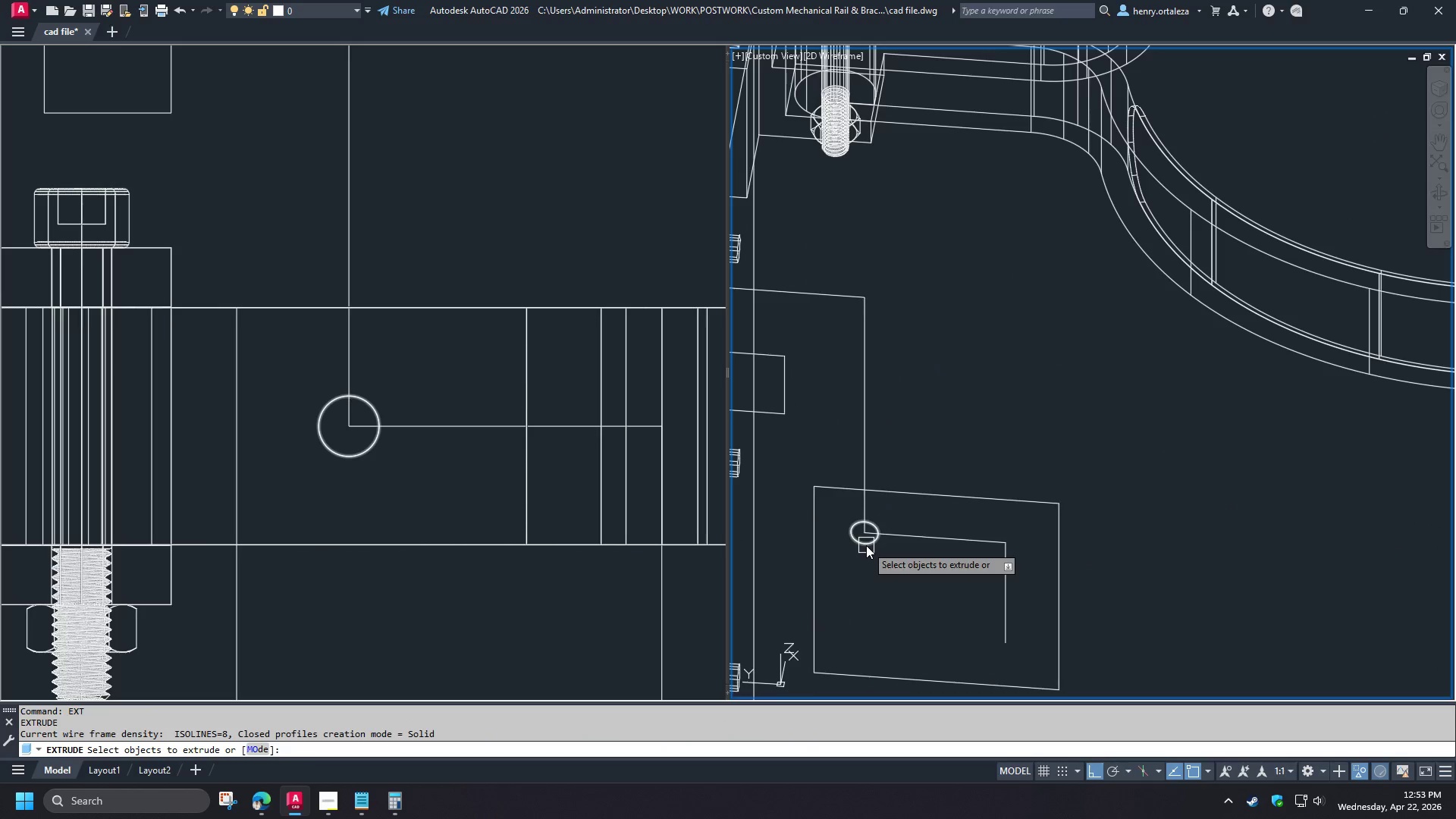 
left_click([866, 545])
 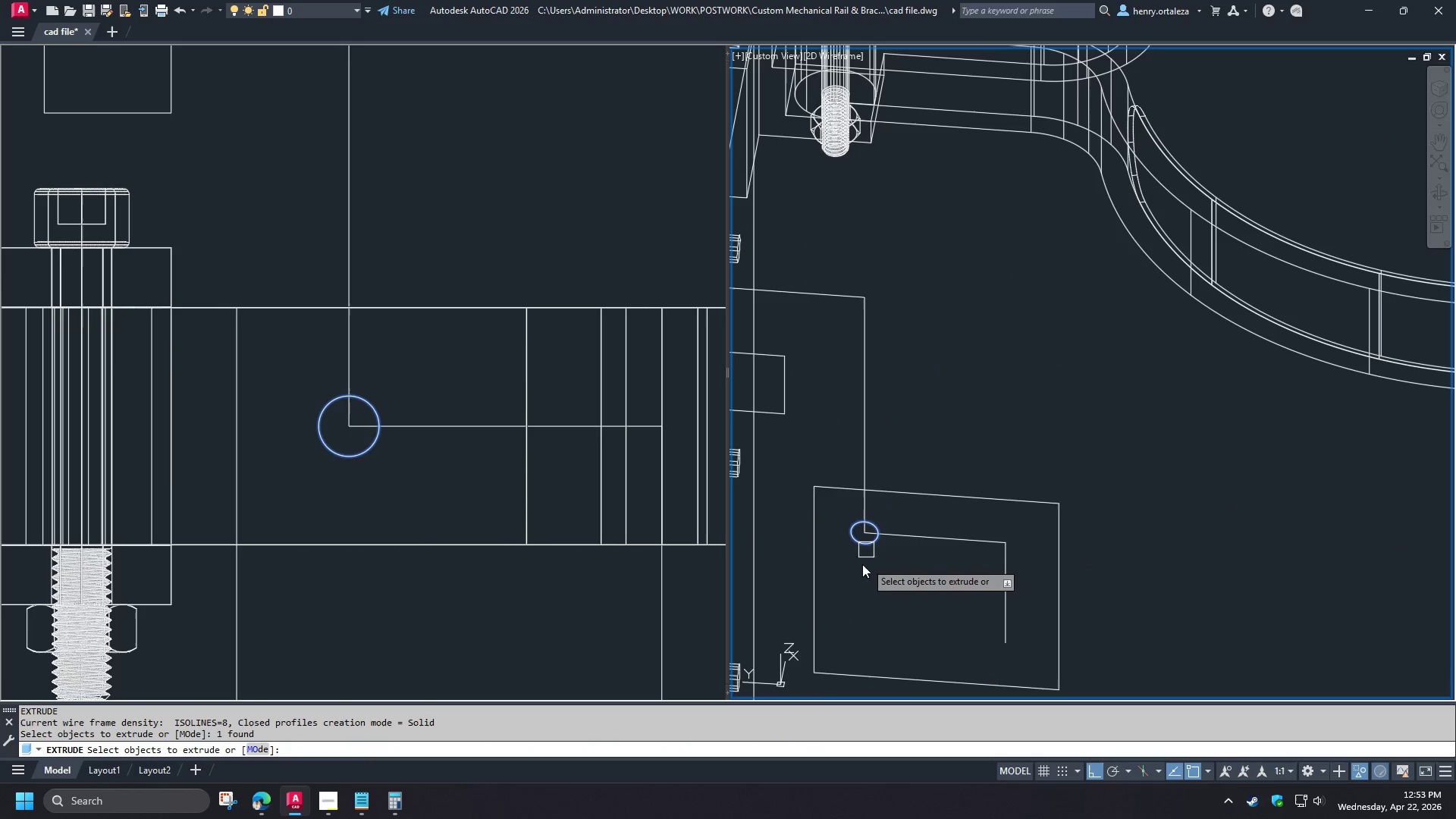 
key(Space)
 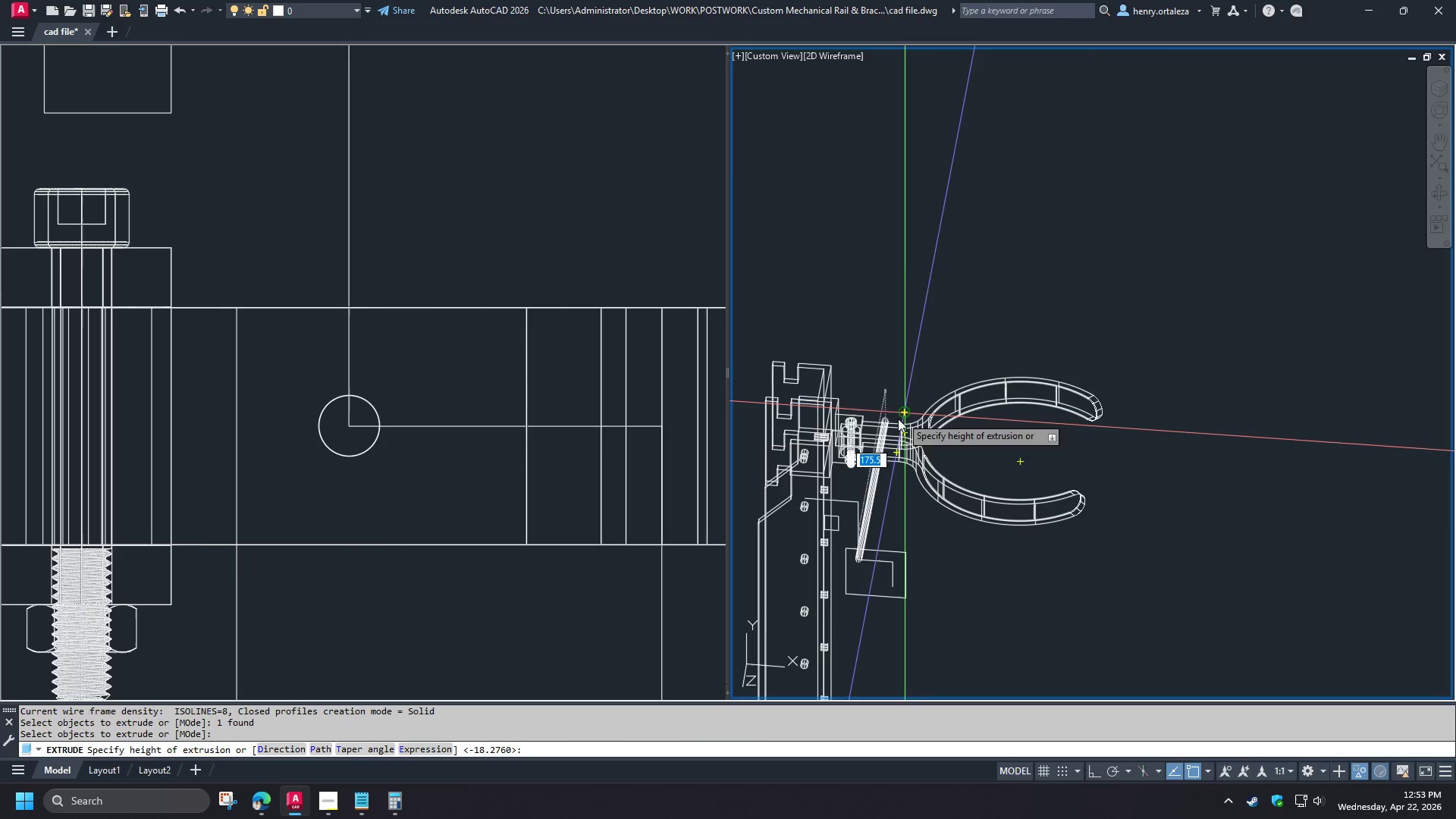 
scroll: coordinate [897, 463], scroll_direction: down, amount: 4.0
 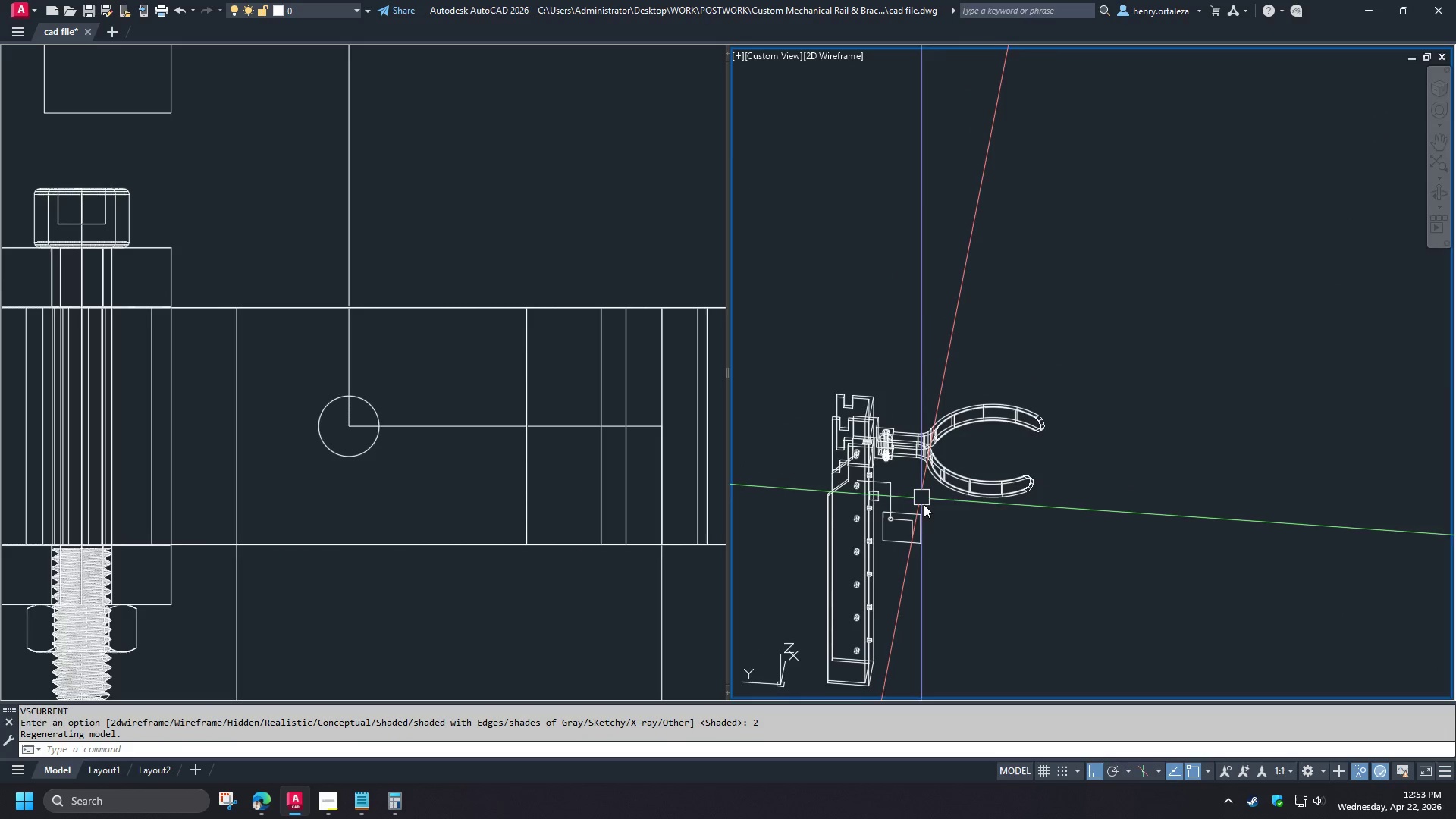 
scroll: coordinate [897, 502], scroll_direction: up, amount: 2.0
 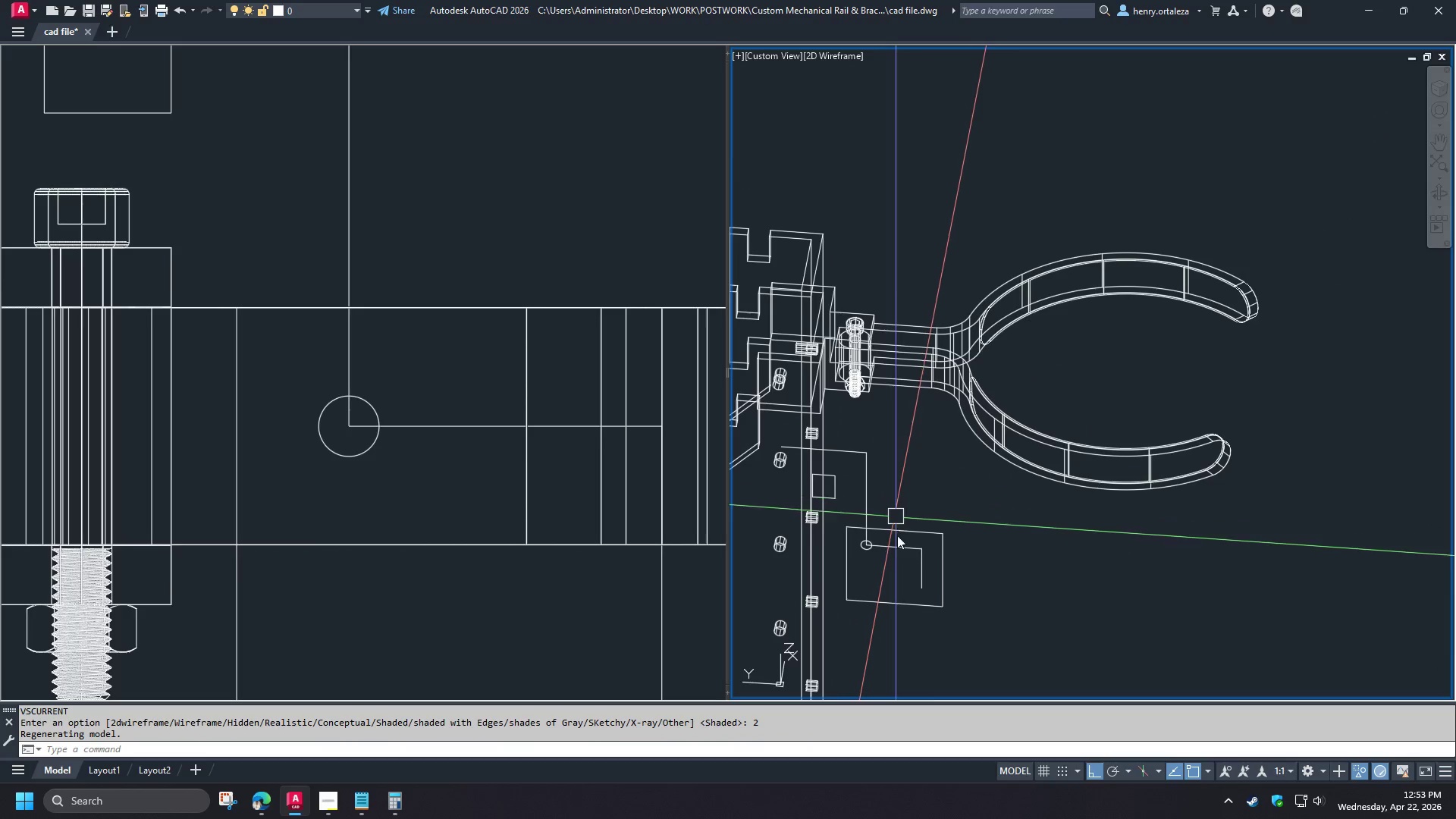 
left_click([898, 425])
 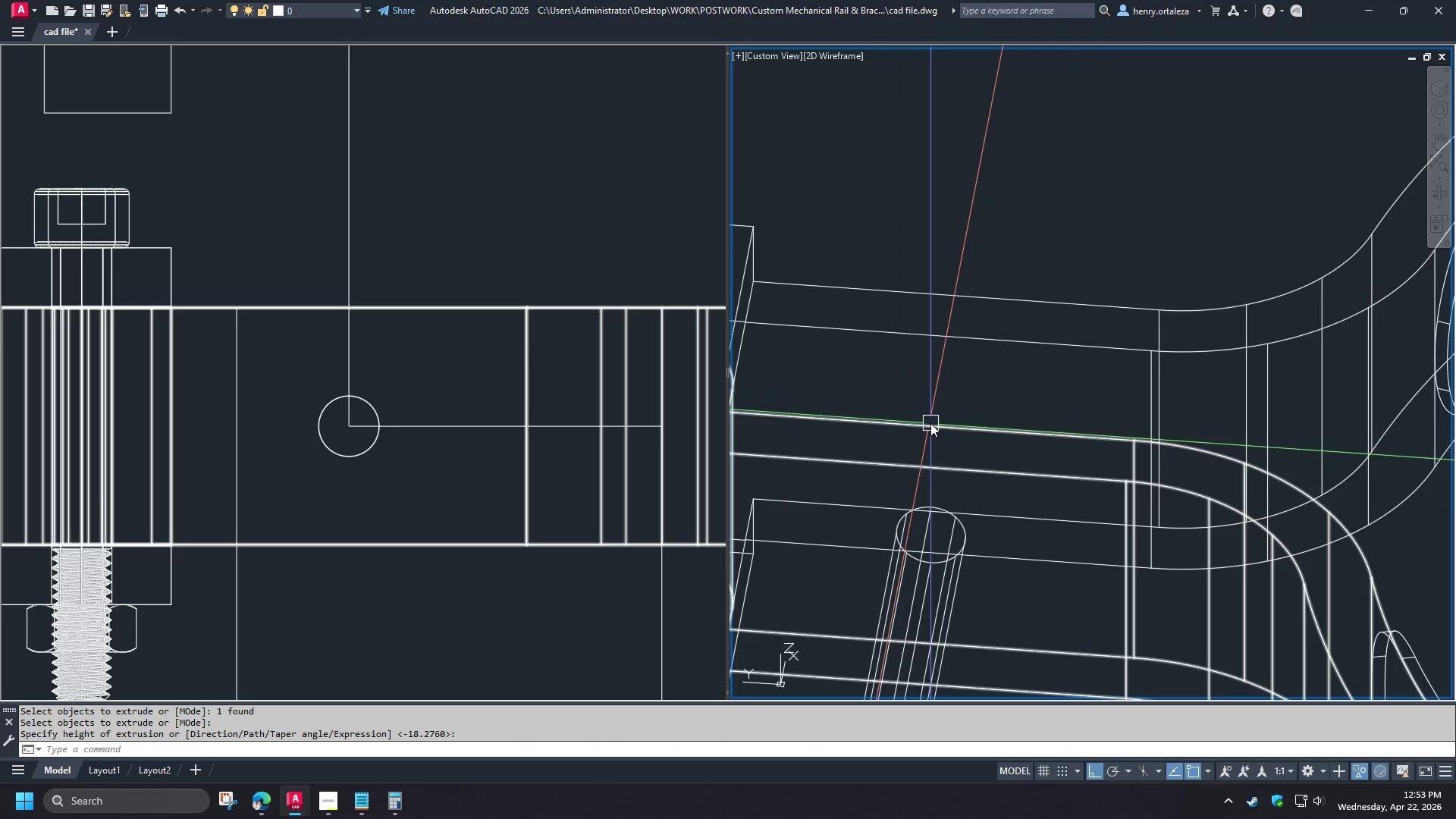 
scroll: coordinate [866, 552], scroll_direction: up, amount: 2.0
 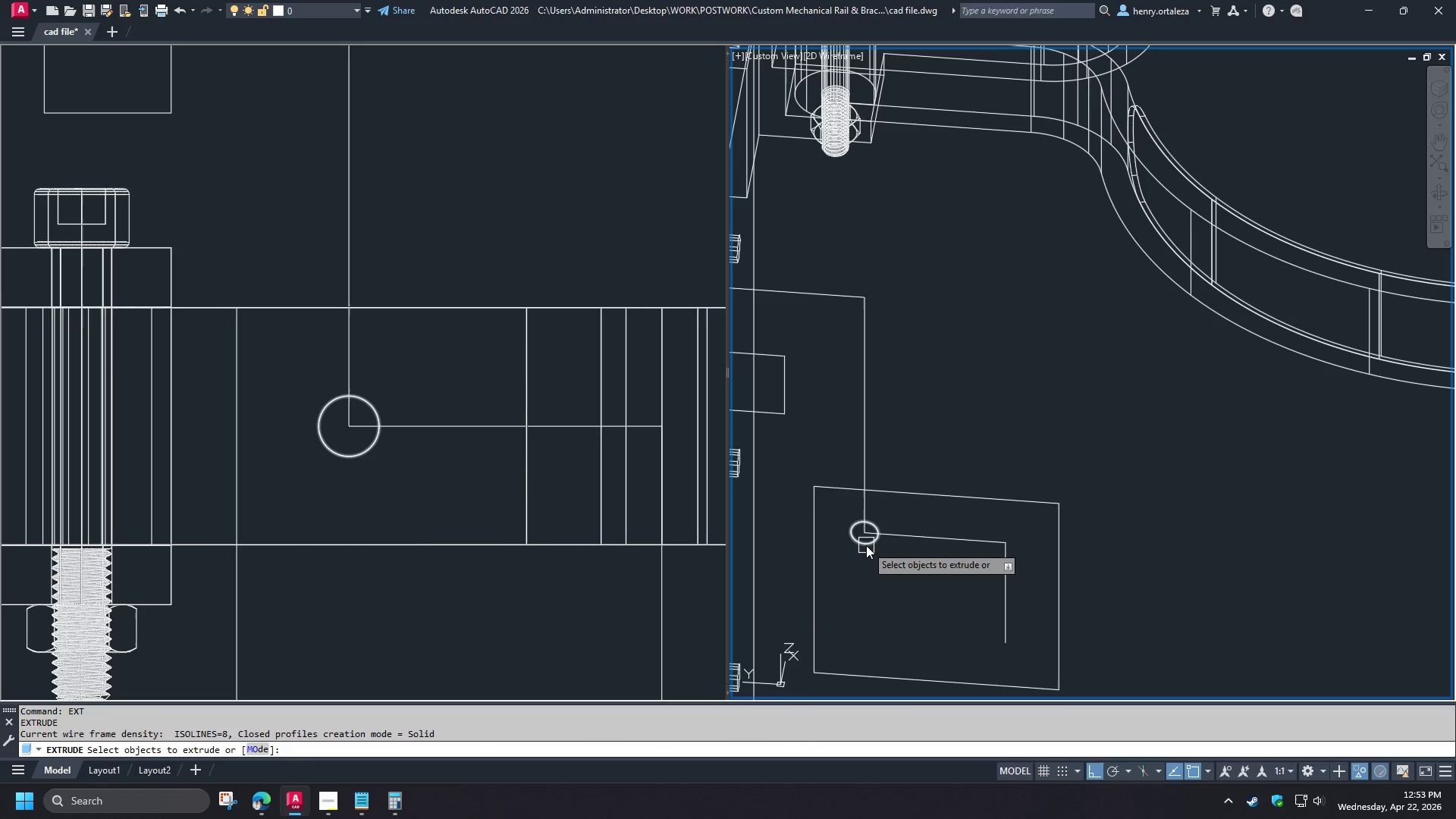 
scroll: coordinate [856, 568], scroll_direction: down, amount: 3.0
 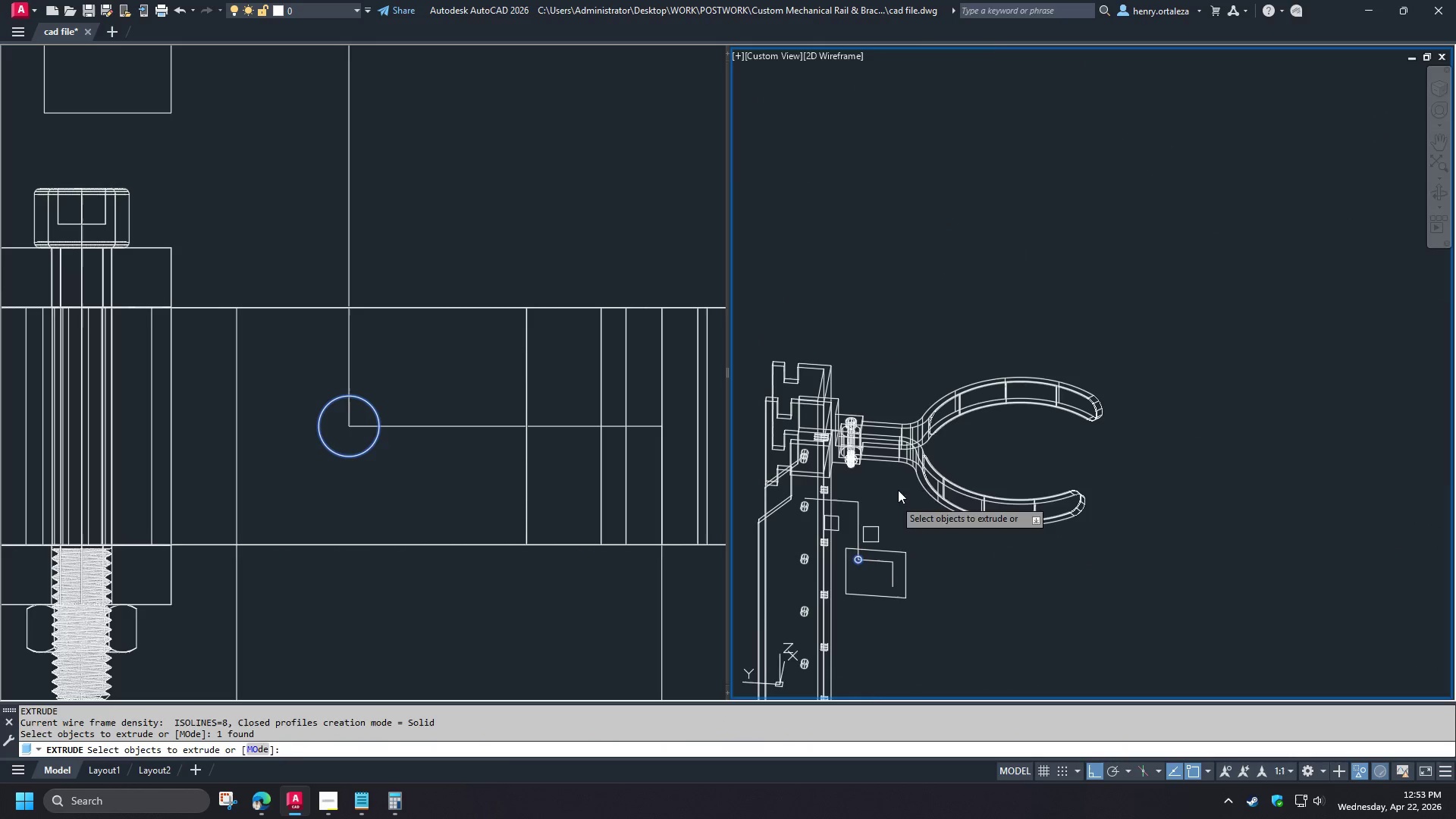 
key(S)
 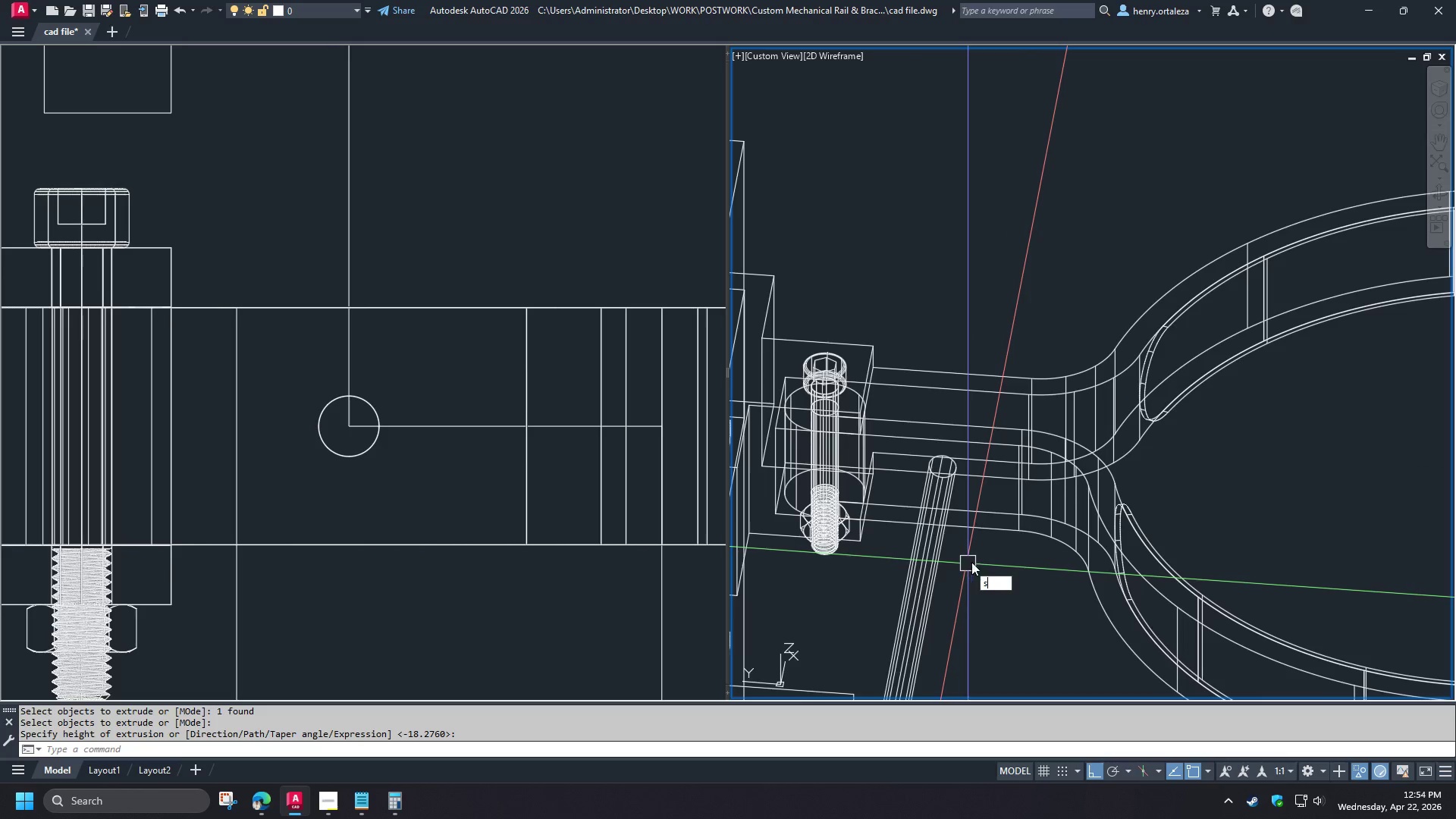 
scroll: coordinate [870, 453], scroll_direction: up, amount: 5.0
 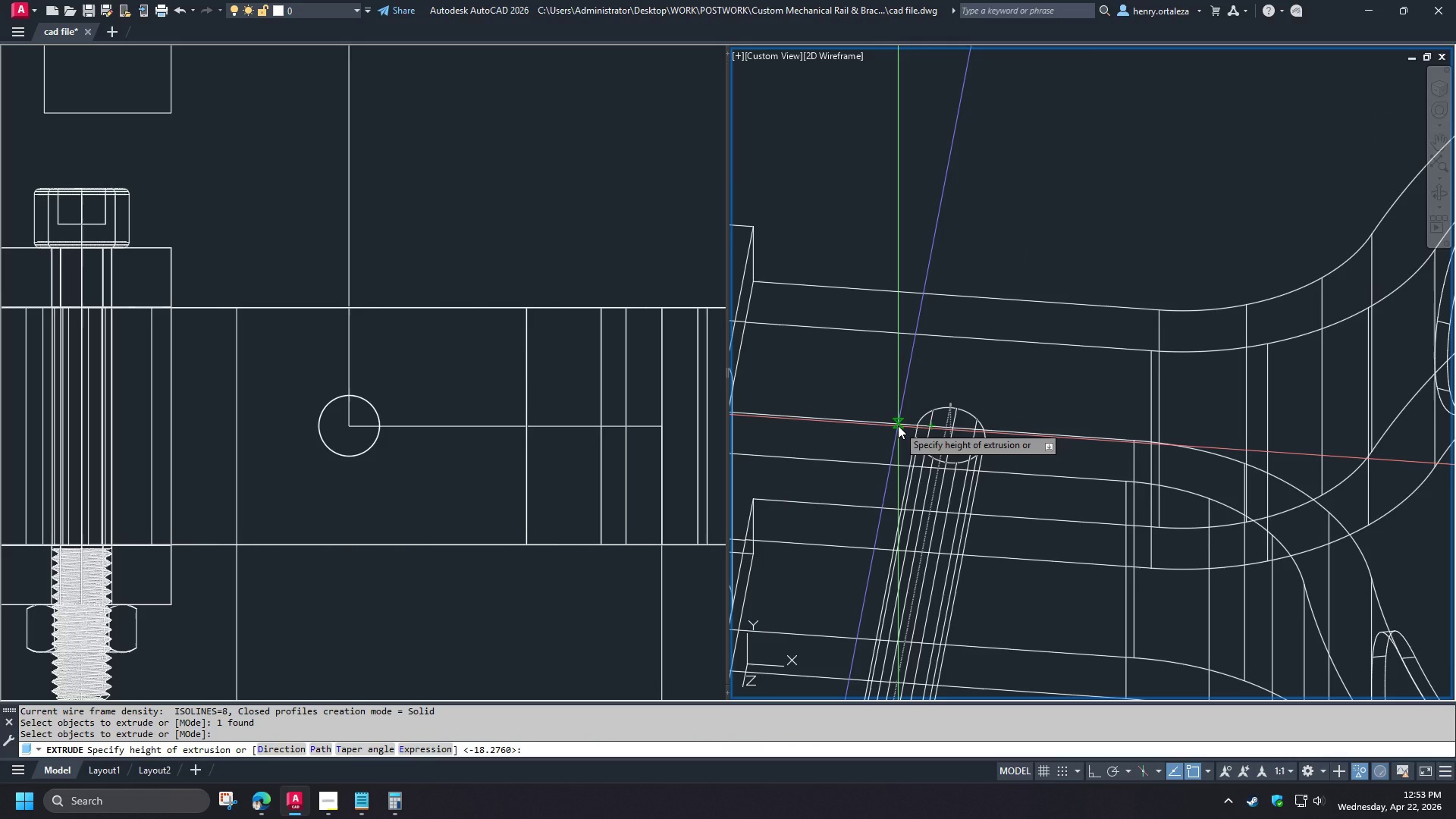 
key(U)
 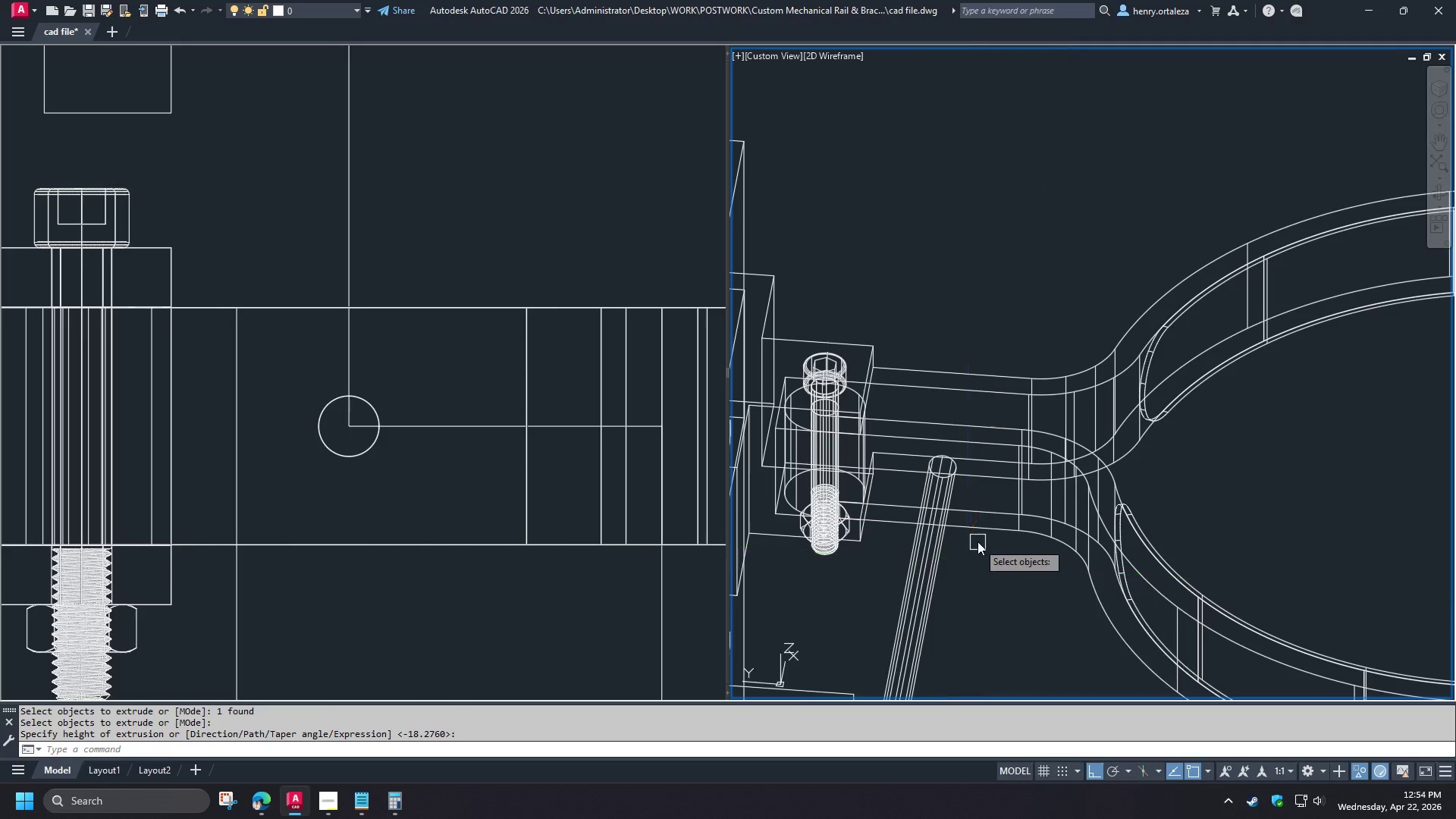 
key(Space)
 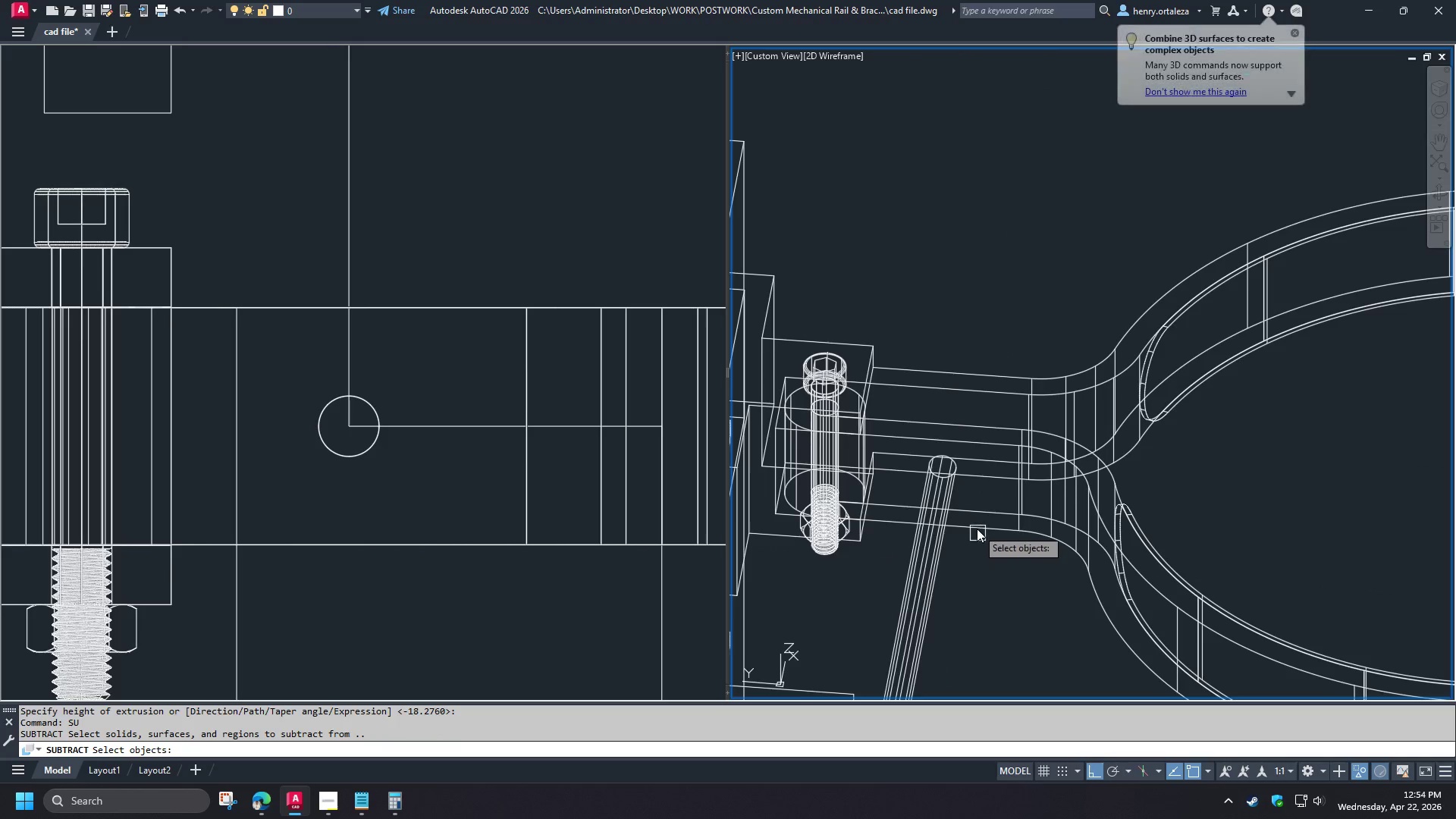 
left_click([976, 528])
 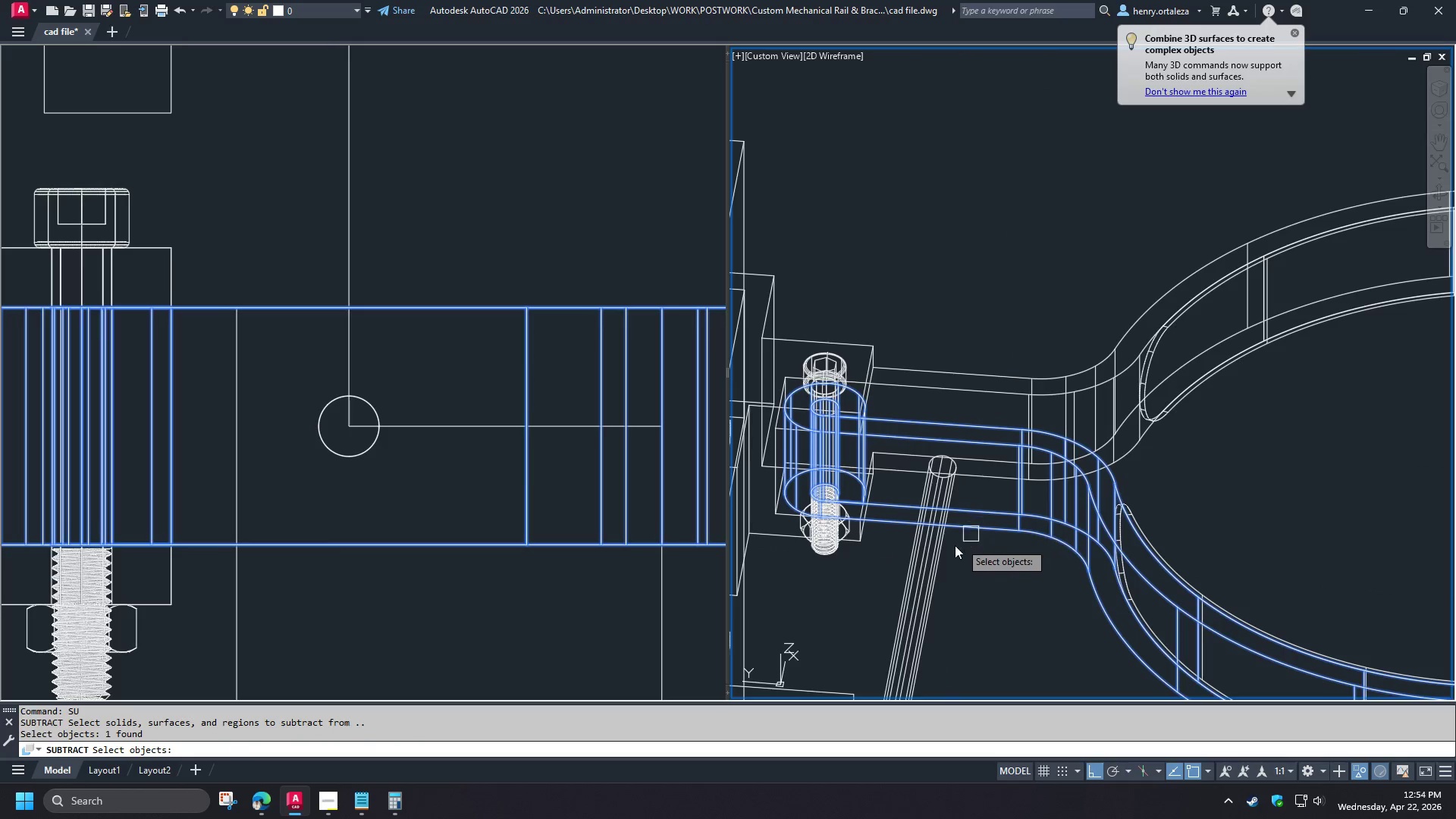 
key(Space)
 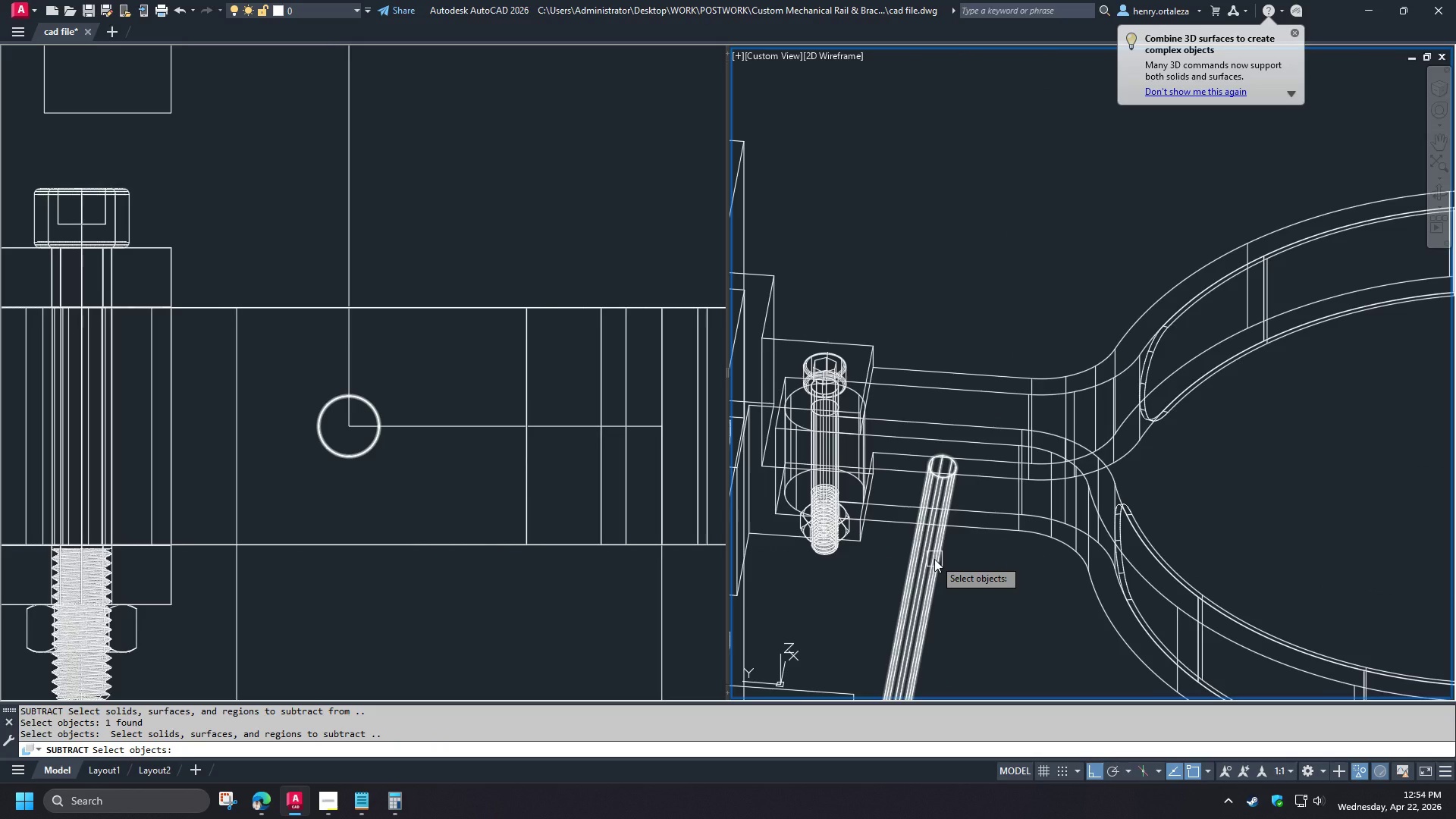 
scroll: coordinate [954, 423], scroll_direction: down, amount: 2.0
 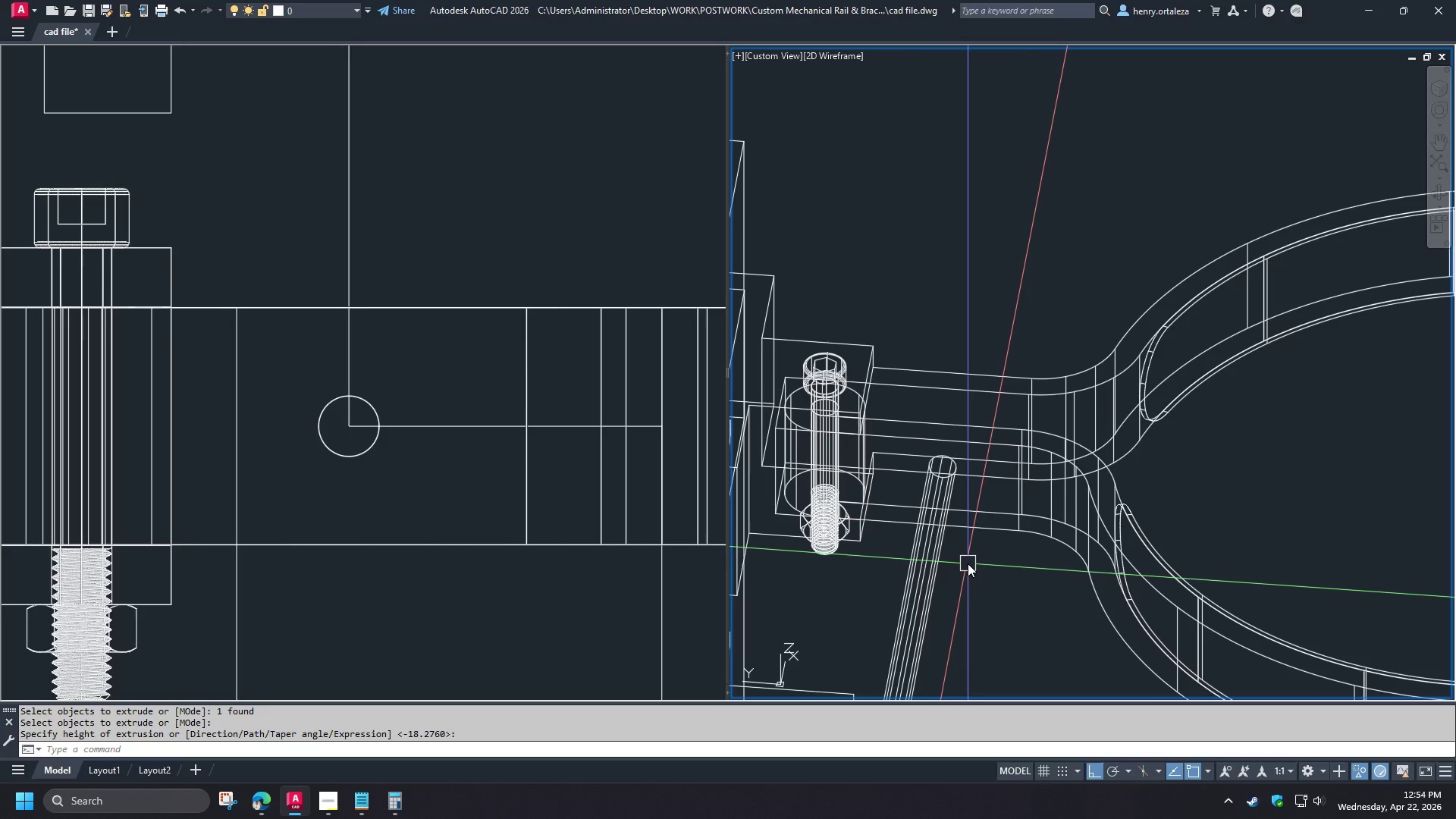 
left_click([934, 559])
 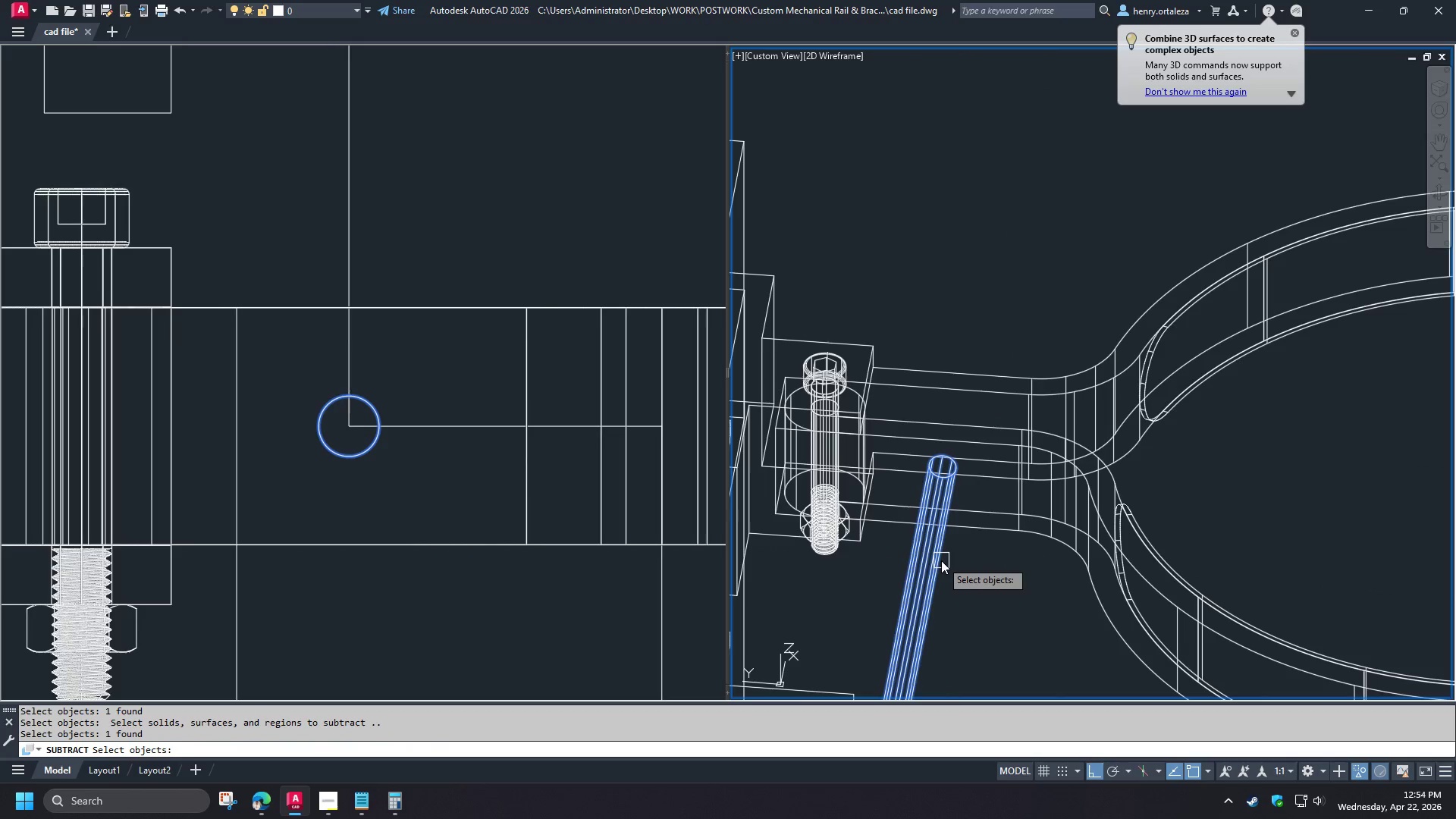 
type( di )
 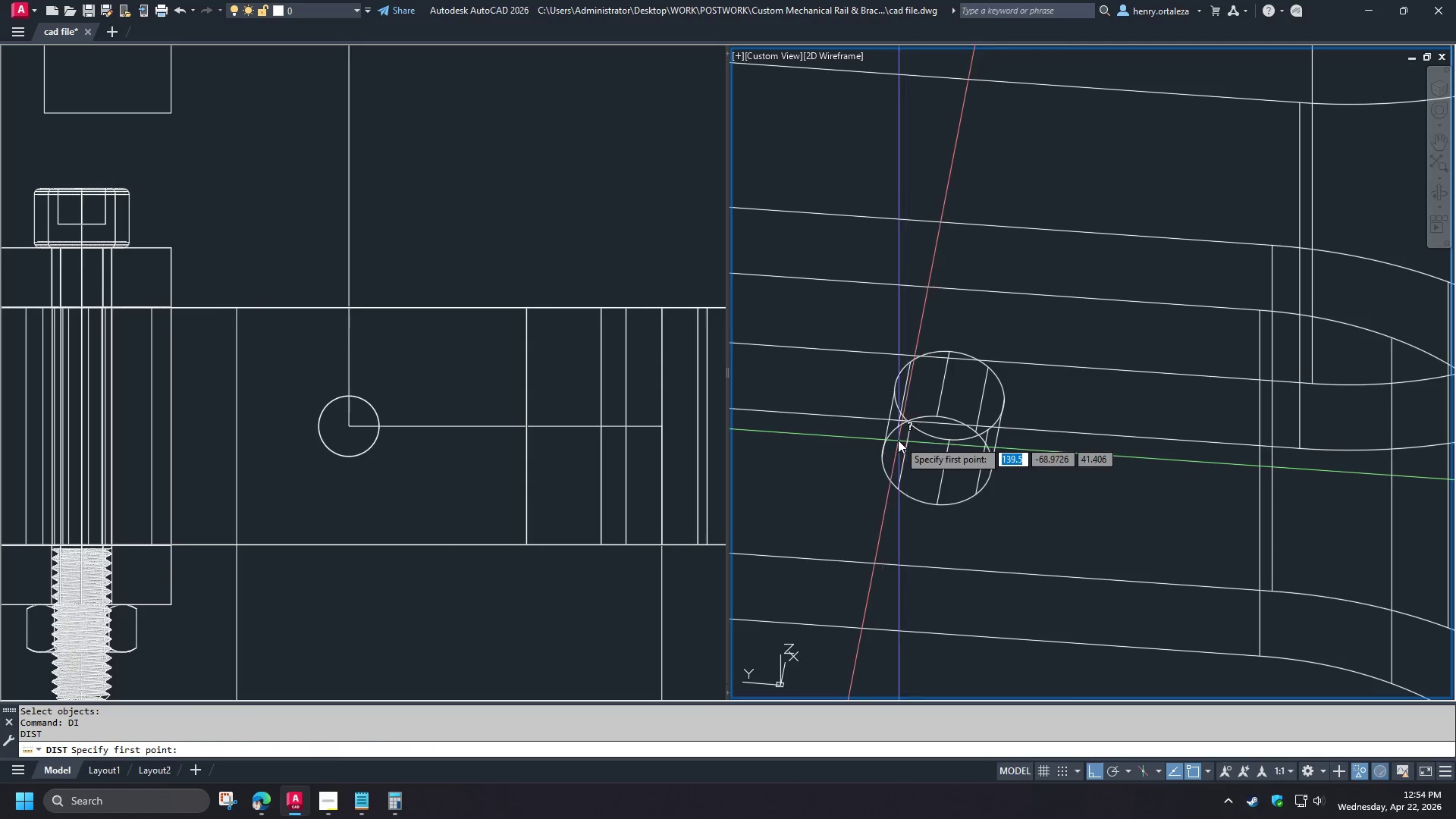 
left_click([896, 437])
 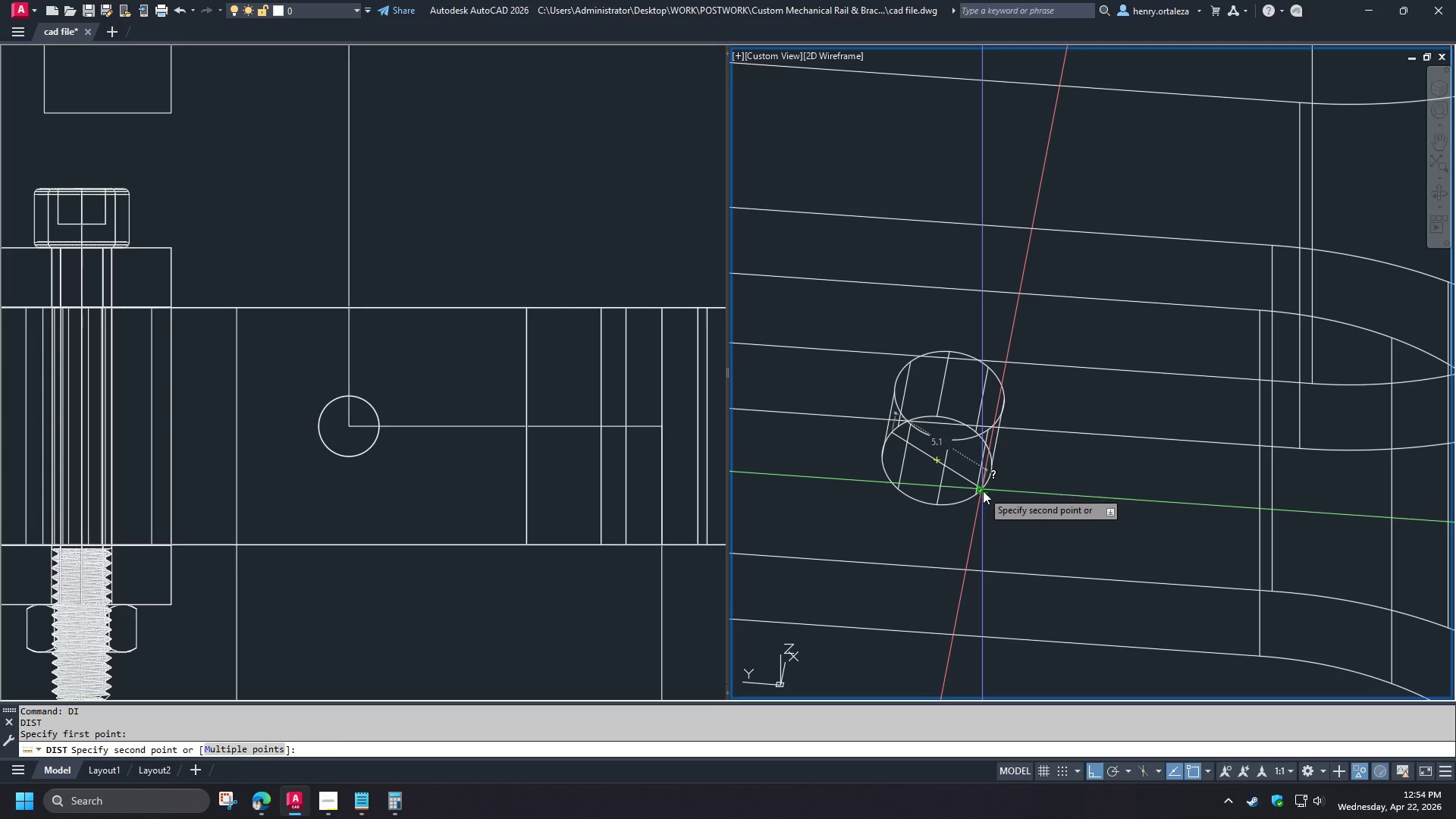 
key(Escape)
 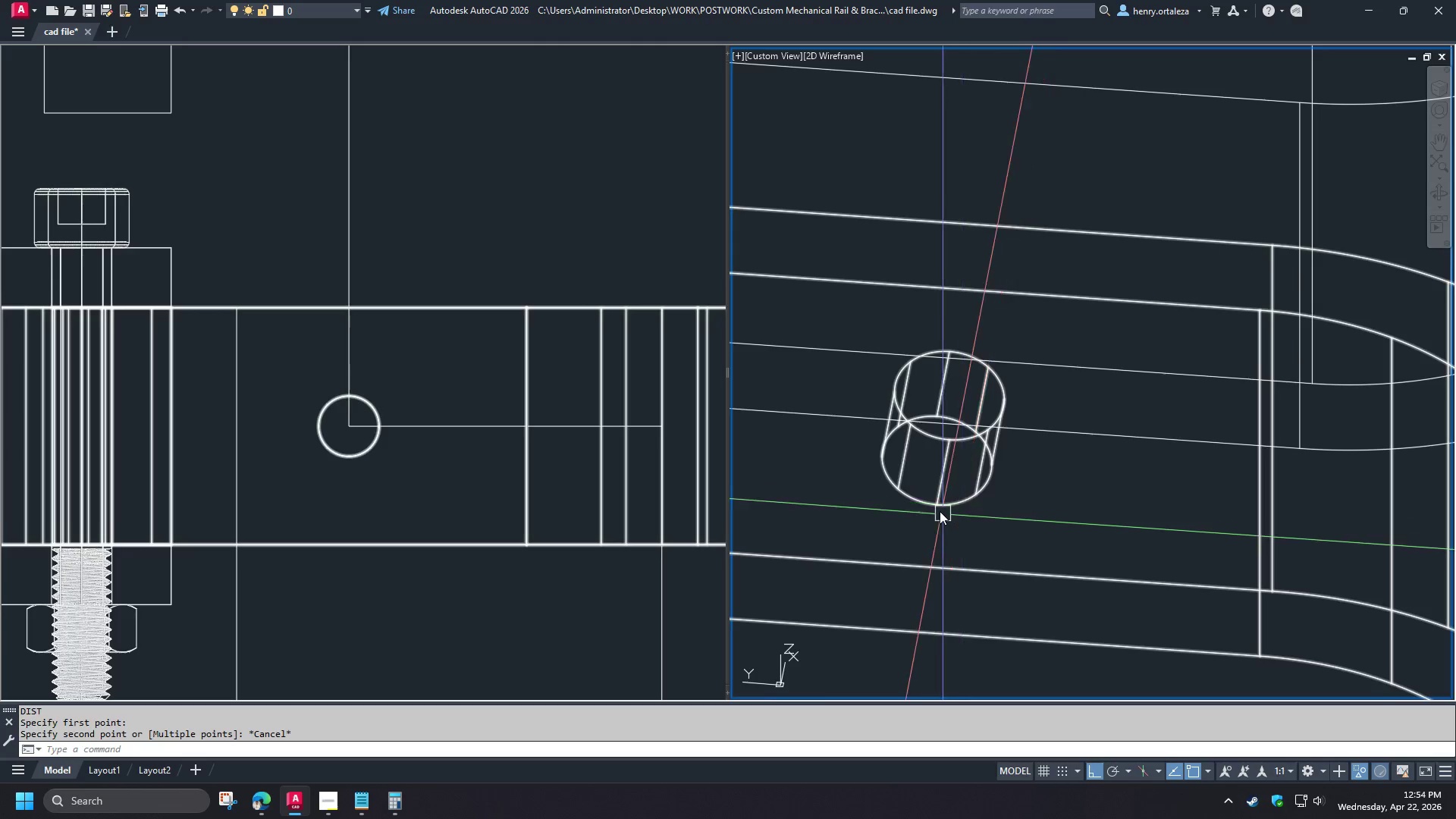 
scroll: coordinate [943, 500], scroll_direction: up, amount: 2.0
 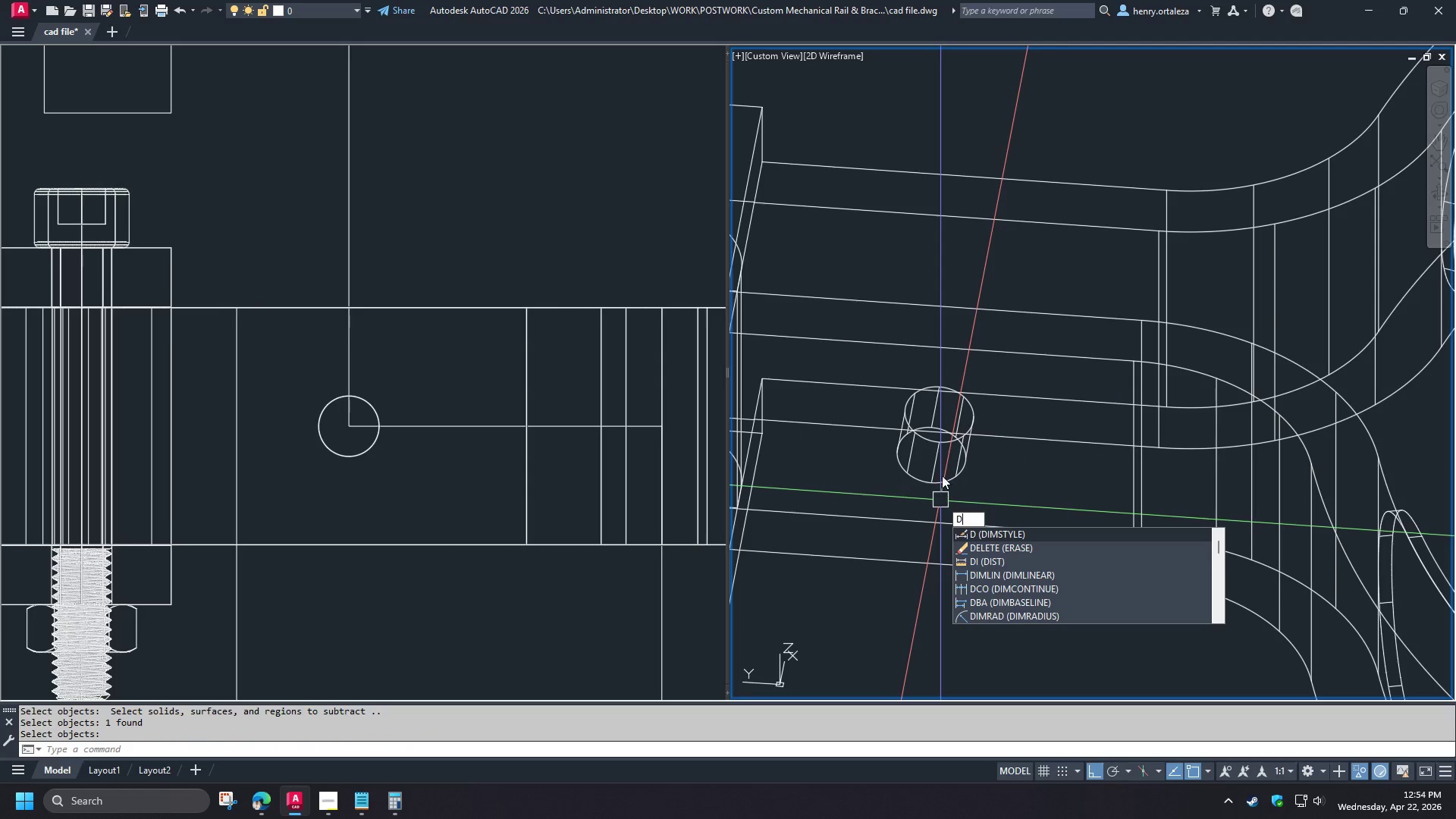 
hold_key(key=ShiftLeft, duration=1.5)
 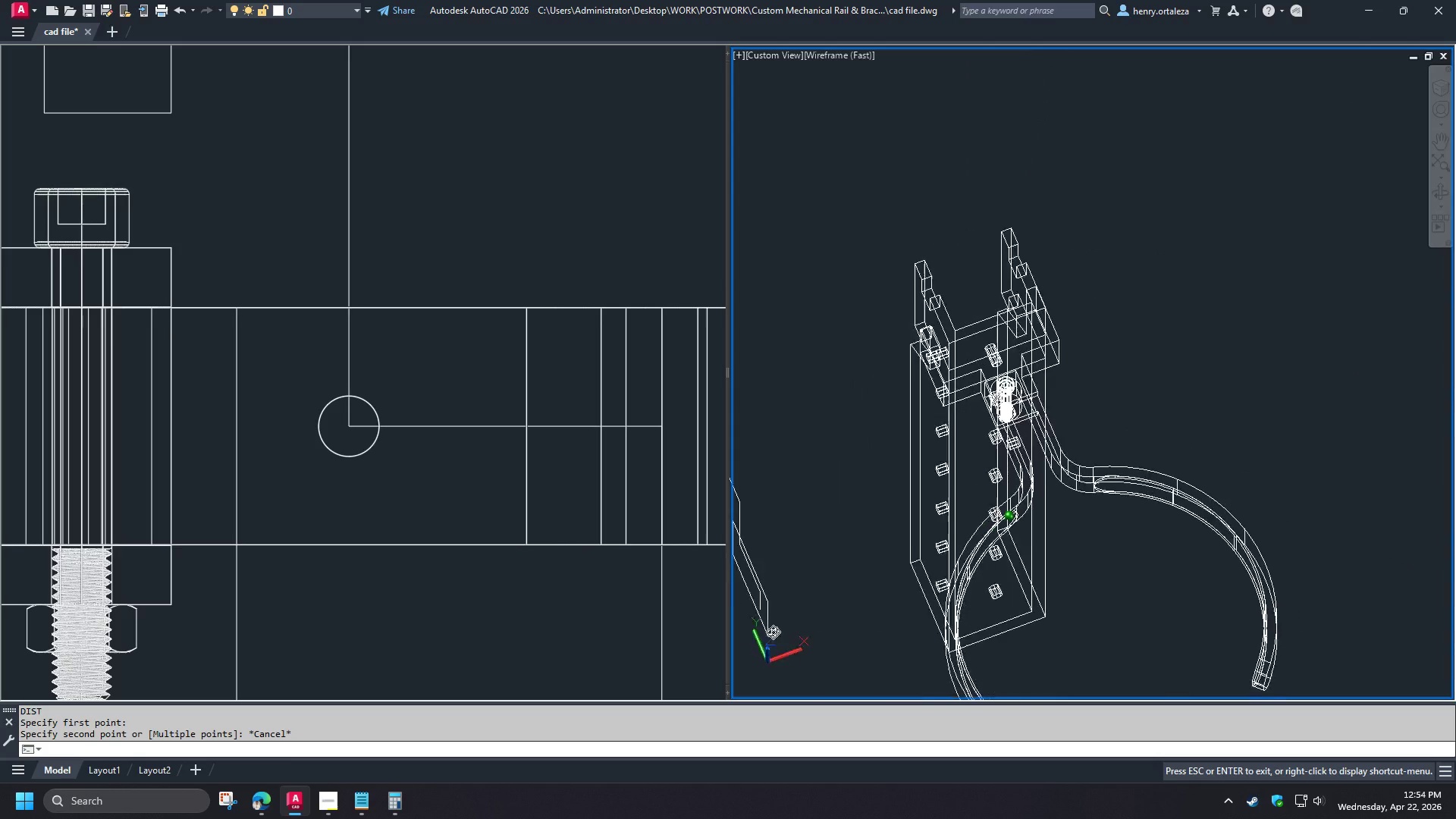 
scroll: coordinate [921, 447], scroll_direction: up, amount: 1.0
 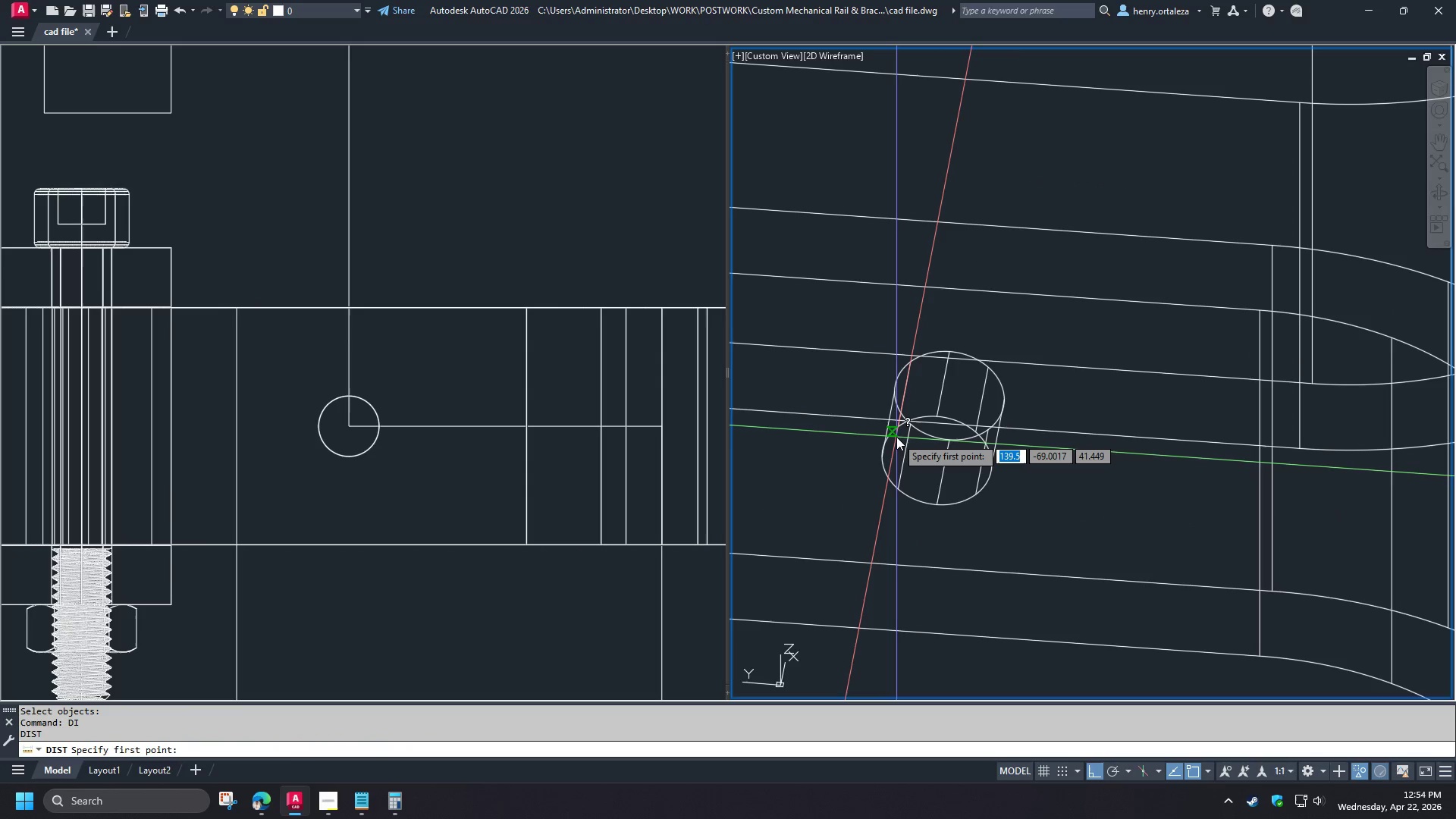 
hold_key(key=ShiftLeft, duration=1.51)
 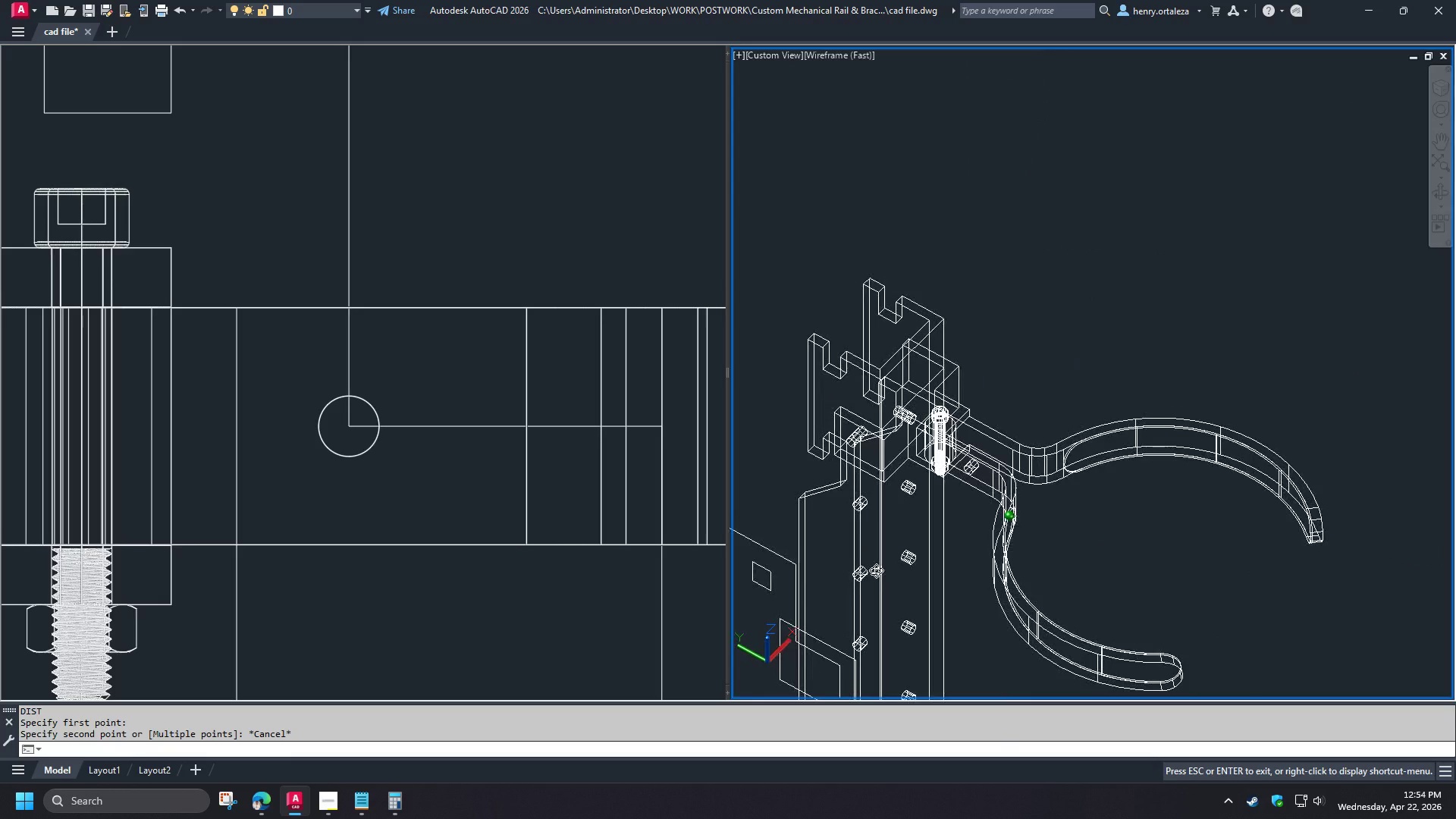 
hold_key(key=ShiftLeft, duration=0.67)
 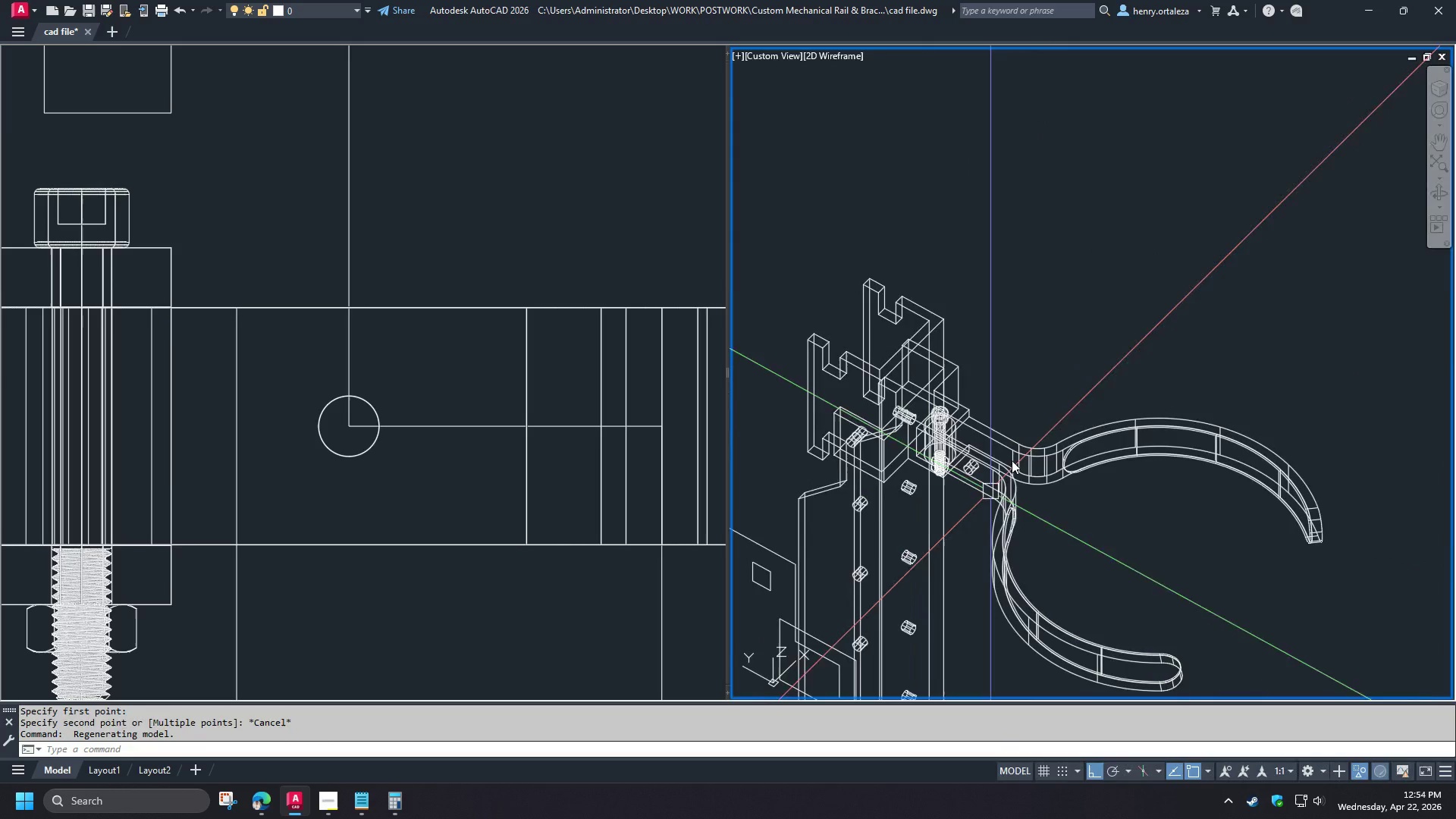 
scroll: coordinate [944, 486], scroll_direction: down, amount: 5.0
 